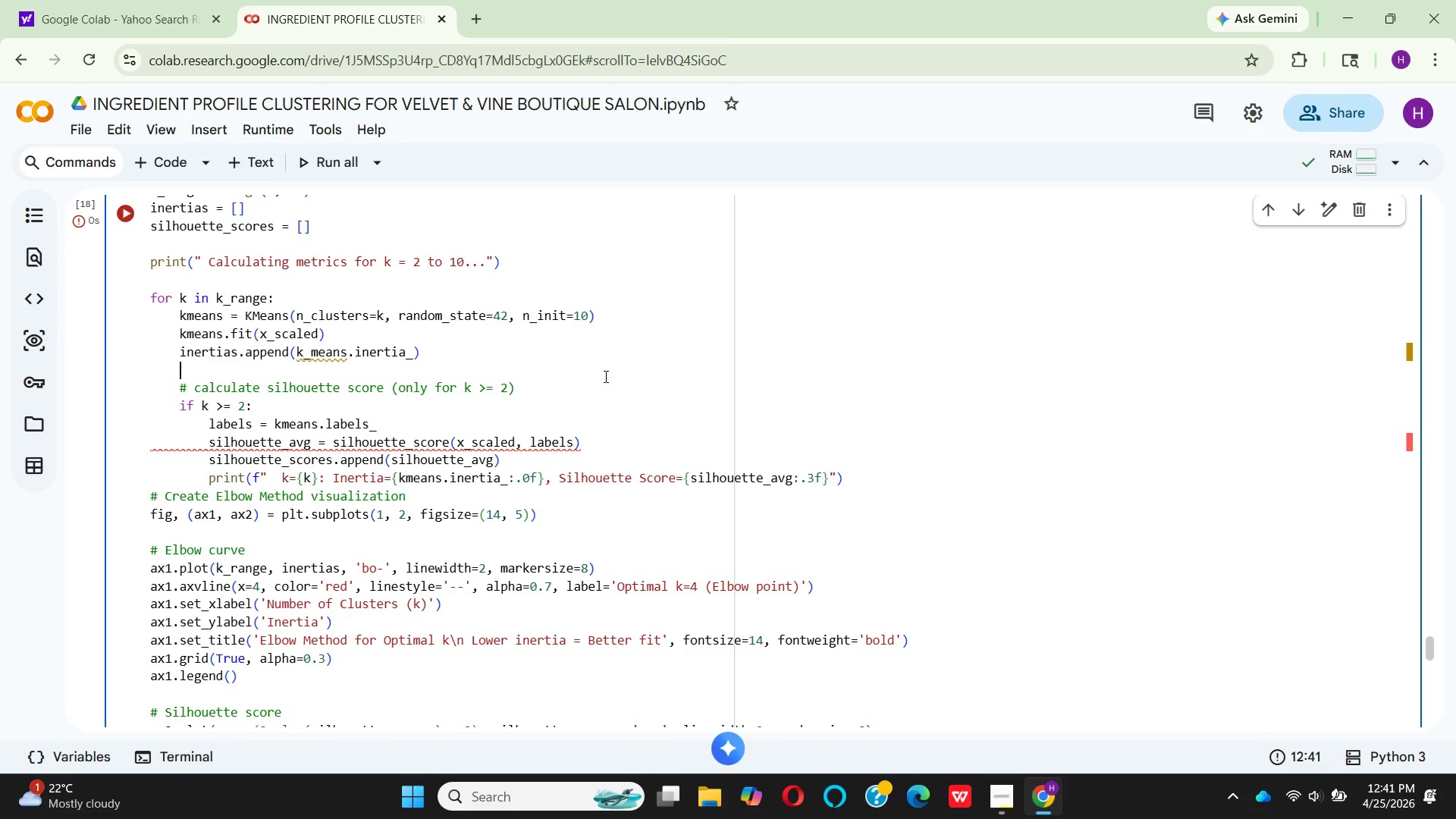 
scroll: coordinate [604, 376], scroll_direction: down, amount: 8.0
 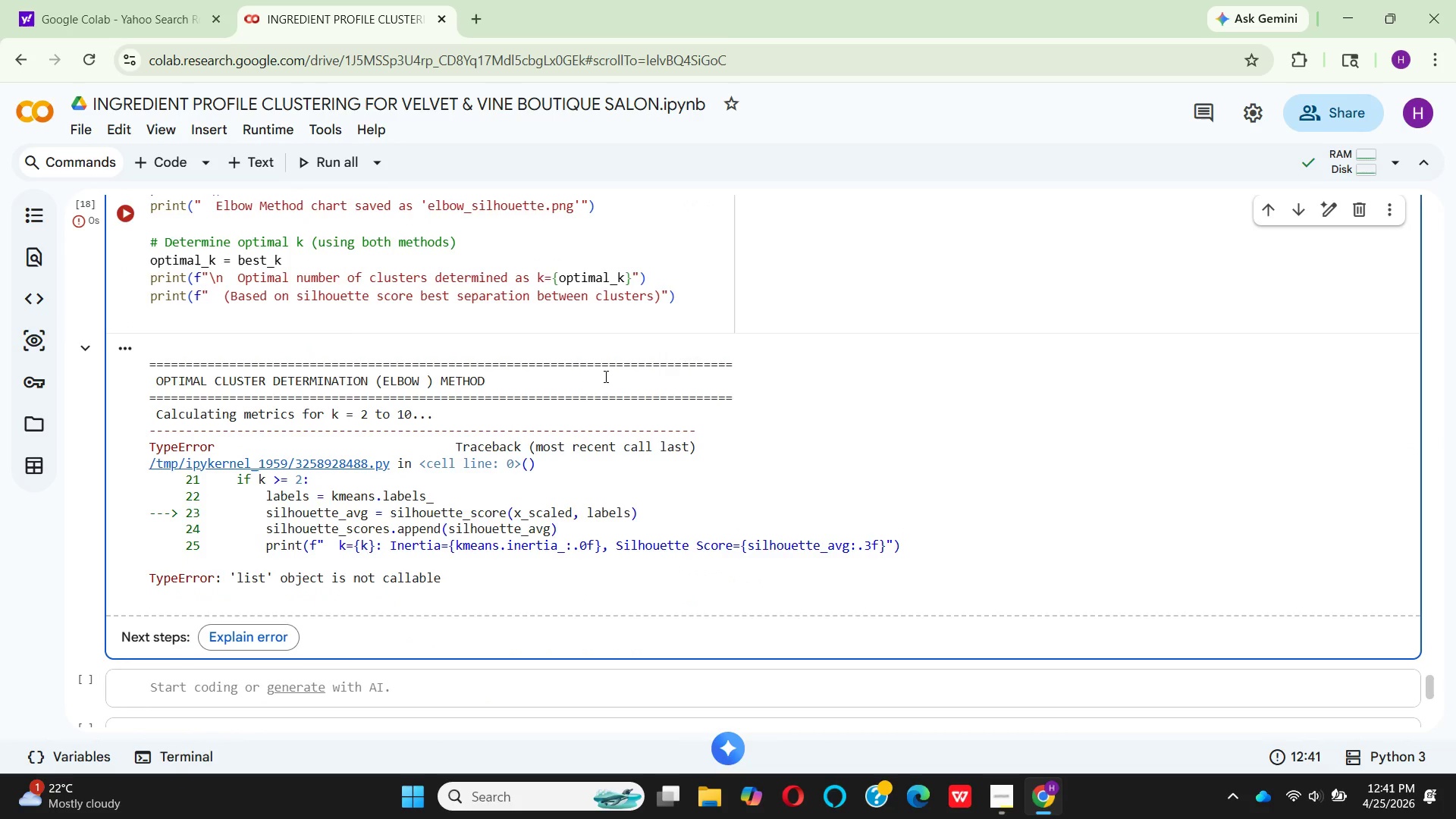 
wait(5.91)
 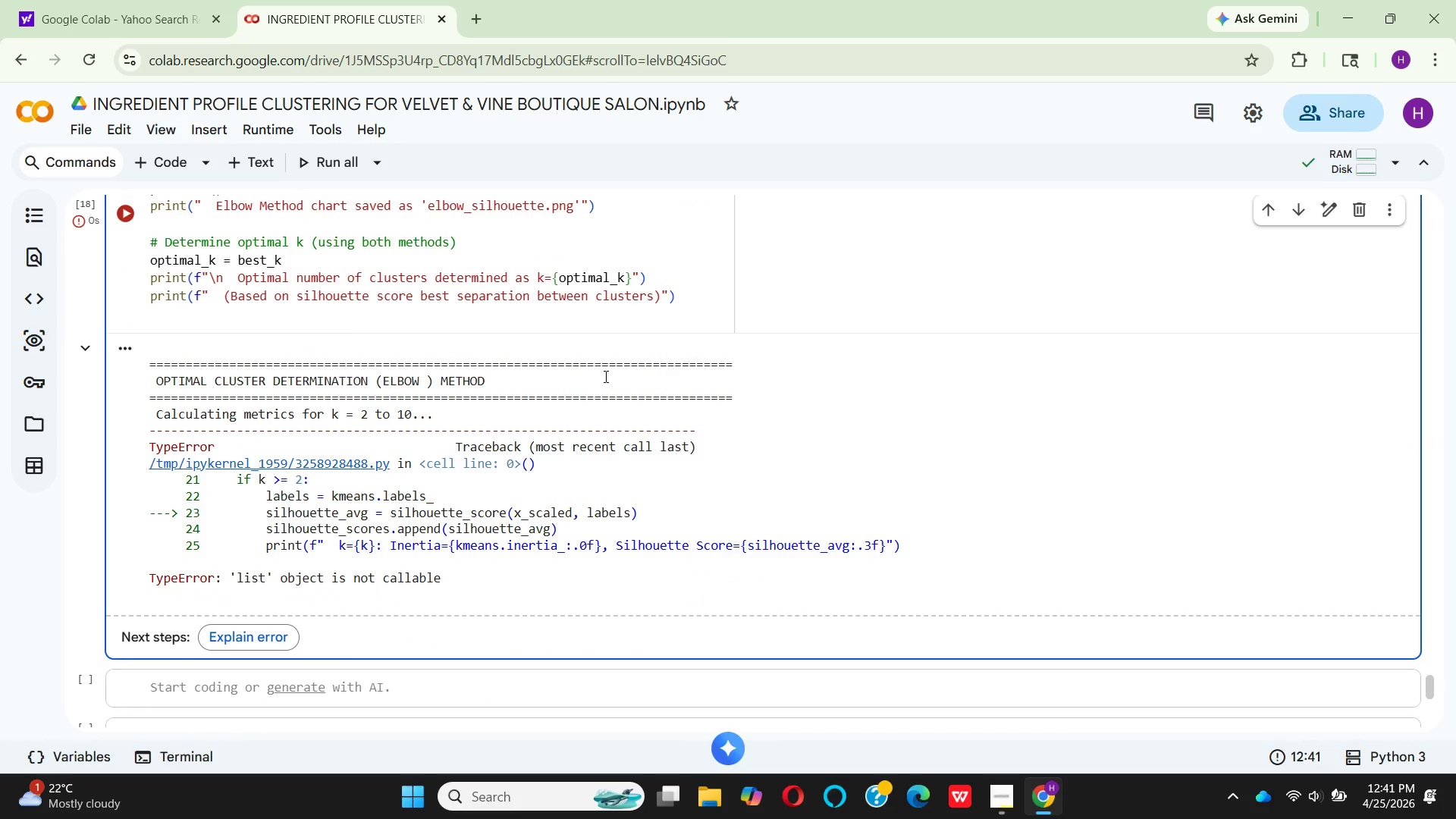 
scroll: coordinate [604, 376], scroll_direction: up, amount: 8.0
 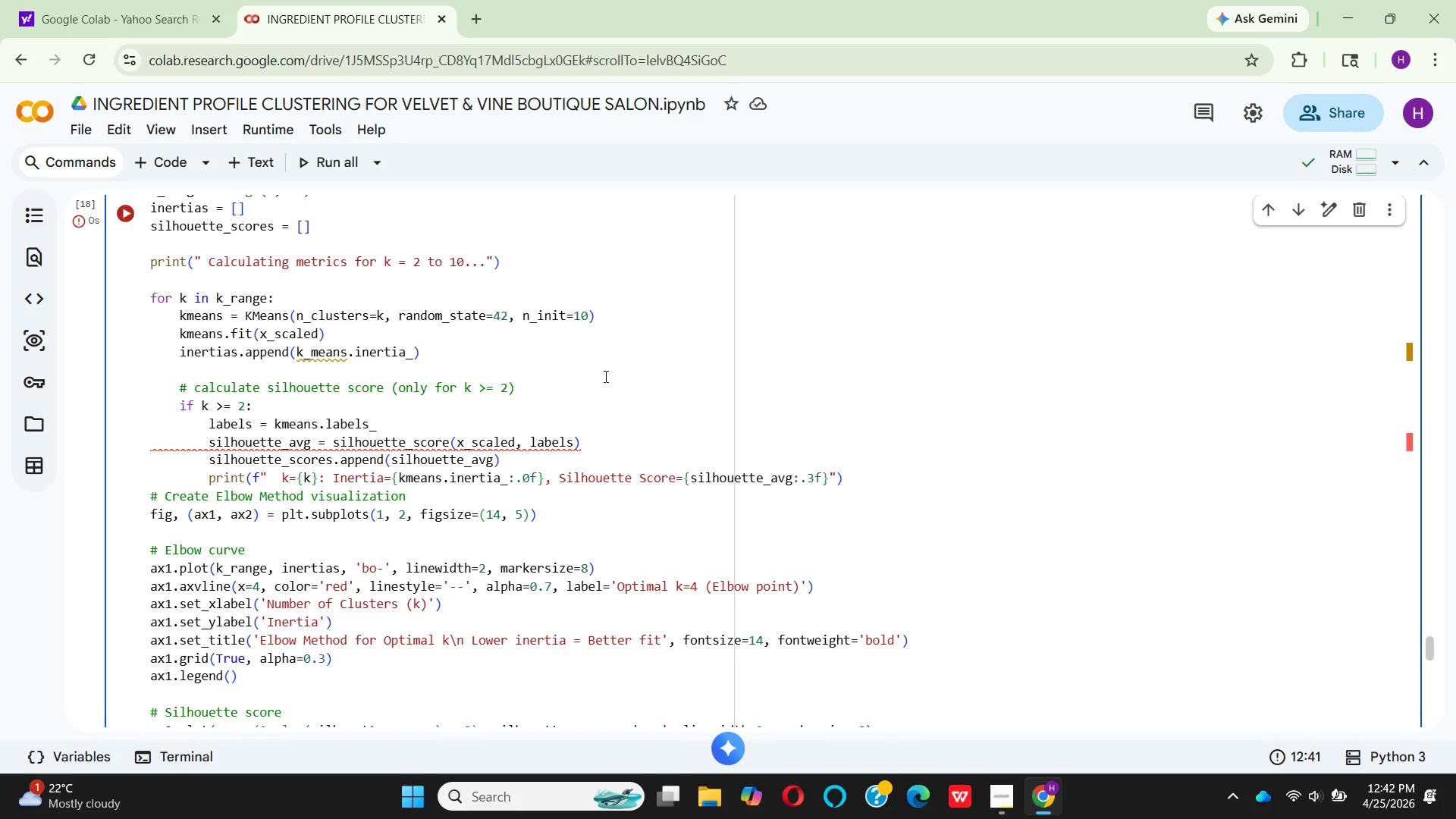 
wait(67.37)
 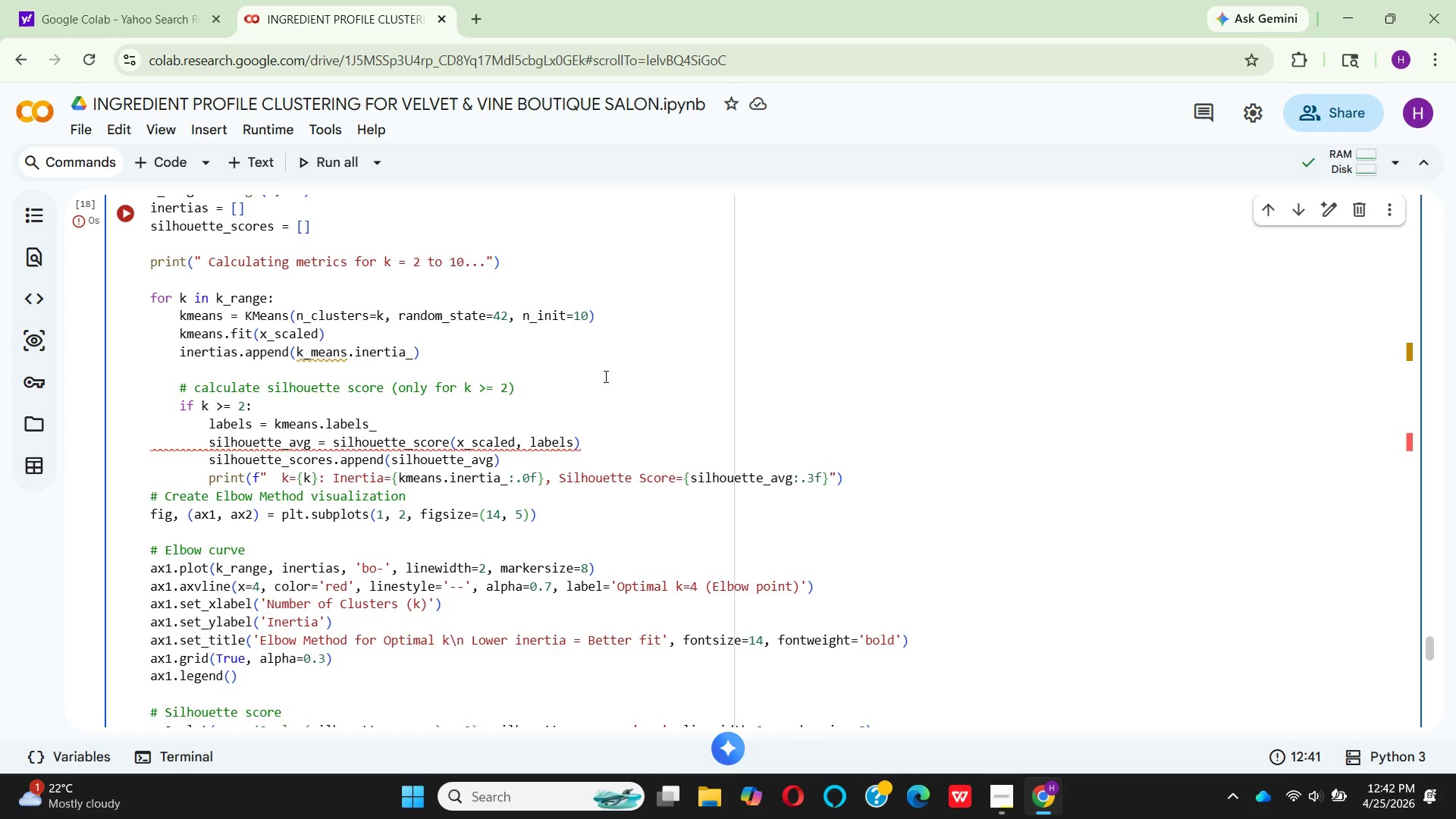 
scroll: coordinate [369, 331], scroll_direction: up, amount: 2.0
 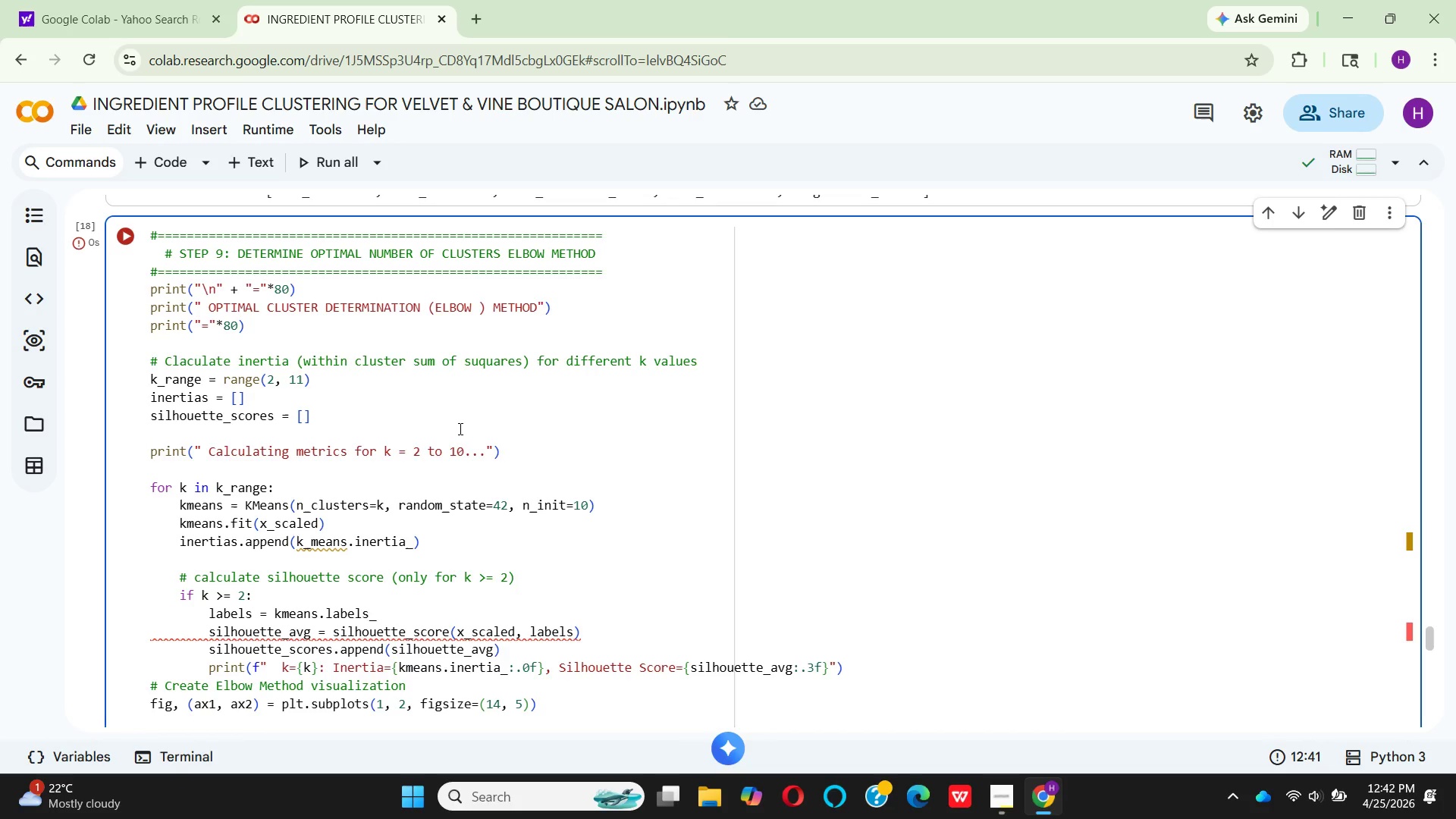 
scroll: coordinate [560, 471], scroll_direction: down, amount: 3.0
 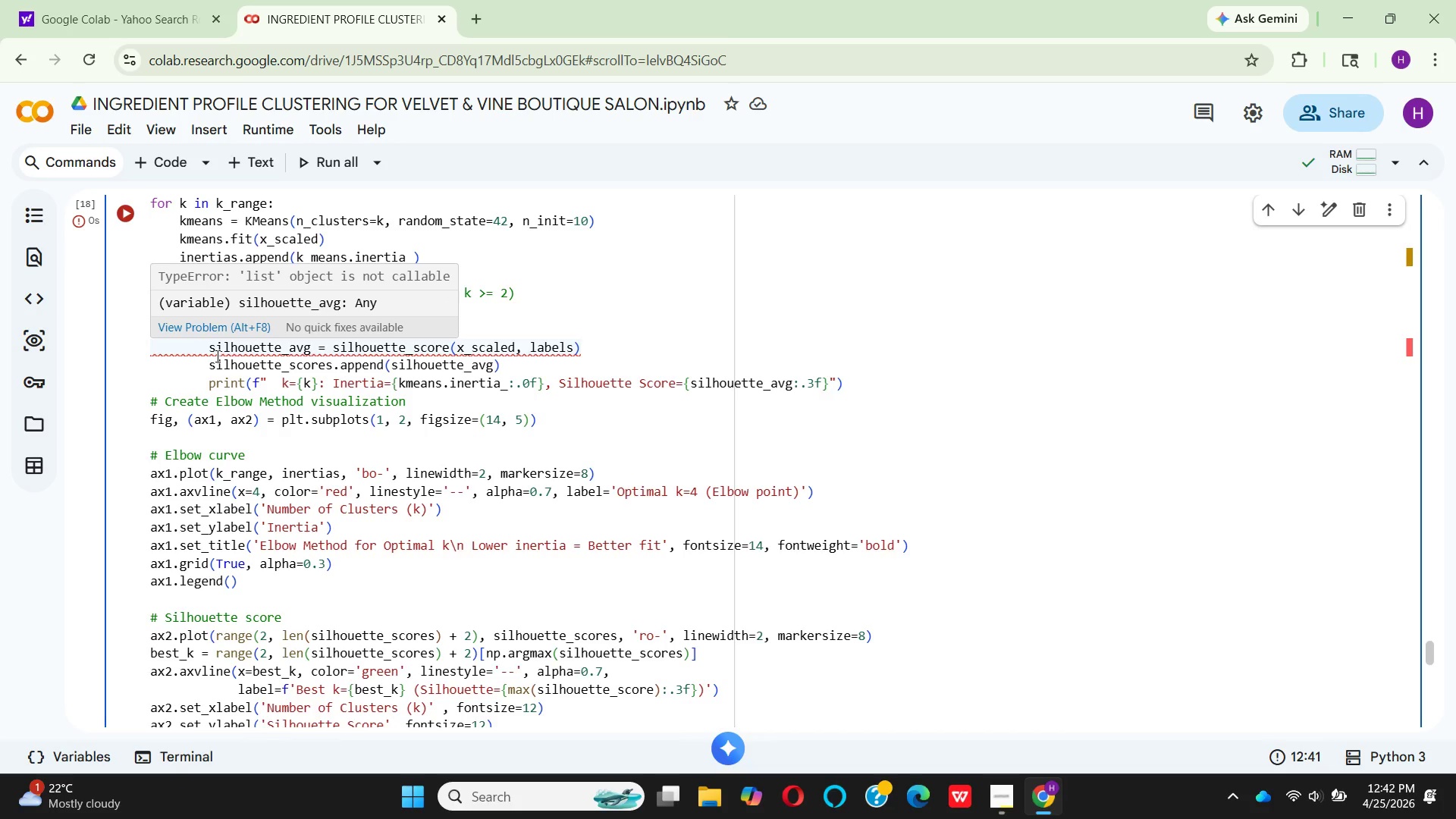 
wait(8.85)
 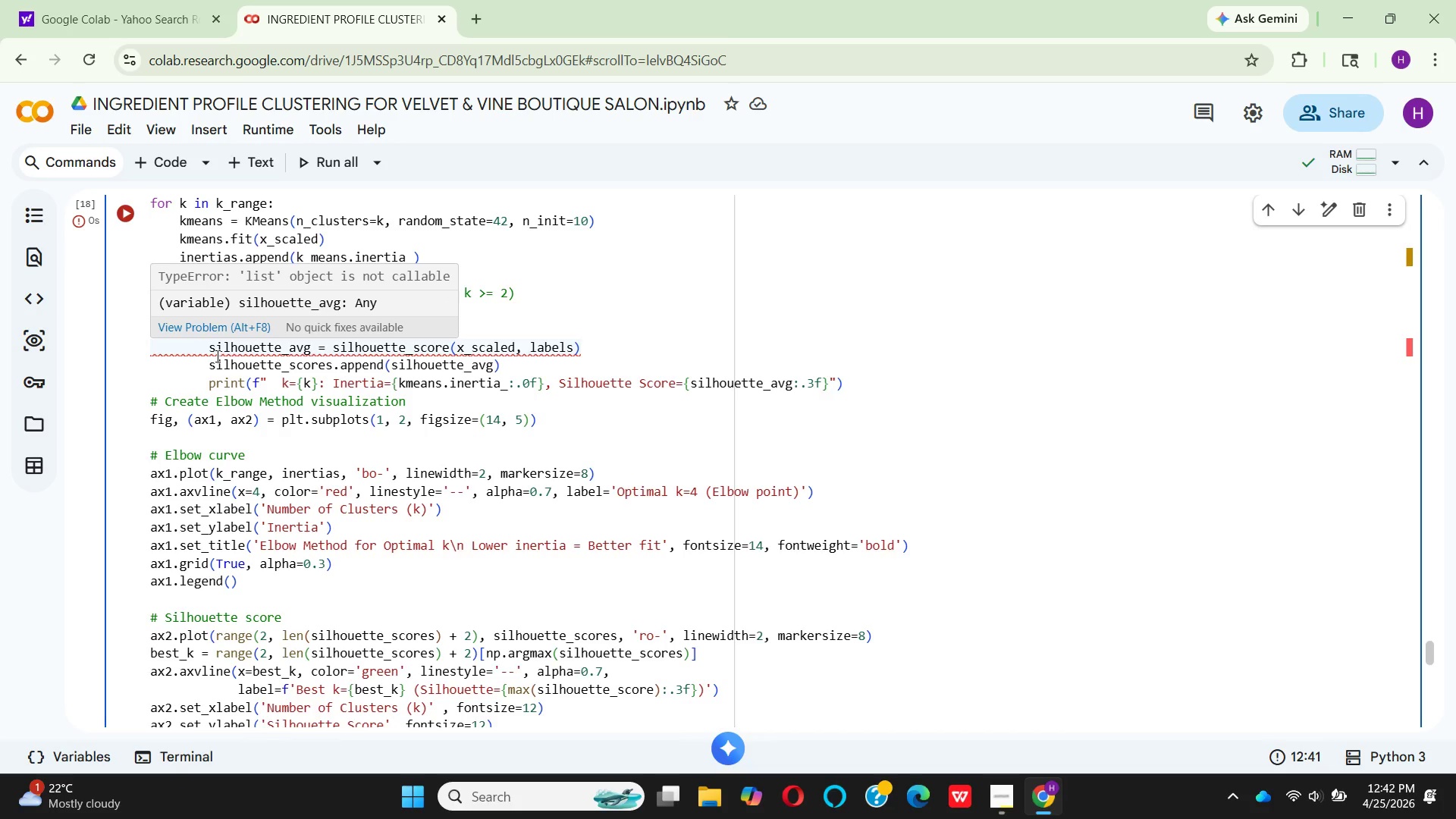 
left_click([215, 356])
 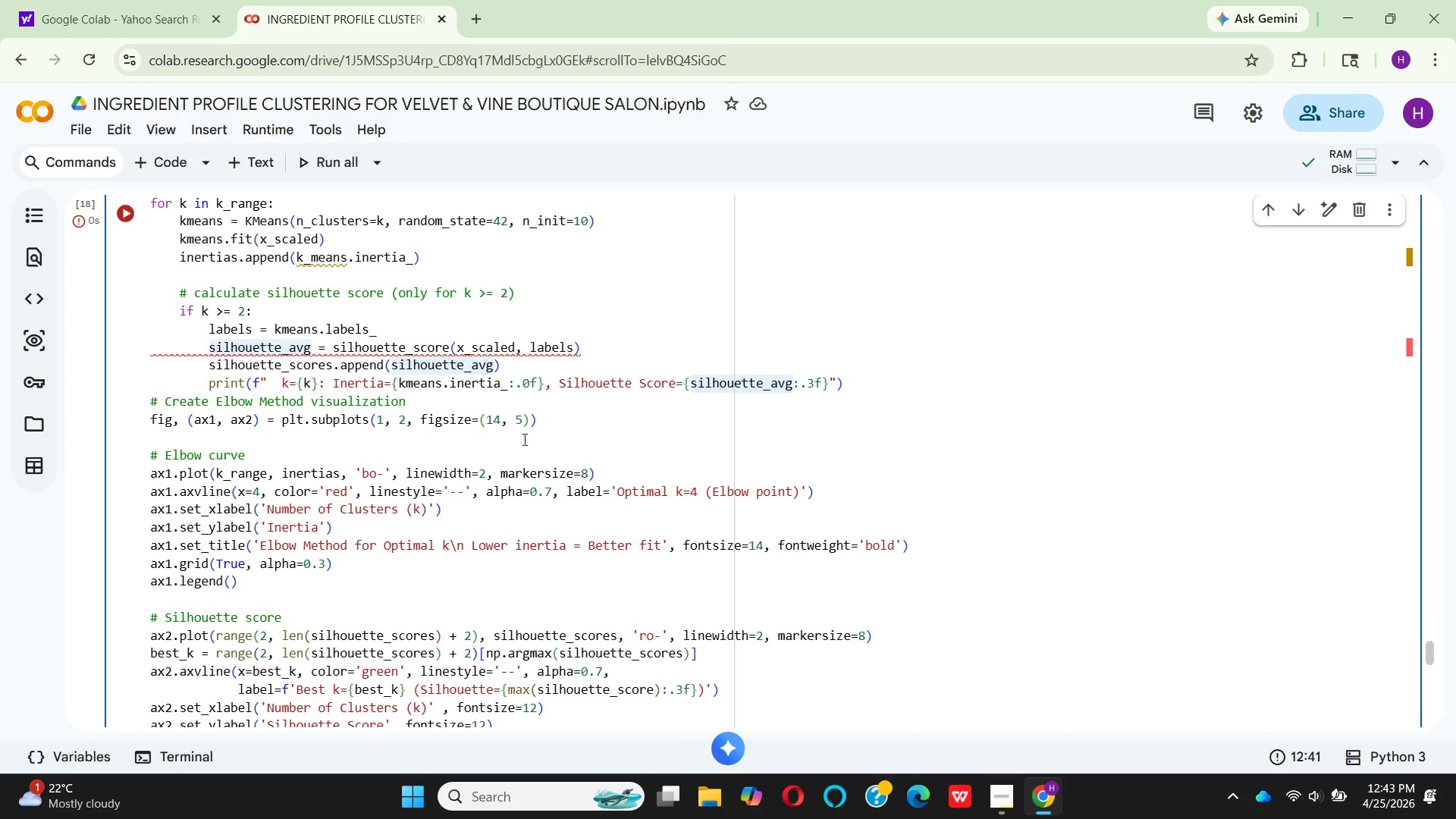 
wait(37.77)
 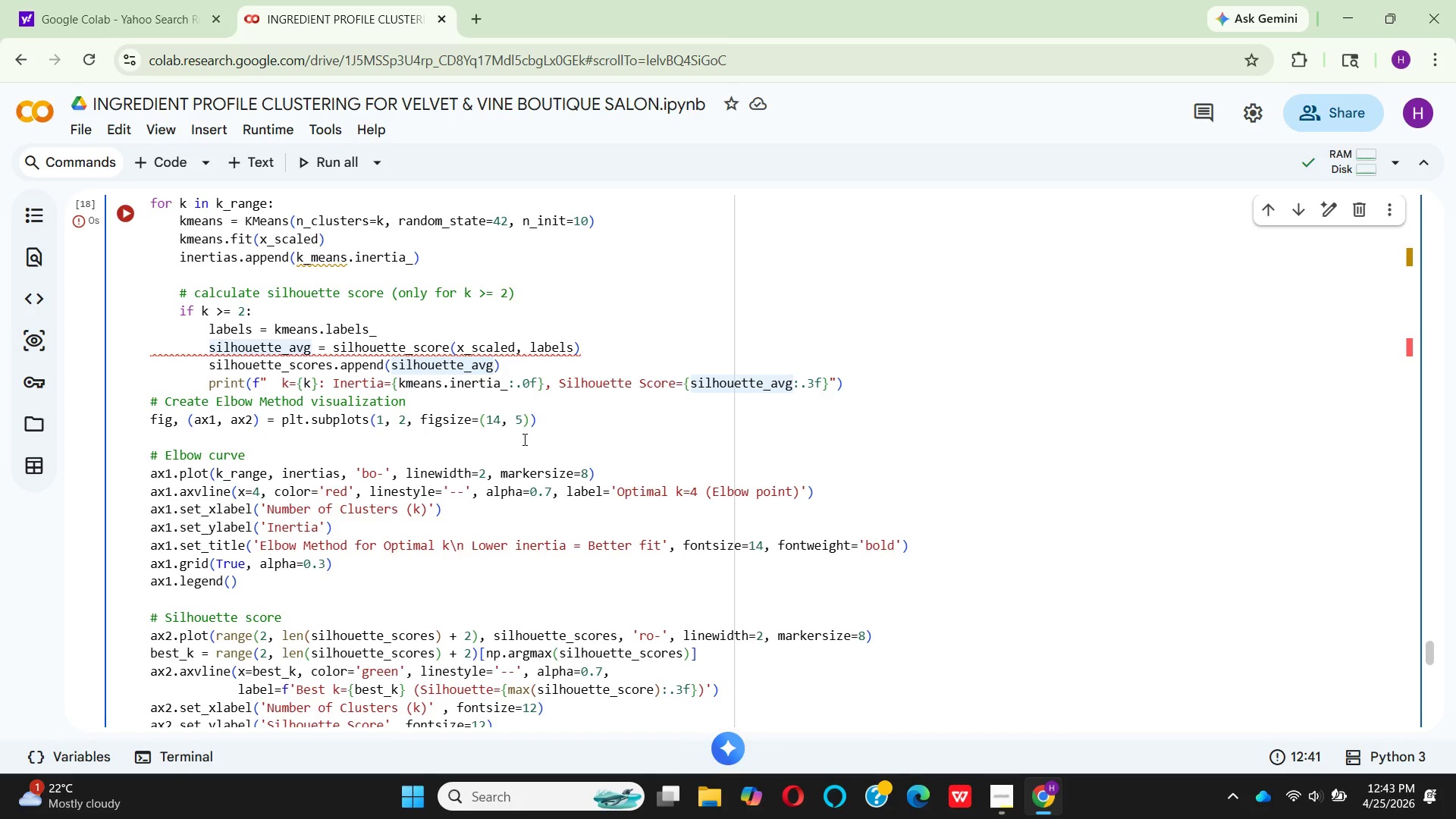 
left_click([416, 352])
 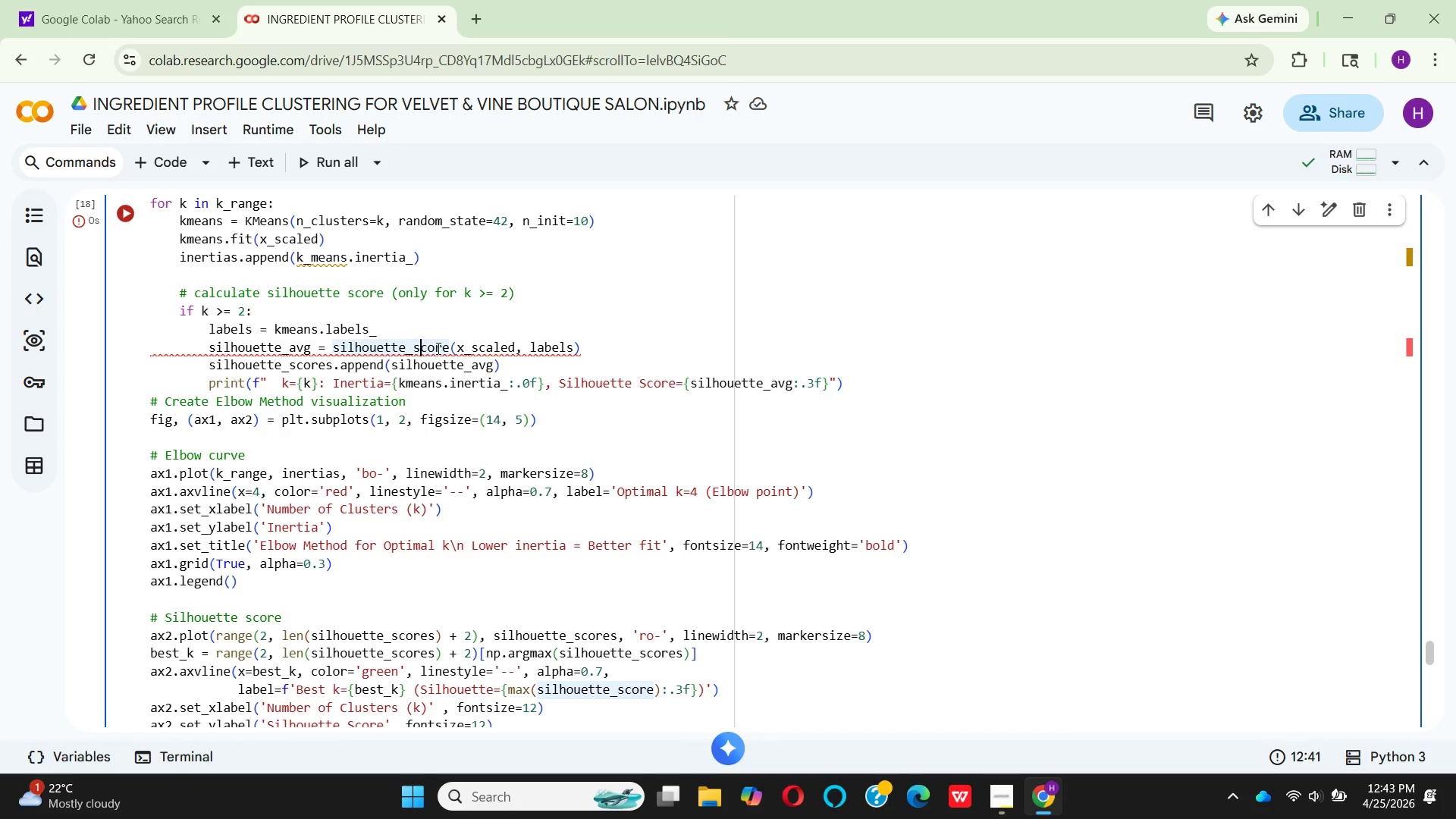 
mouse_move([448, 347])
 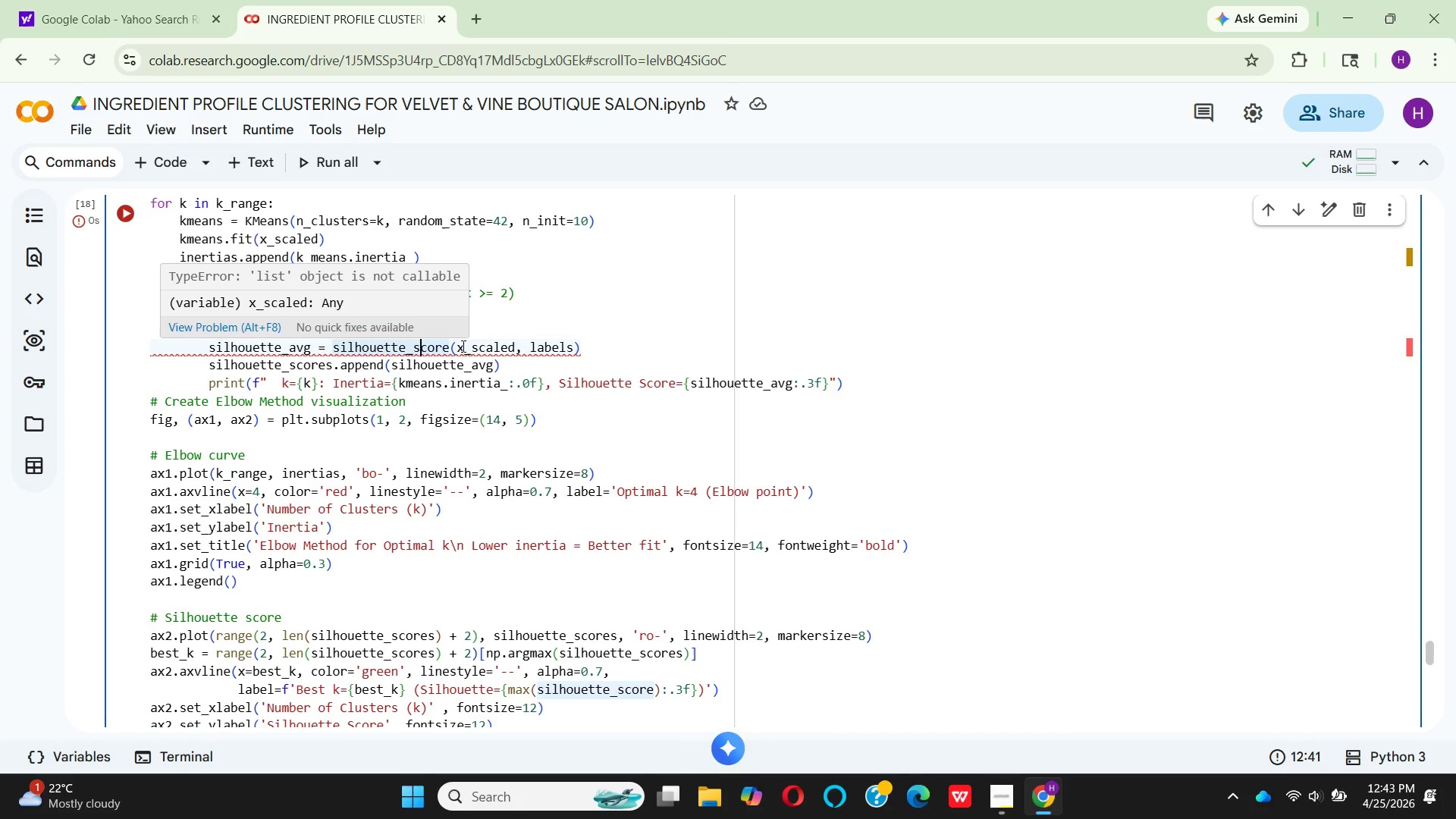 
left_click([447, 356])
 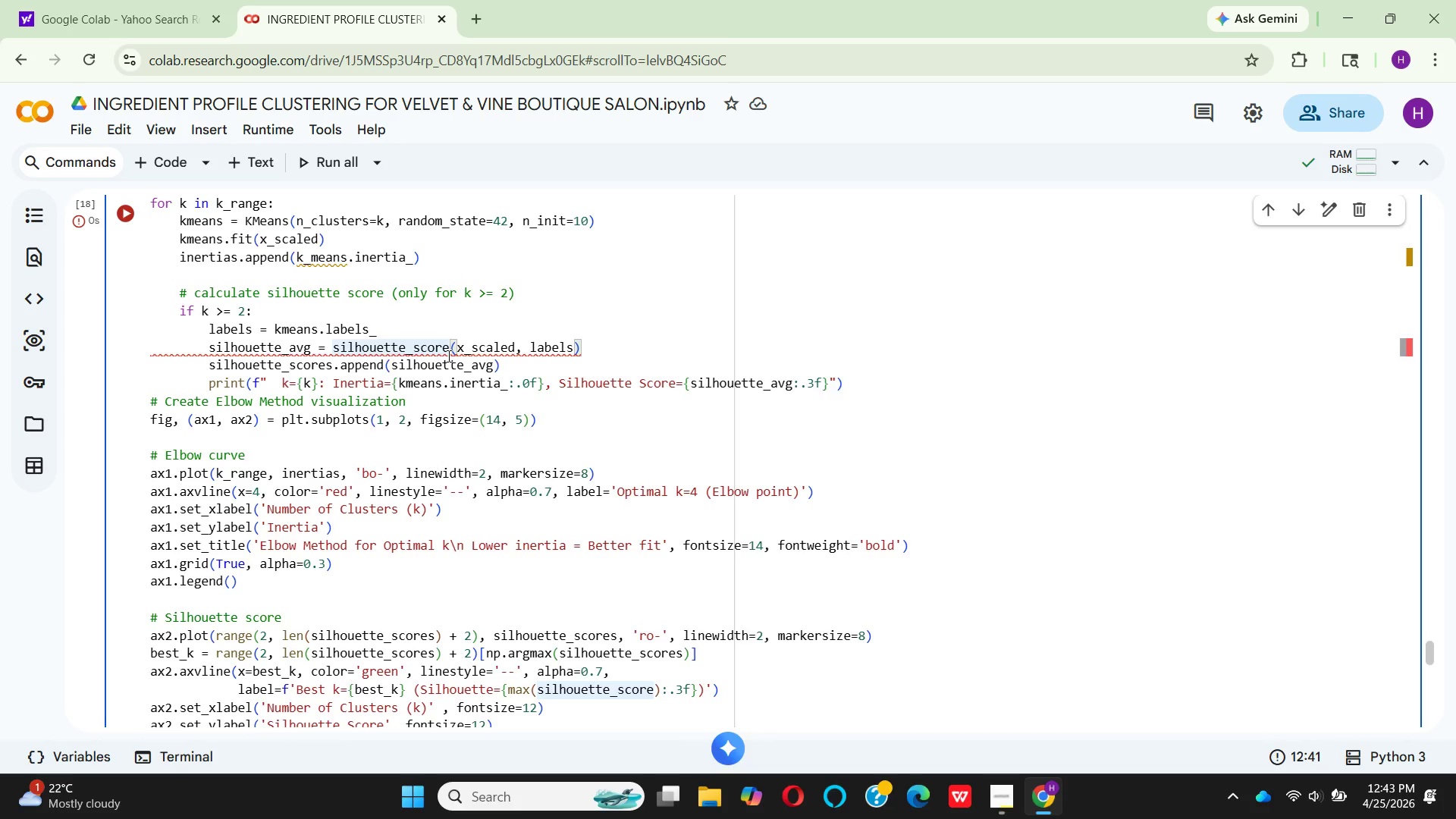 
key(S)
 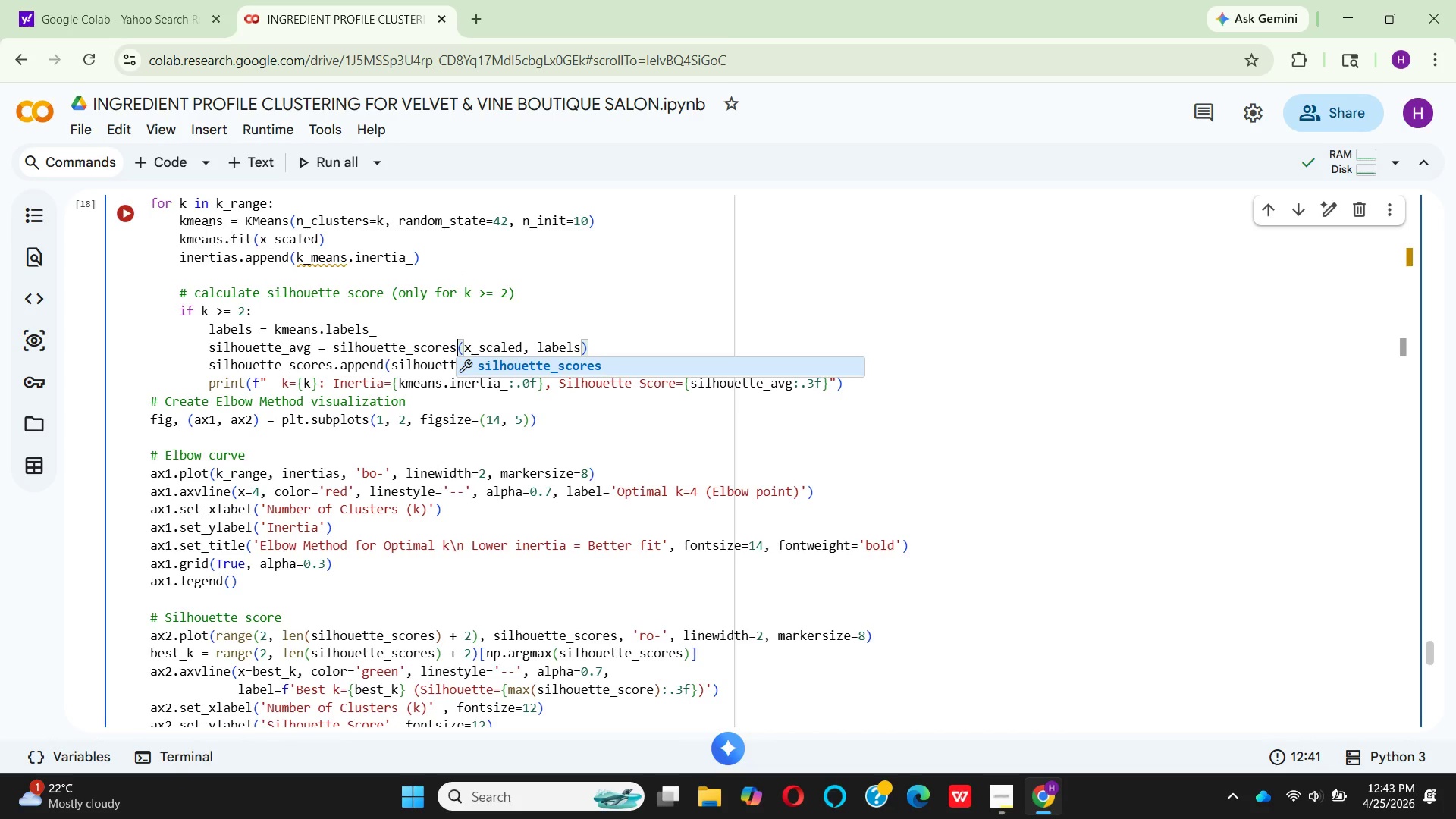 
left_click([124, 221])
 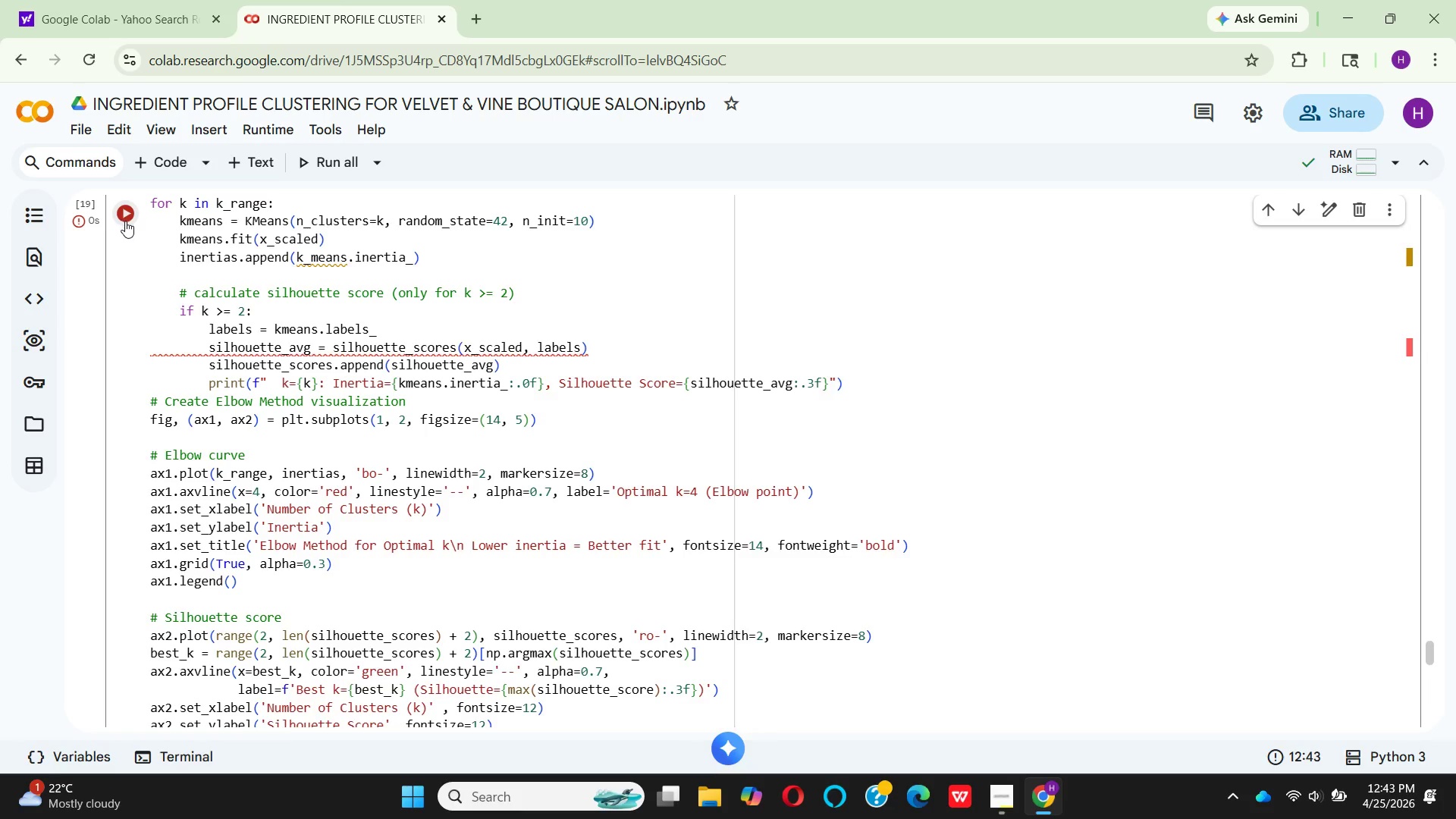 
scroll: coordinate [599, 400], scroll_direction: down, amount: 10.0
 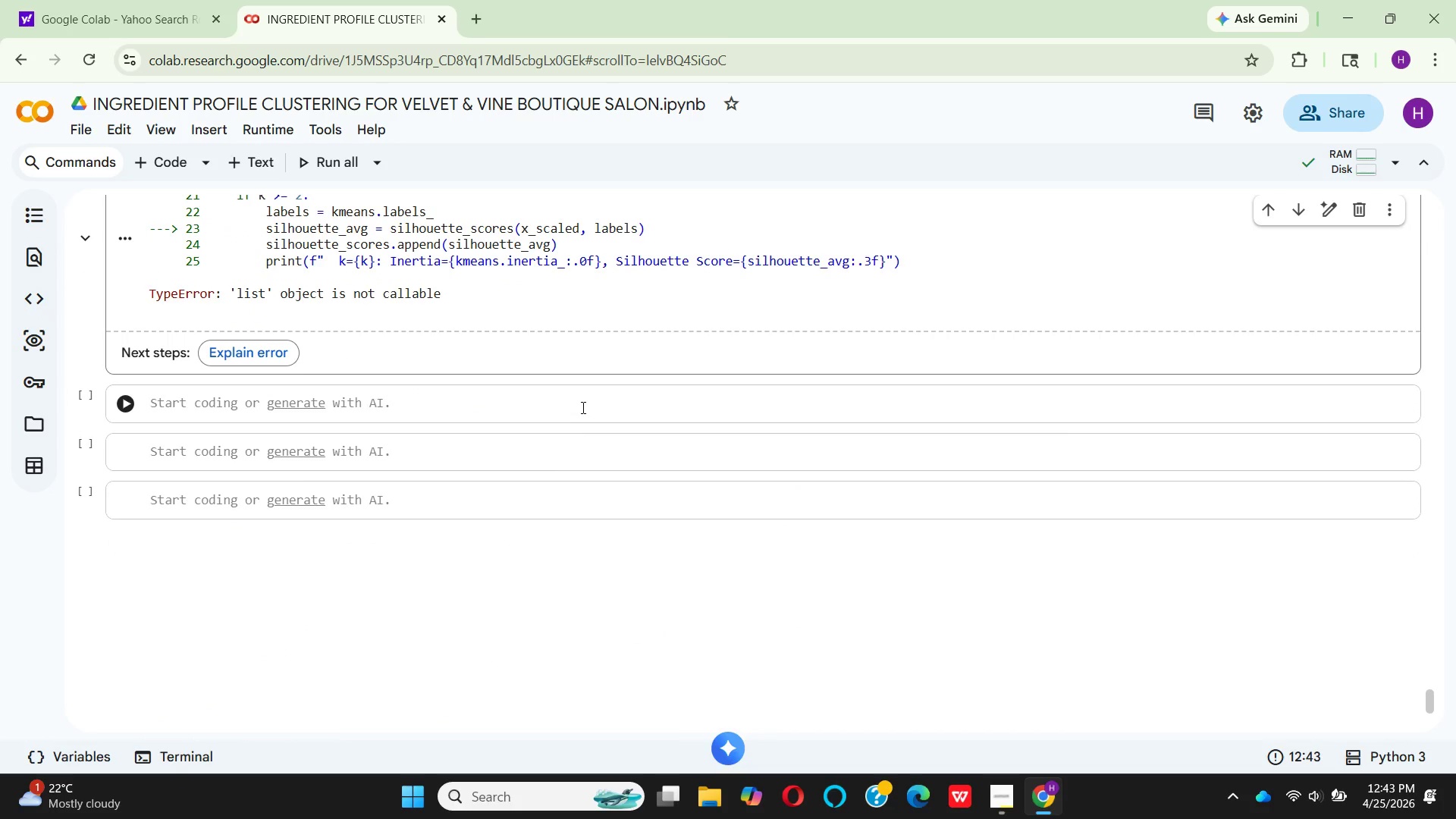 
scroll: coordinate [576, 407], scroll_direction: up, amount: 10.0
 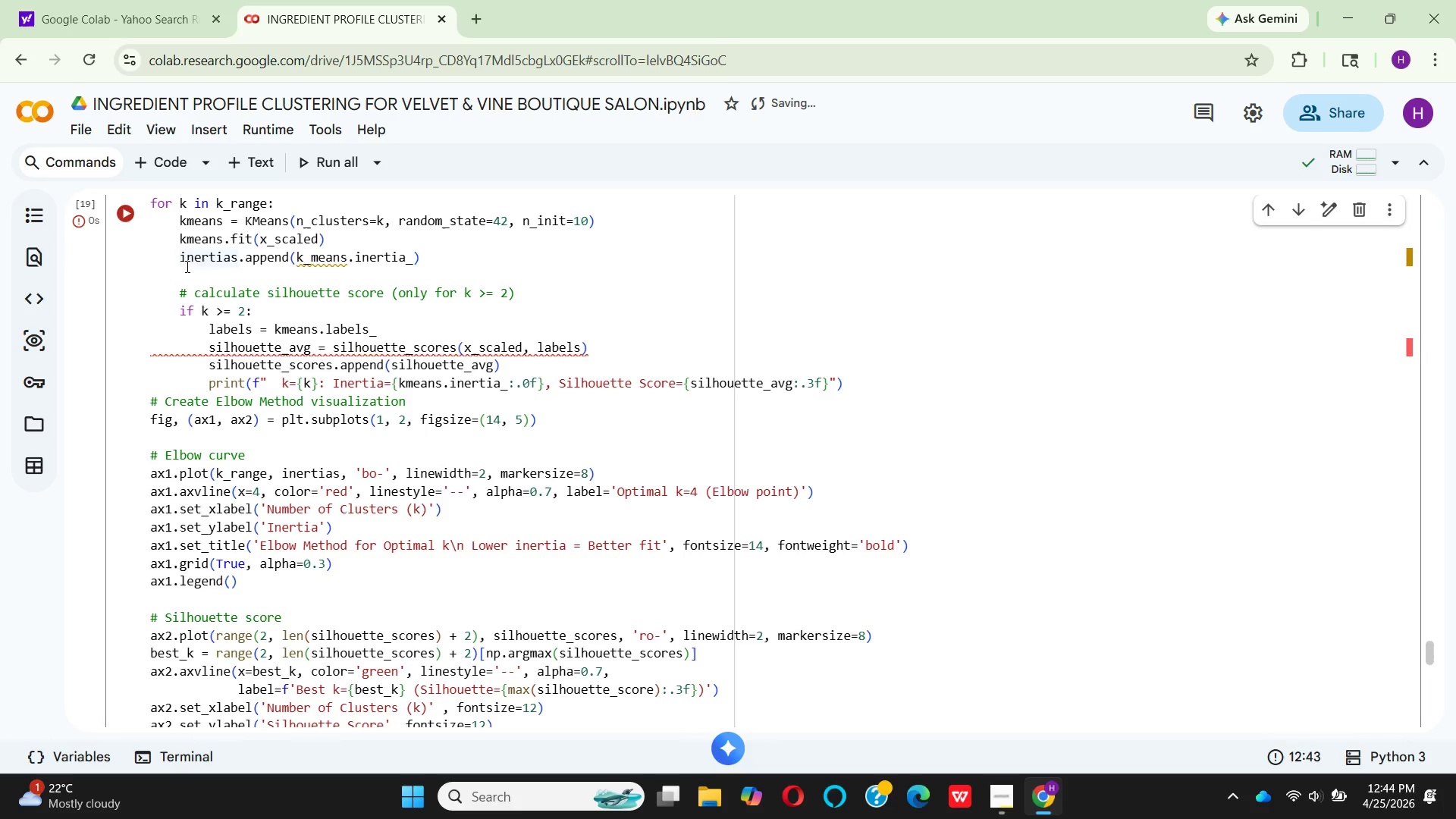 
wait(16.03)
 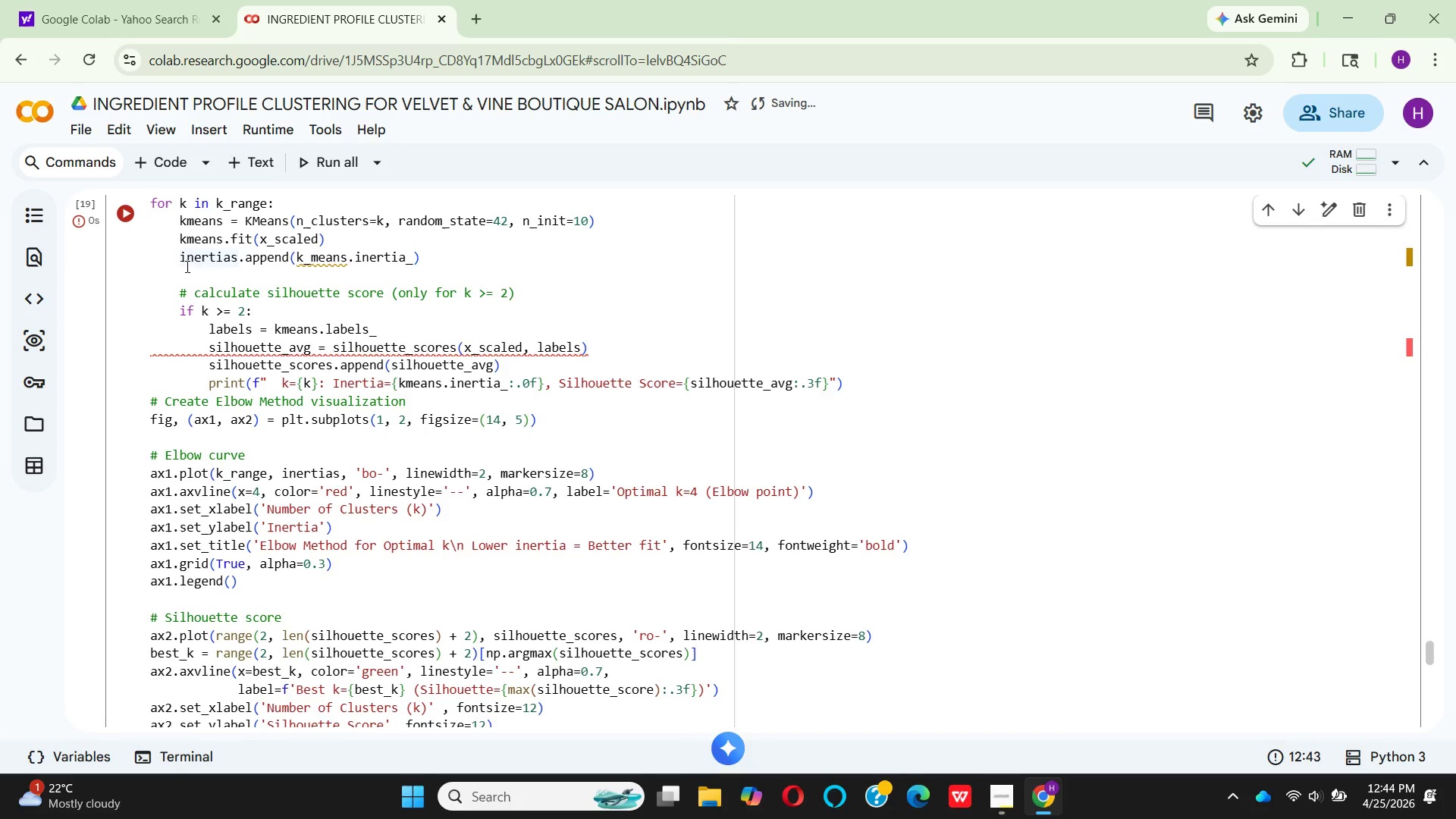 
scroll: coordinate [255, 281], scroll_direction: up, amount: 2.0
 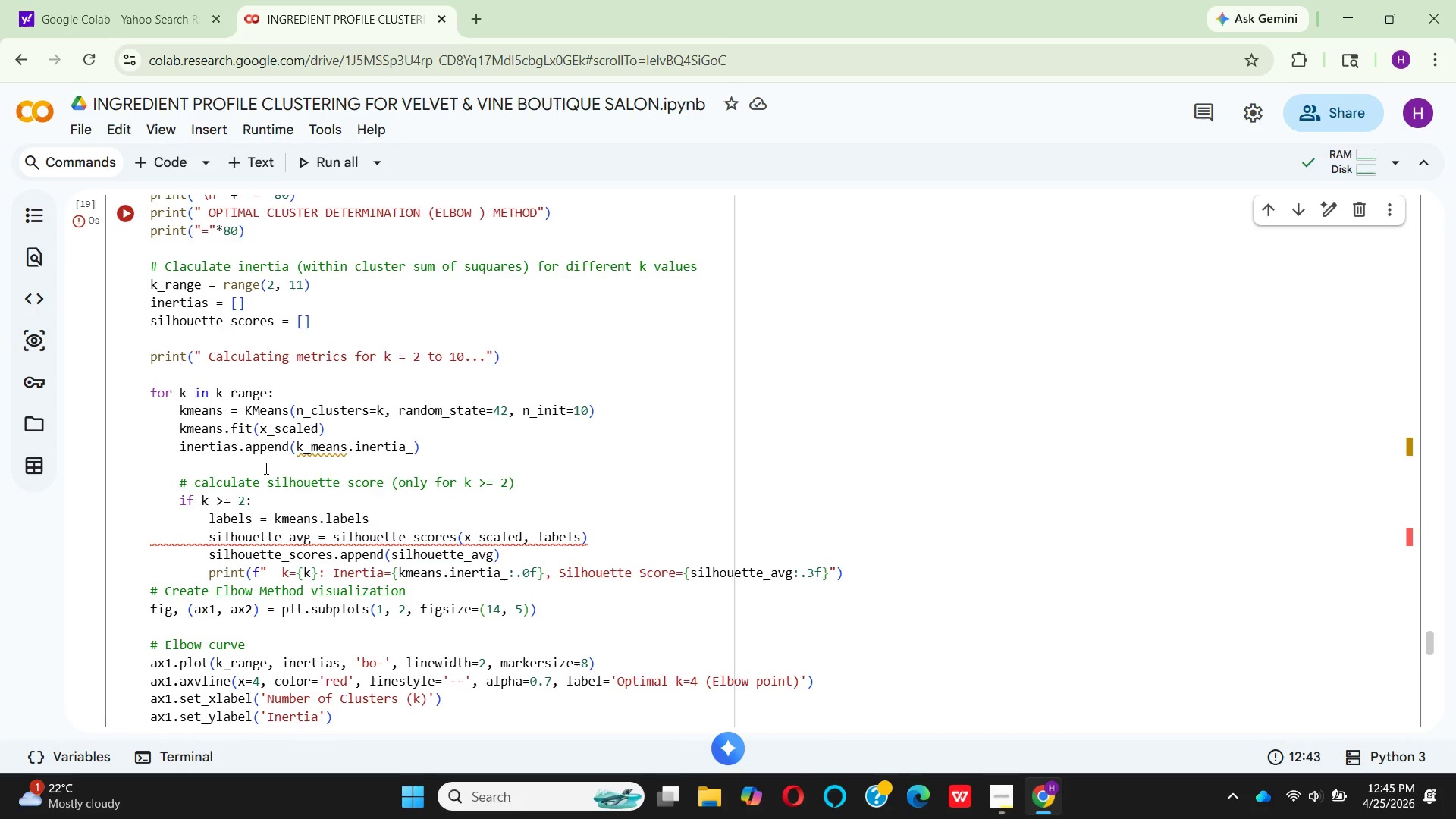 
wait(60.05)
 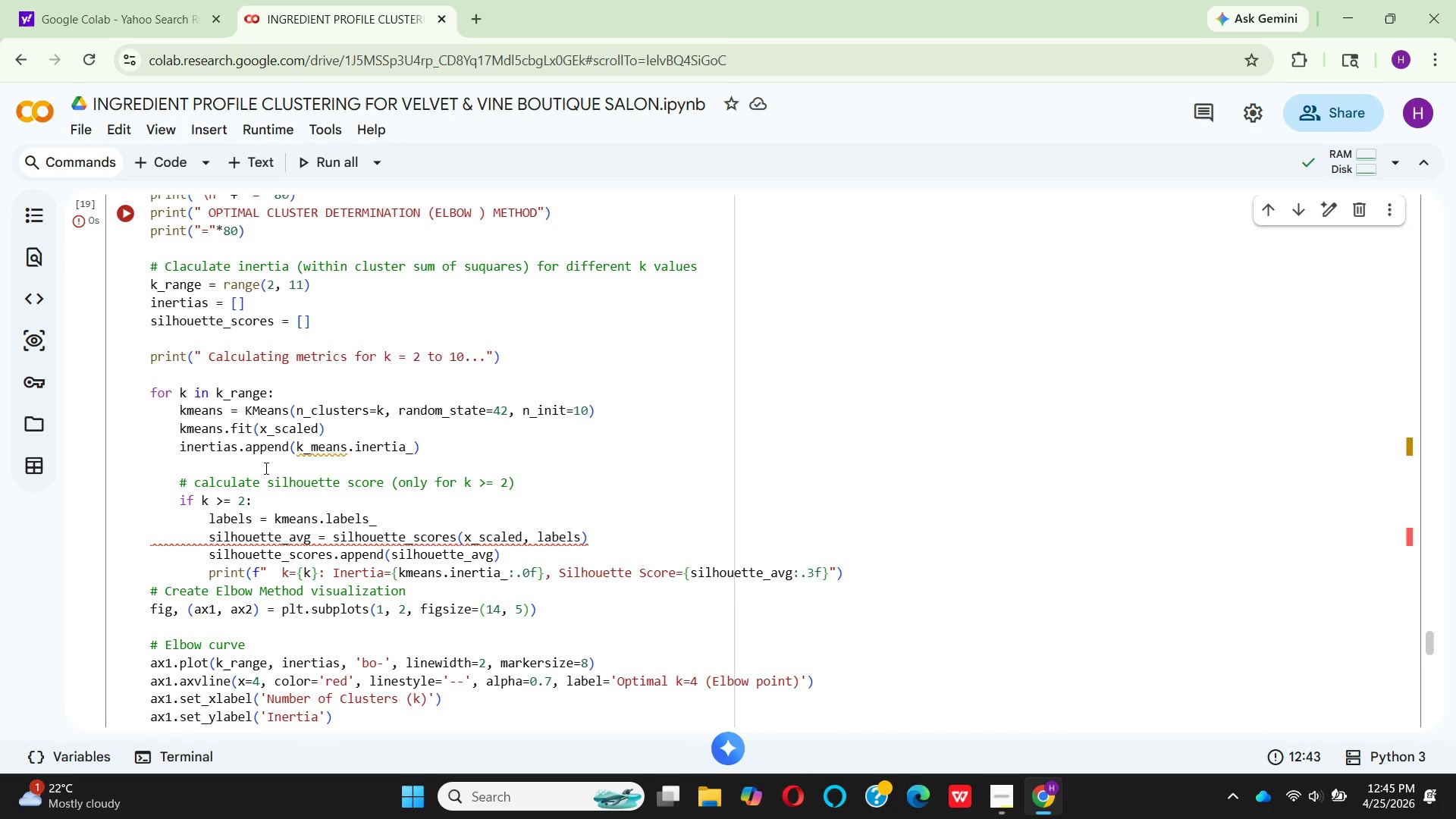 
left_click([312, 454])
 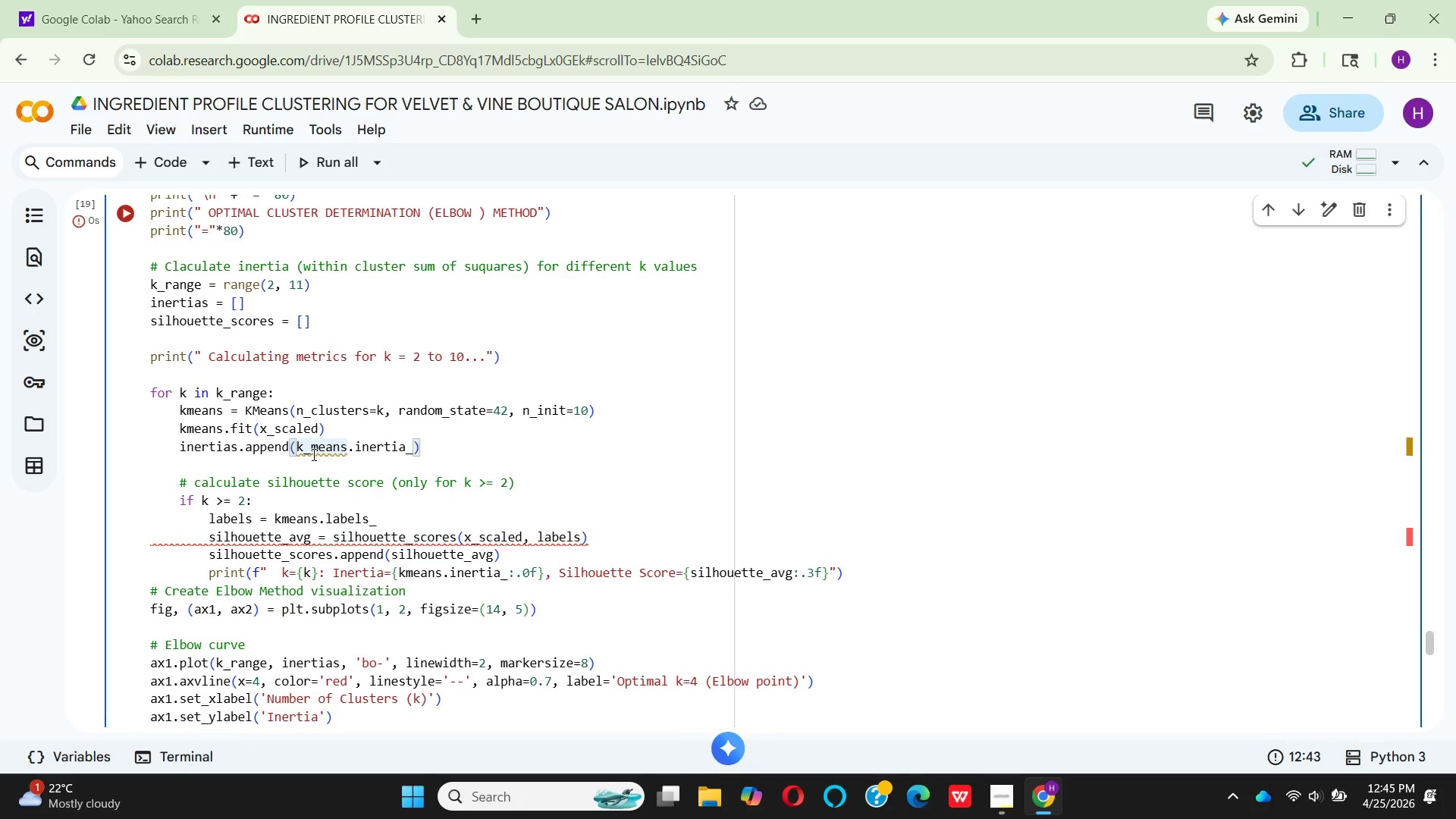 
key(Backspace)
 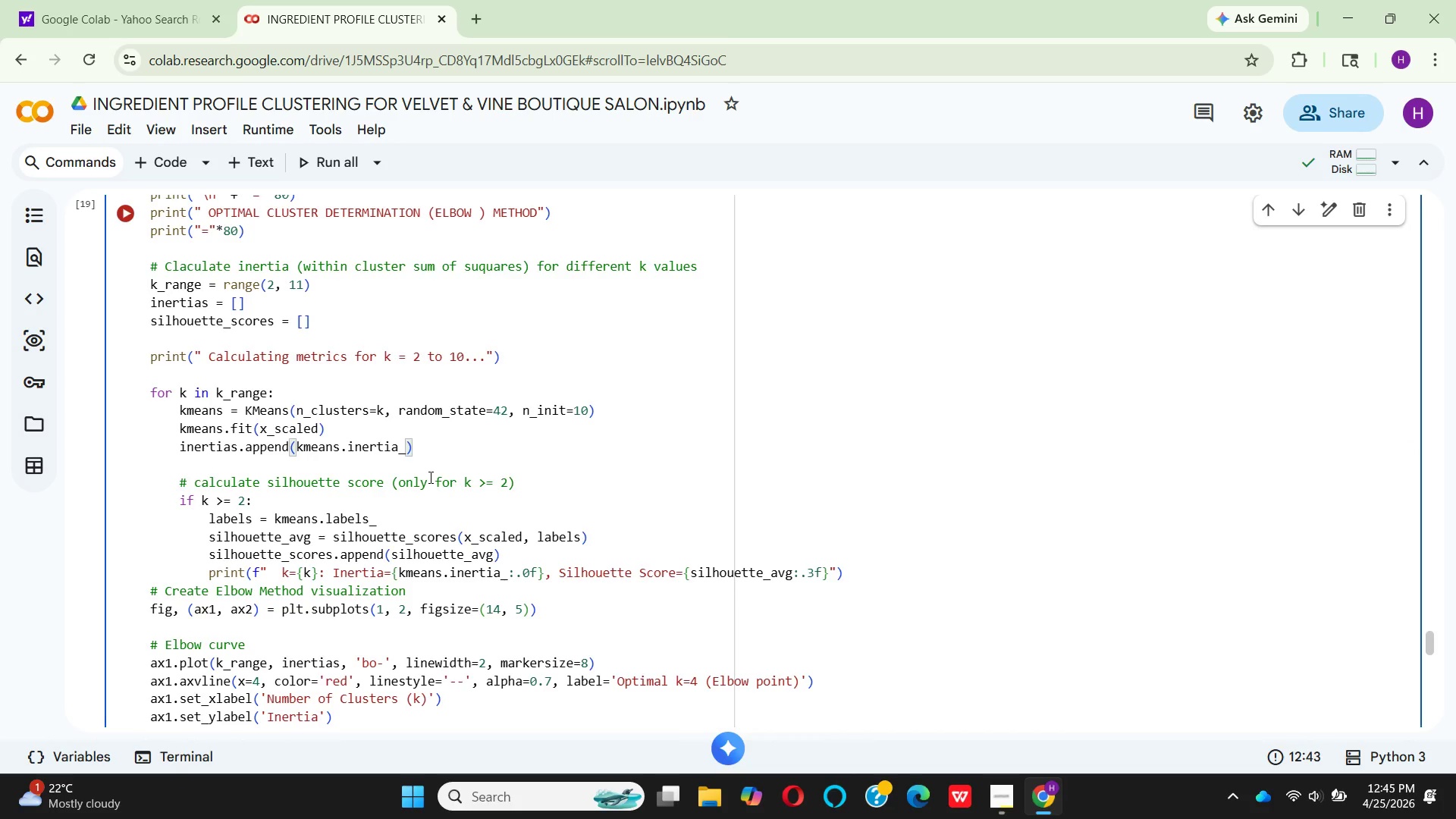 
wait(9.81)
 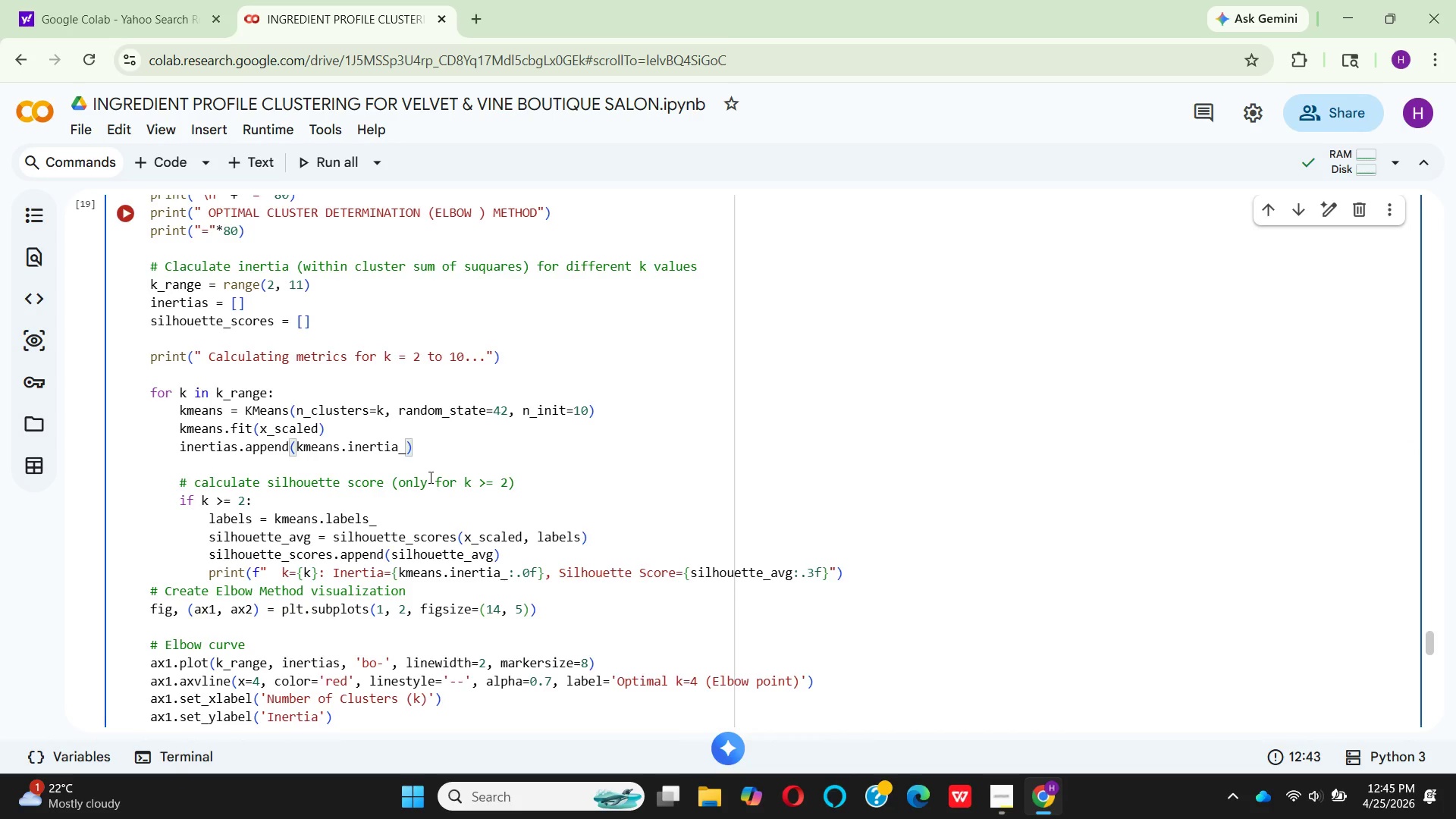 
scroll: coordinate [383, 472], scroll_direction: down, amount: 1.0
 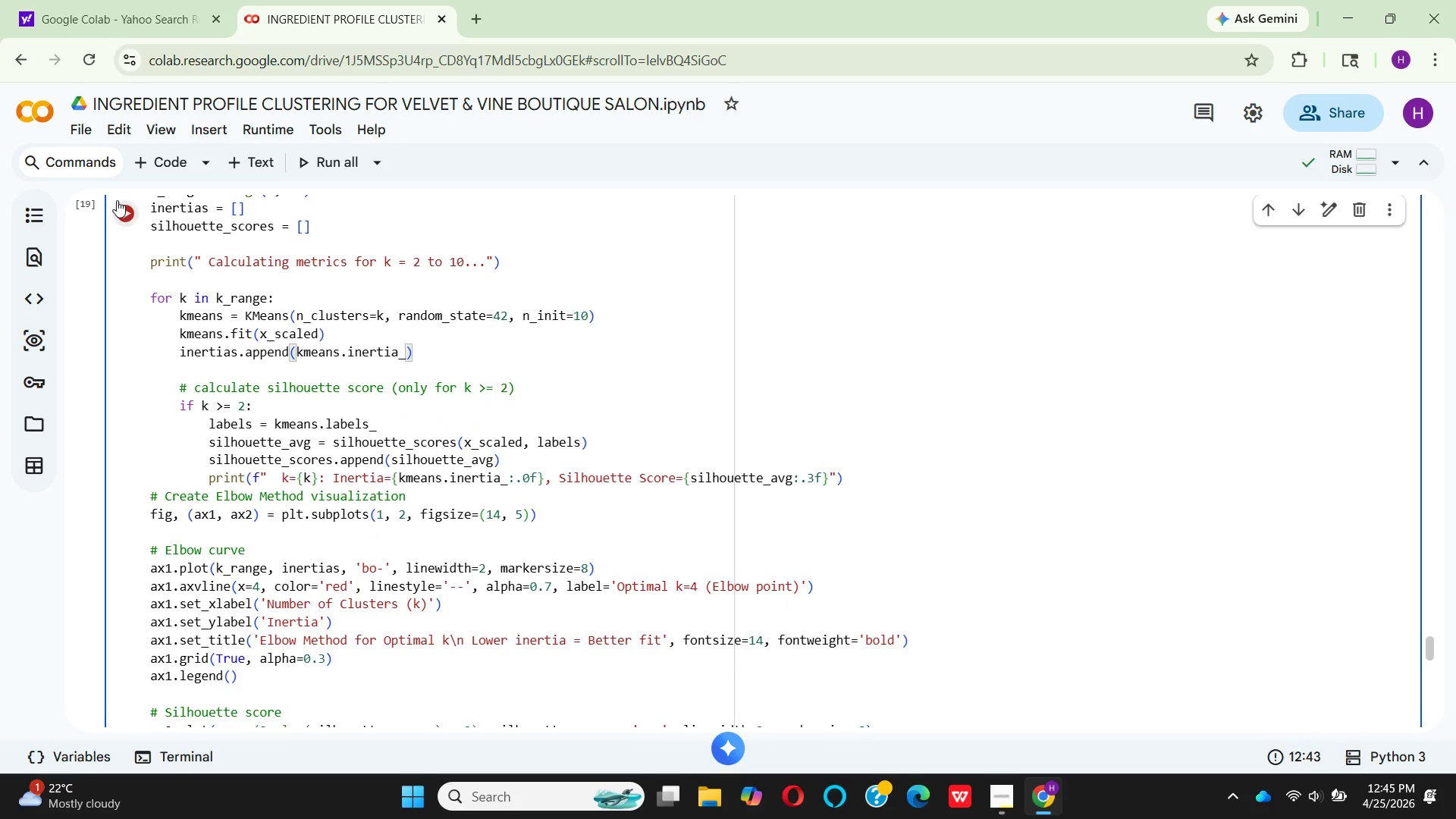 
left_click([118, 211])
 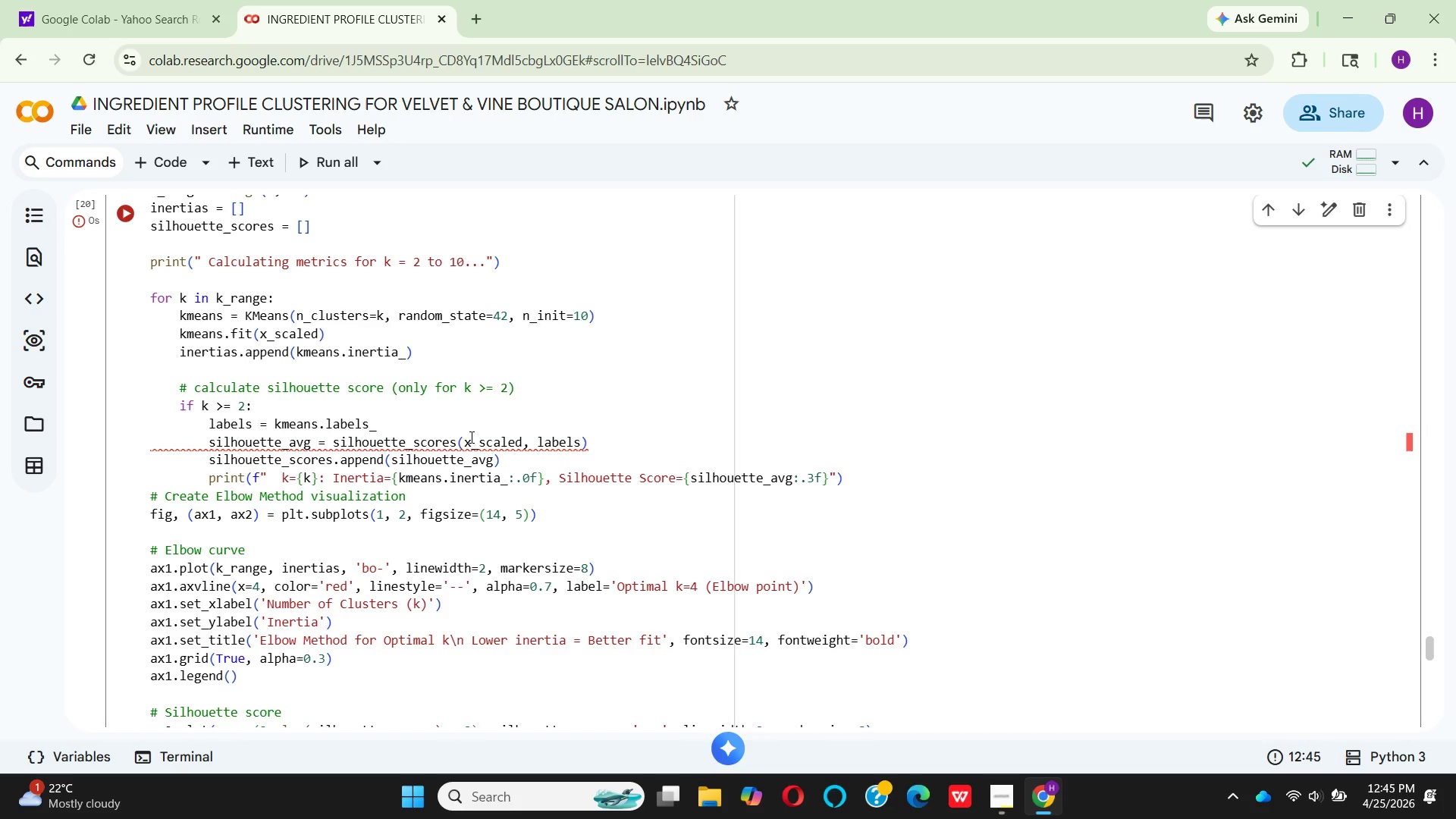 
wait(5.06)
 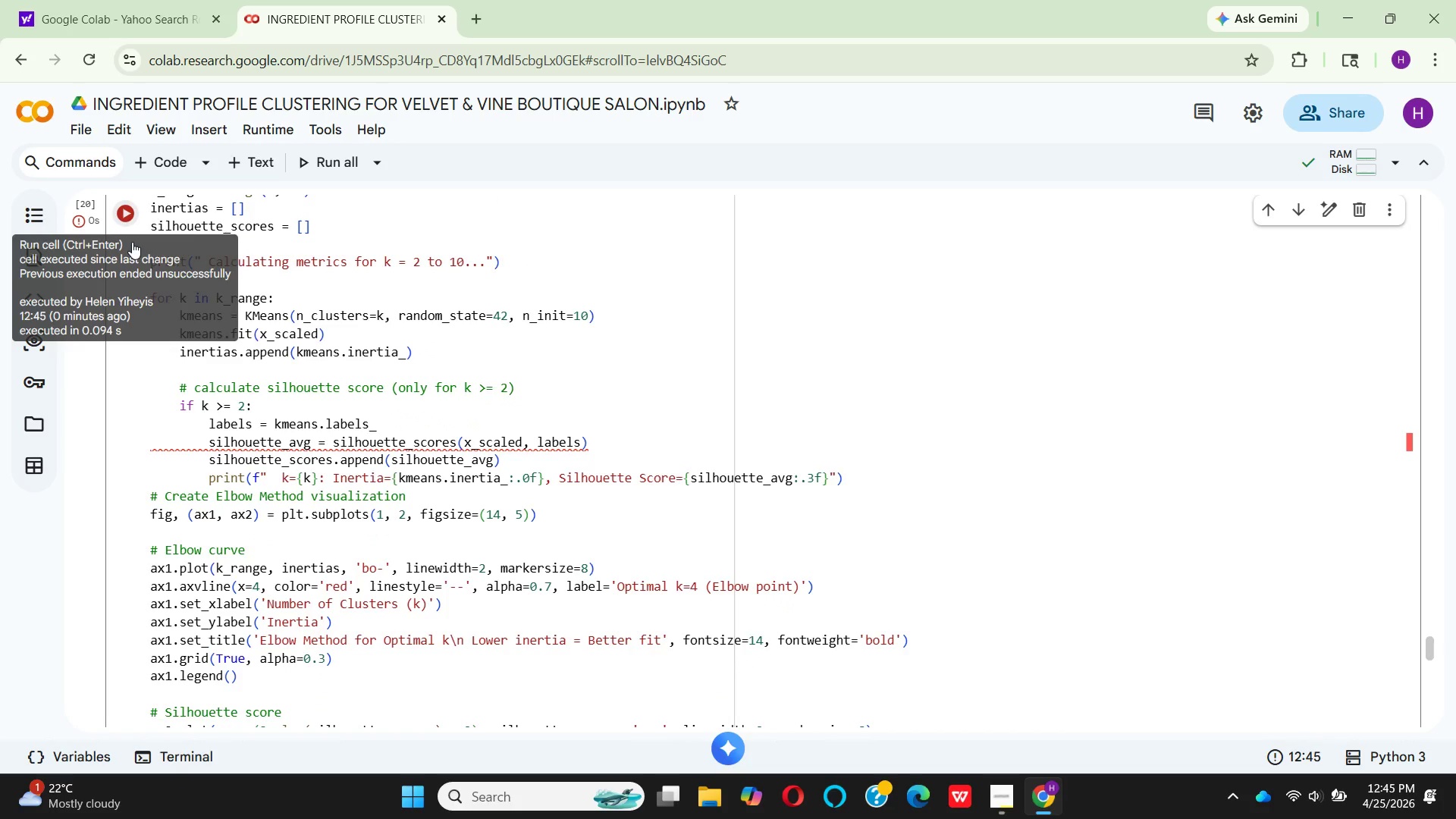 
left_click([456, 441])
 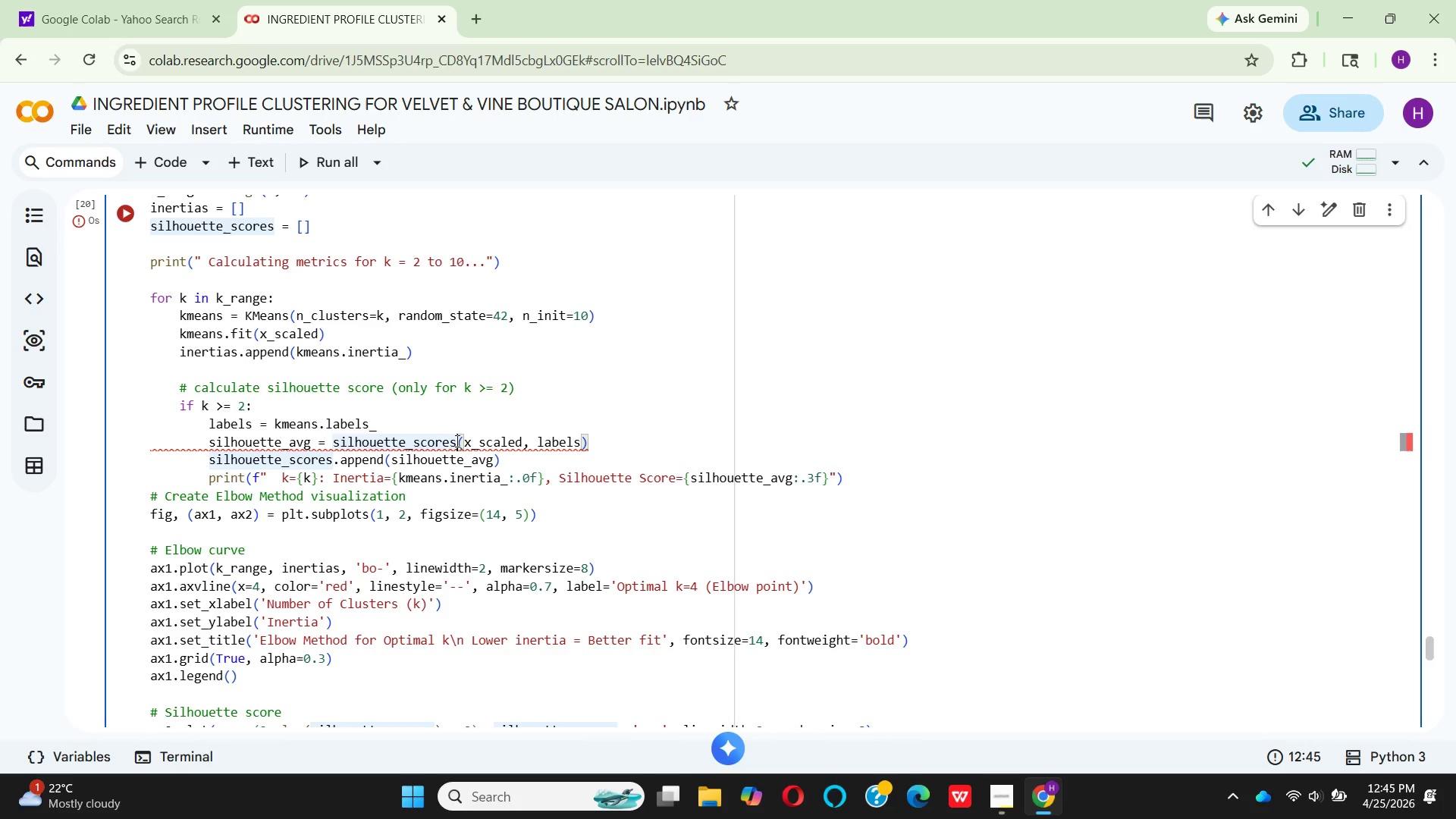 
key(Backspace)
 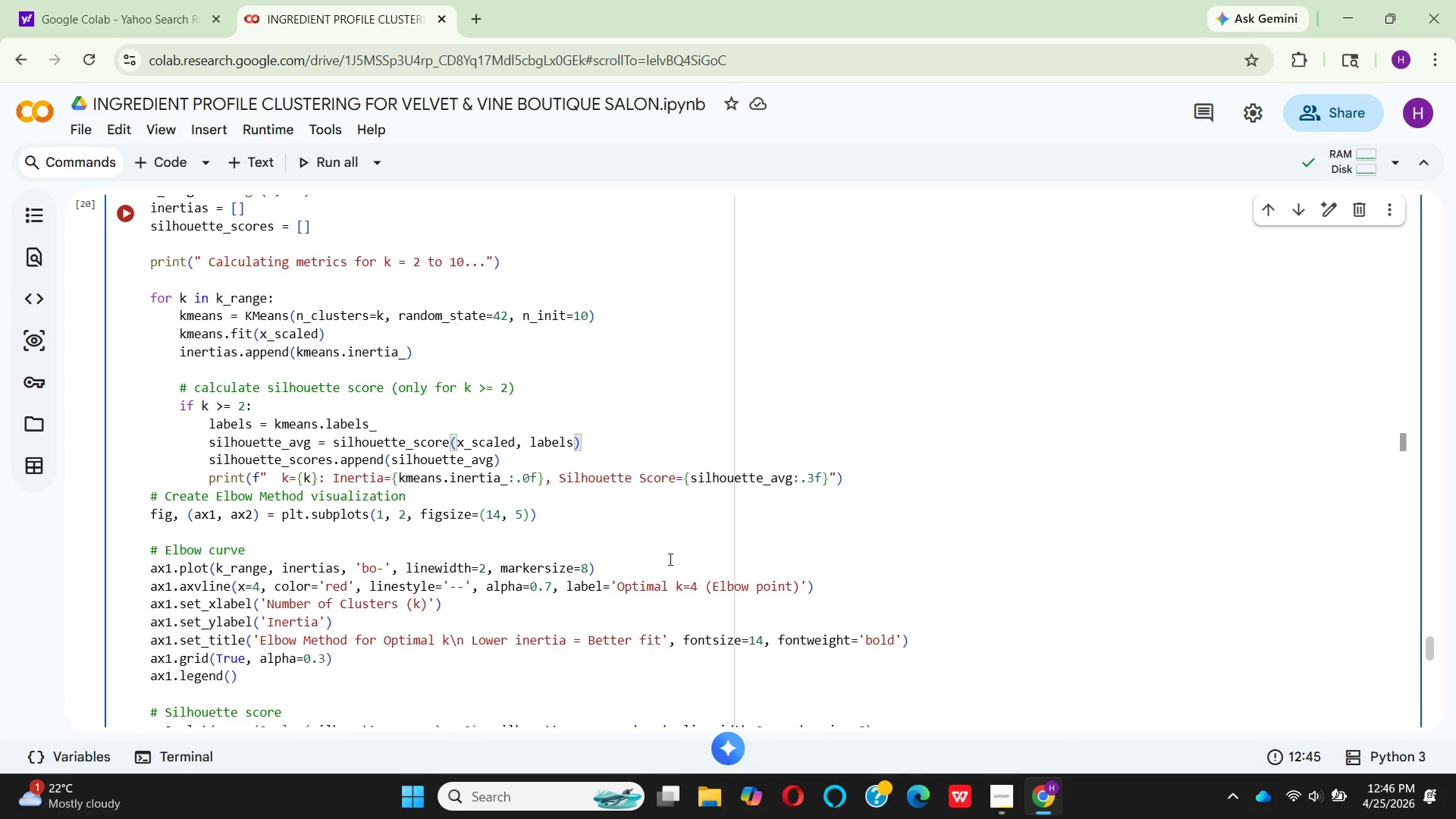 
wait(52.78)
 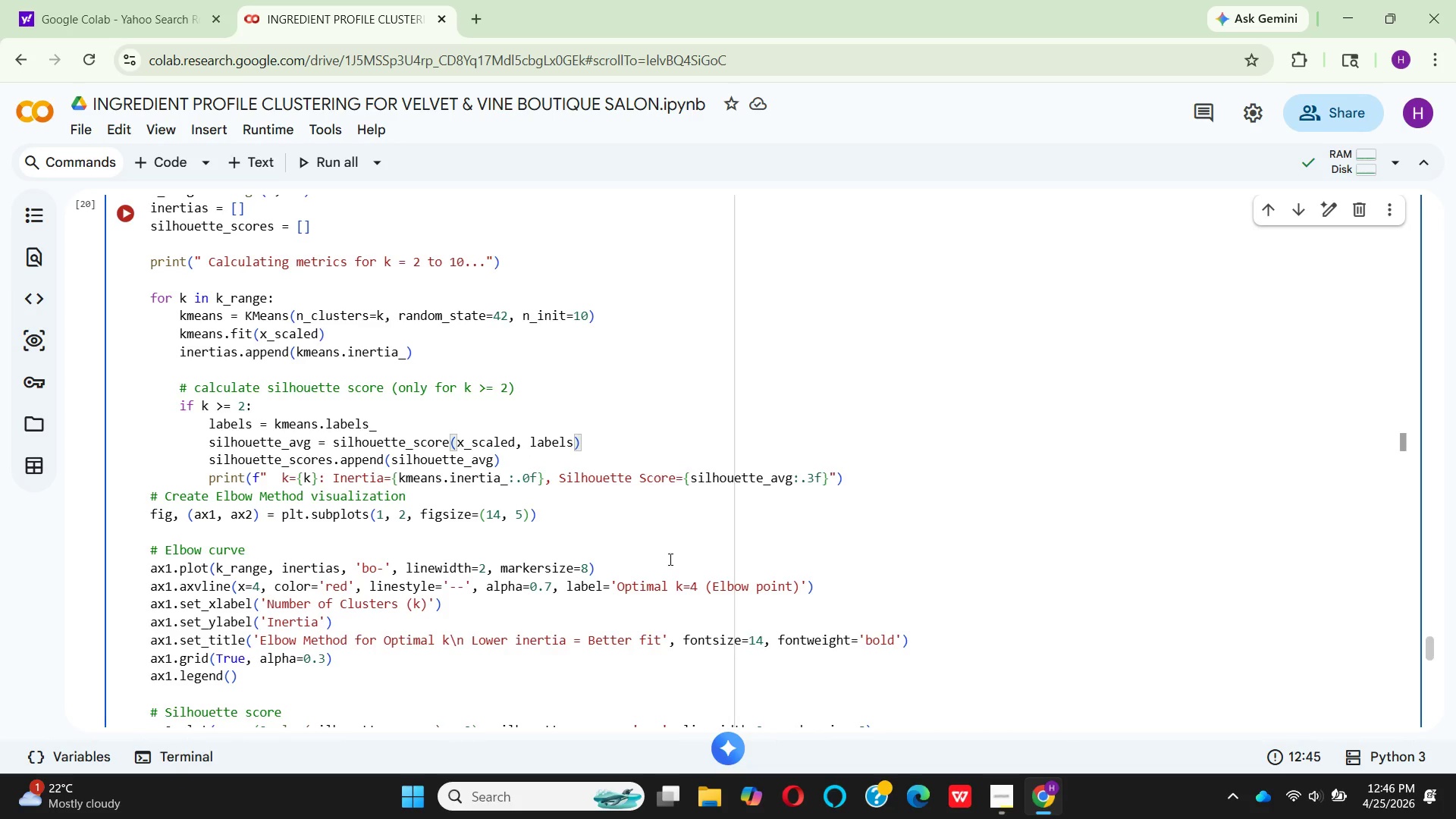 
left_click([516, 466])
 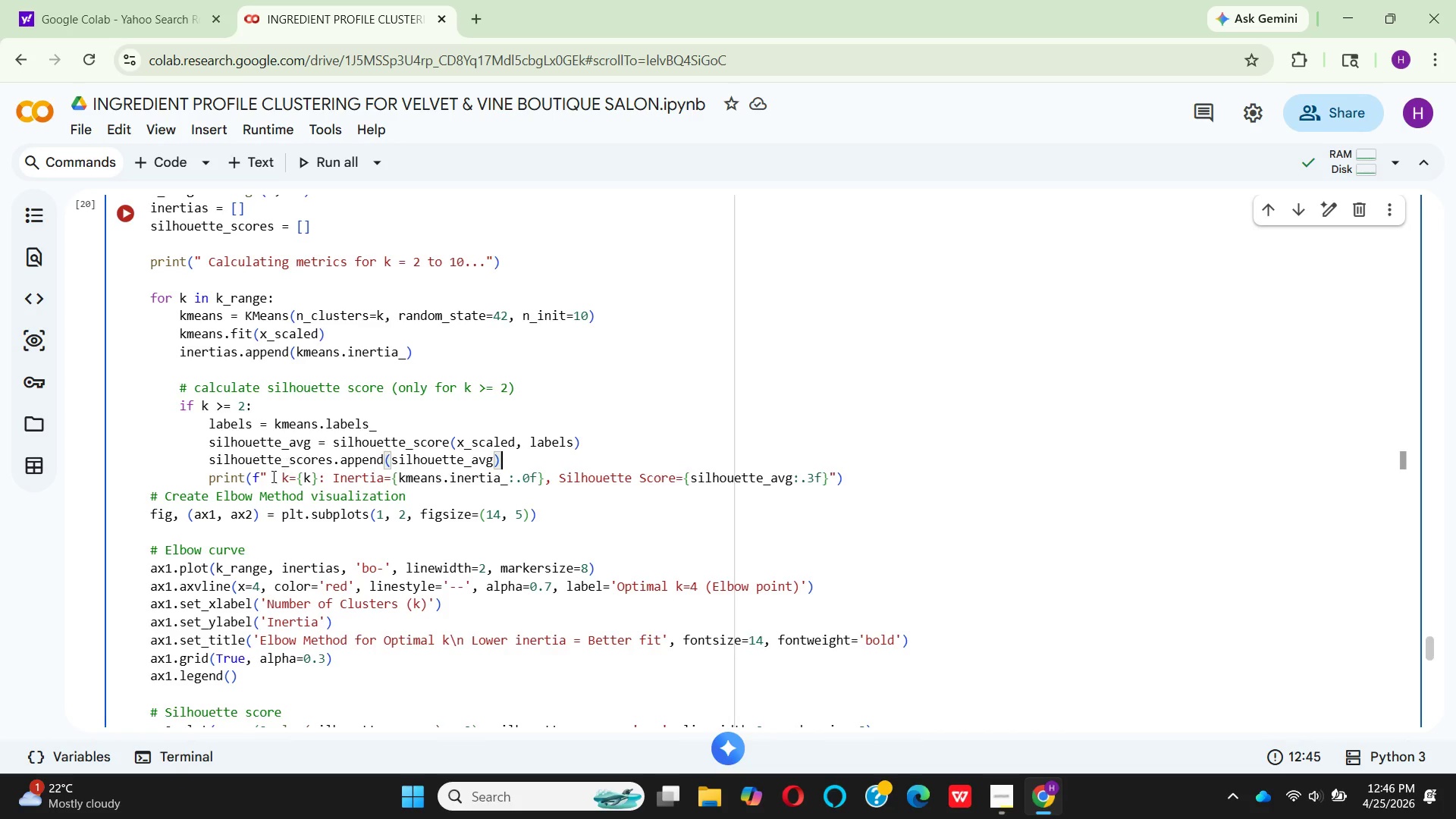 
wait(24.17)
 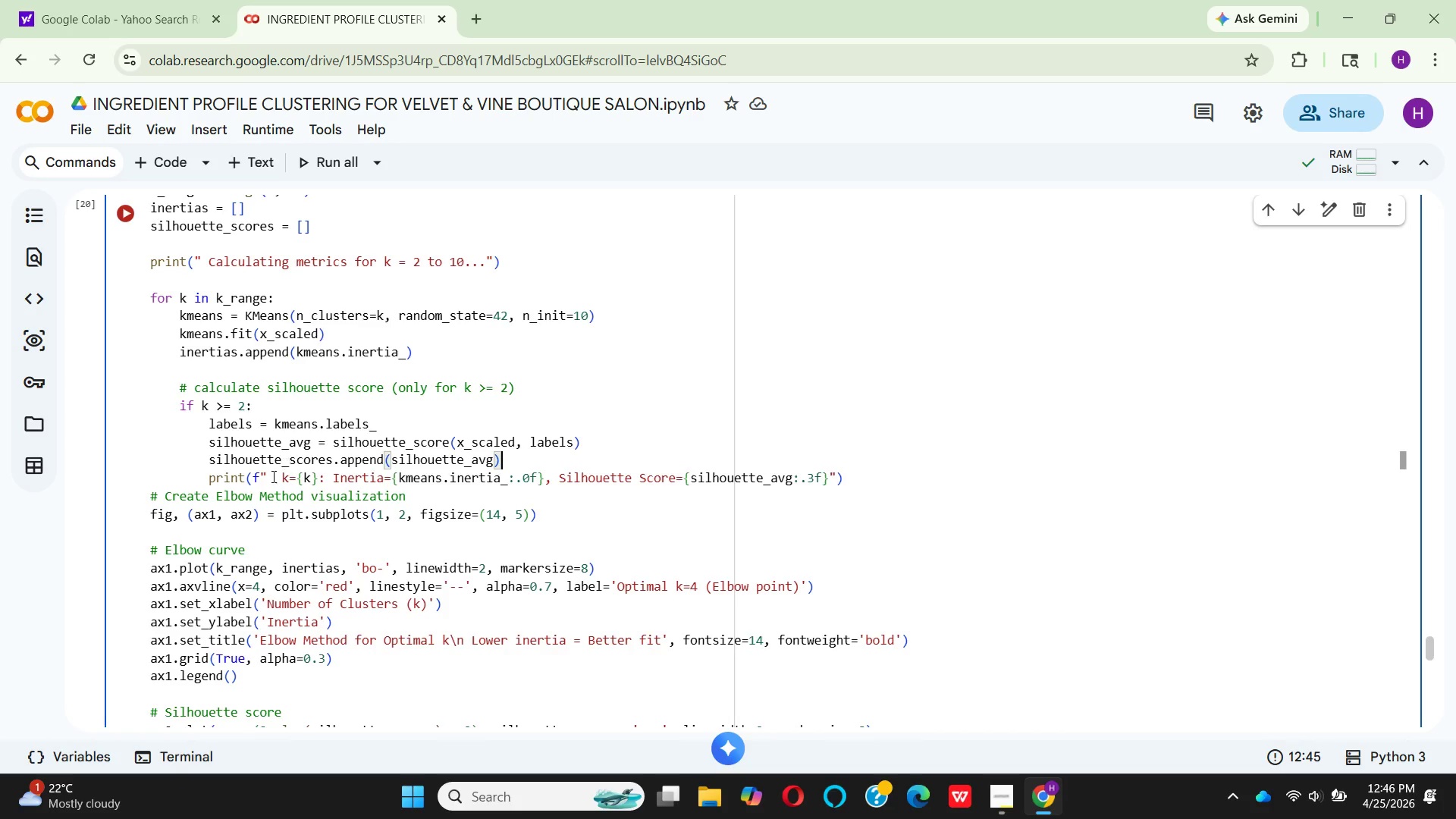 
mouse_move([240, 483])
 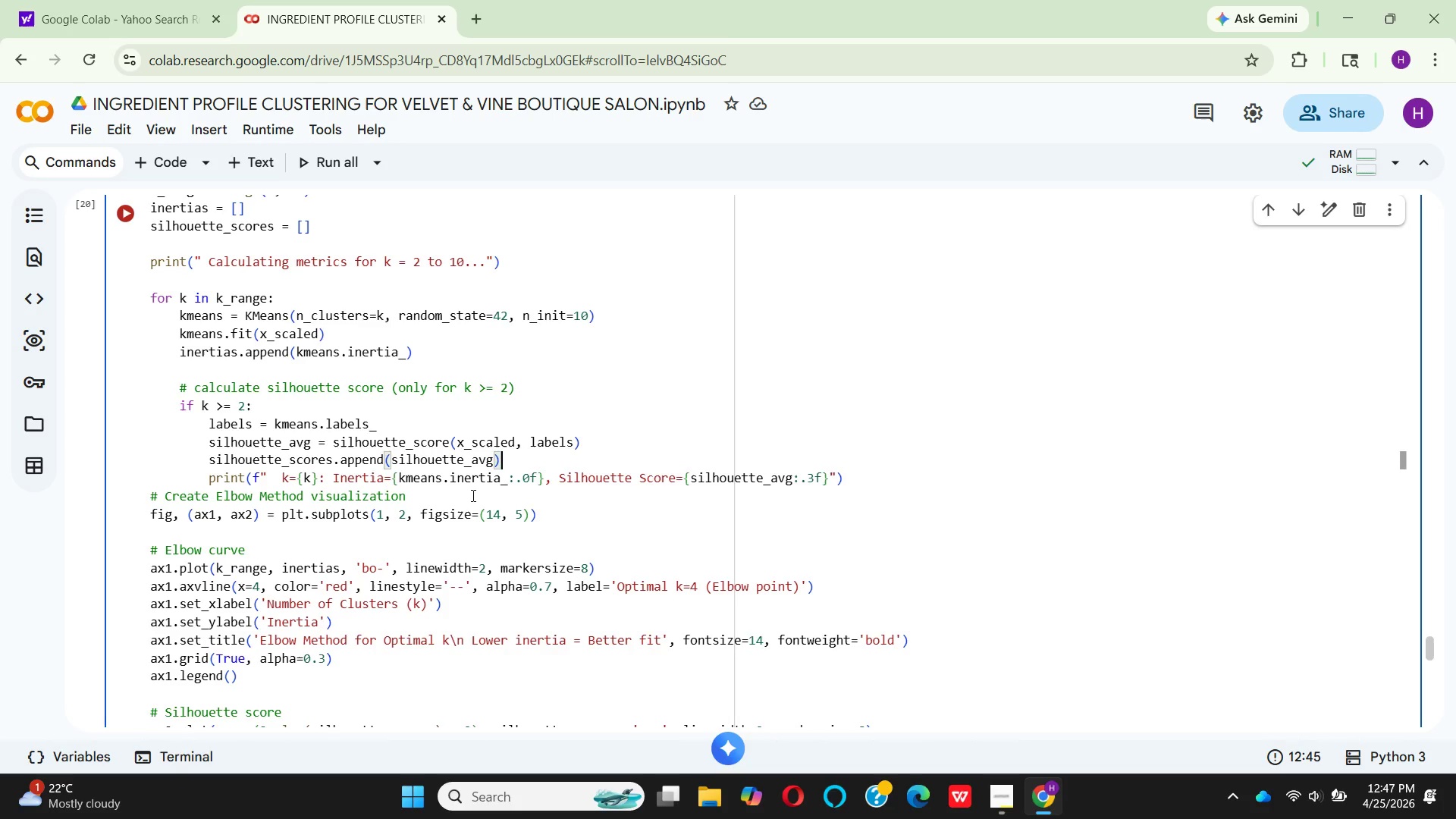 
wait(25.84)
 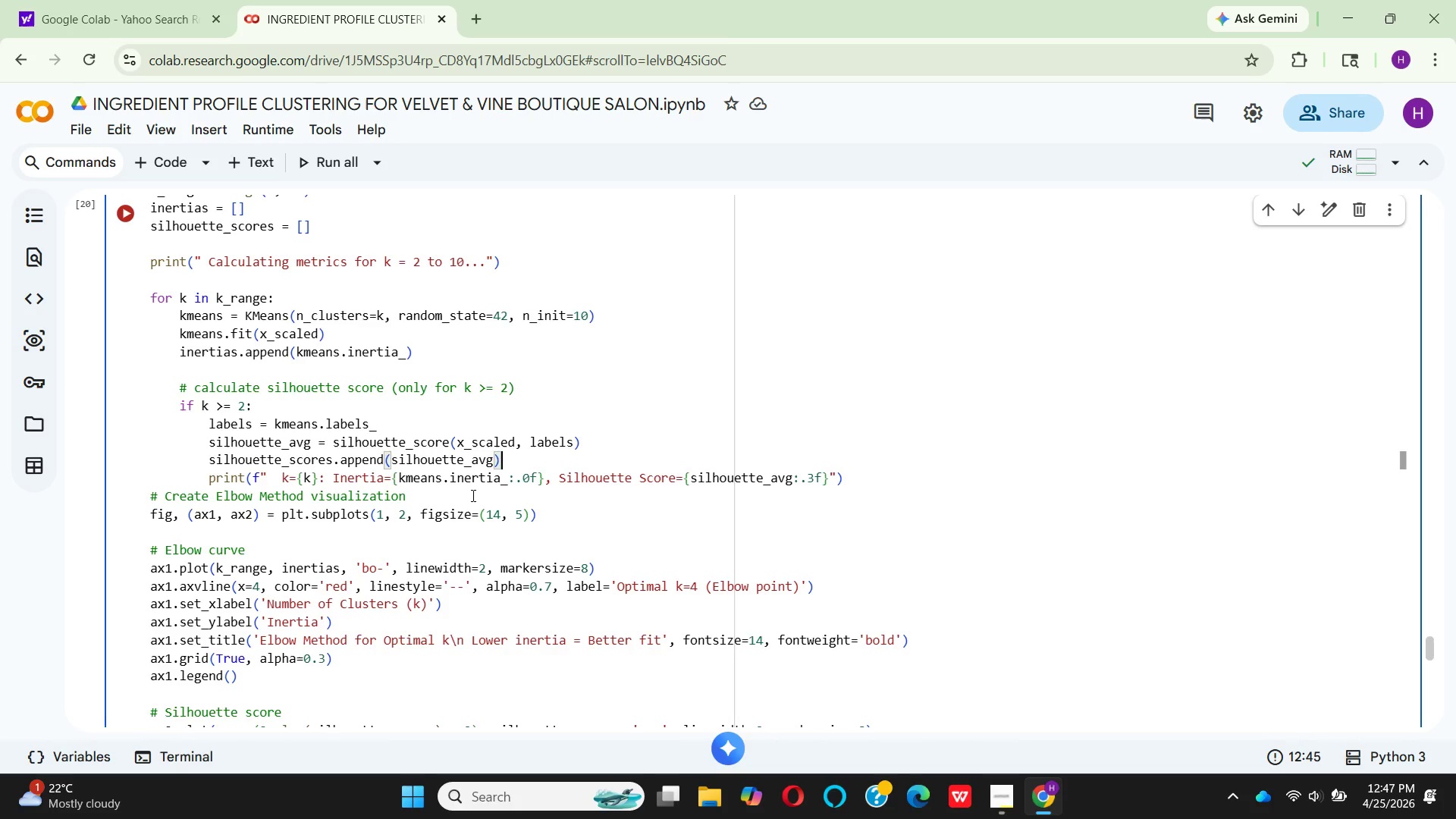 
left_click([673, 479])
 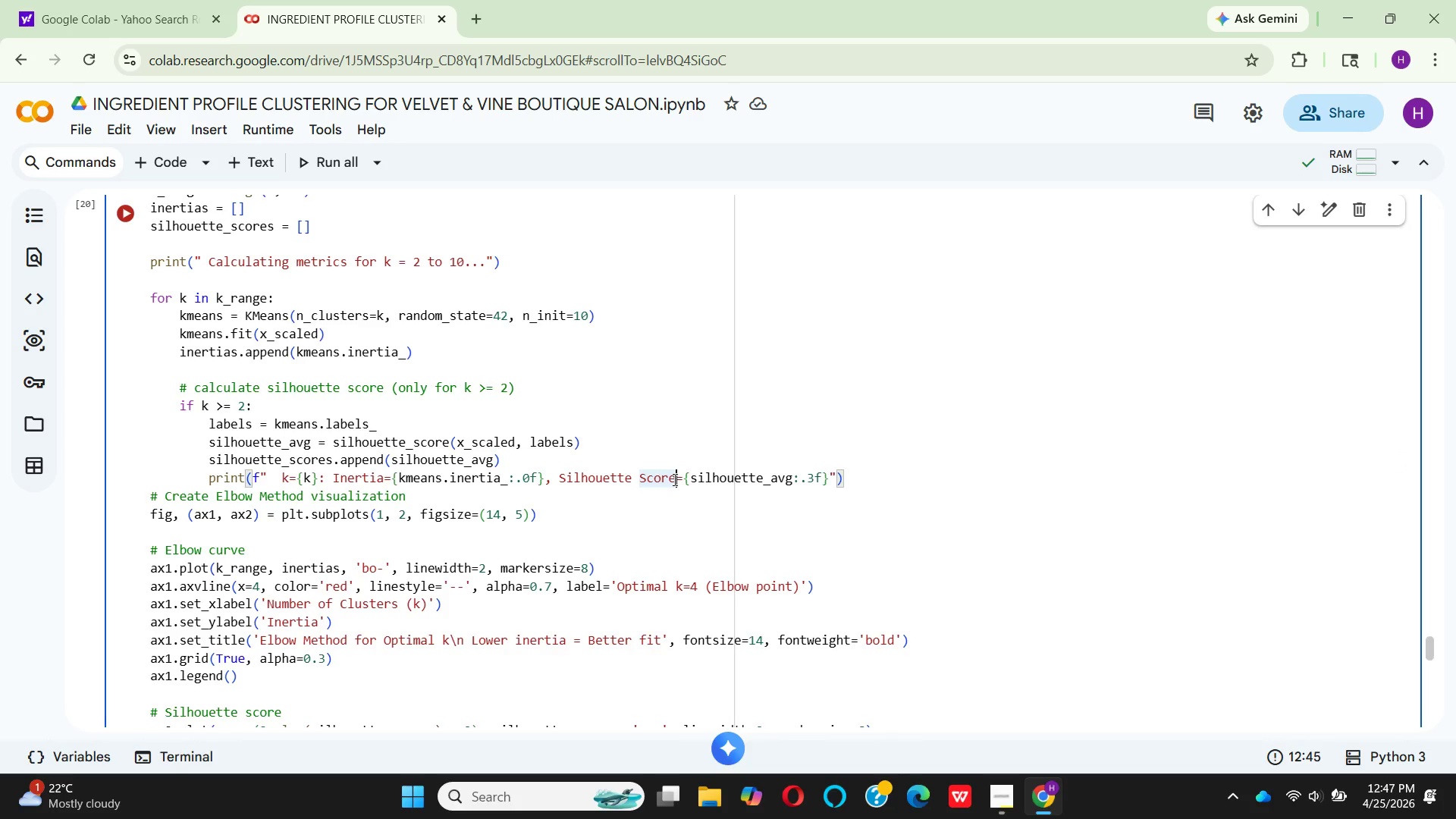 
key(Backspace)
 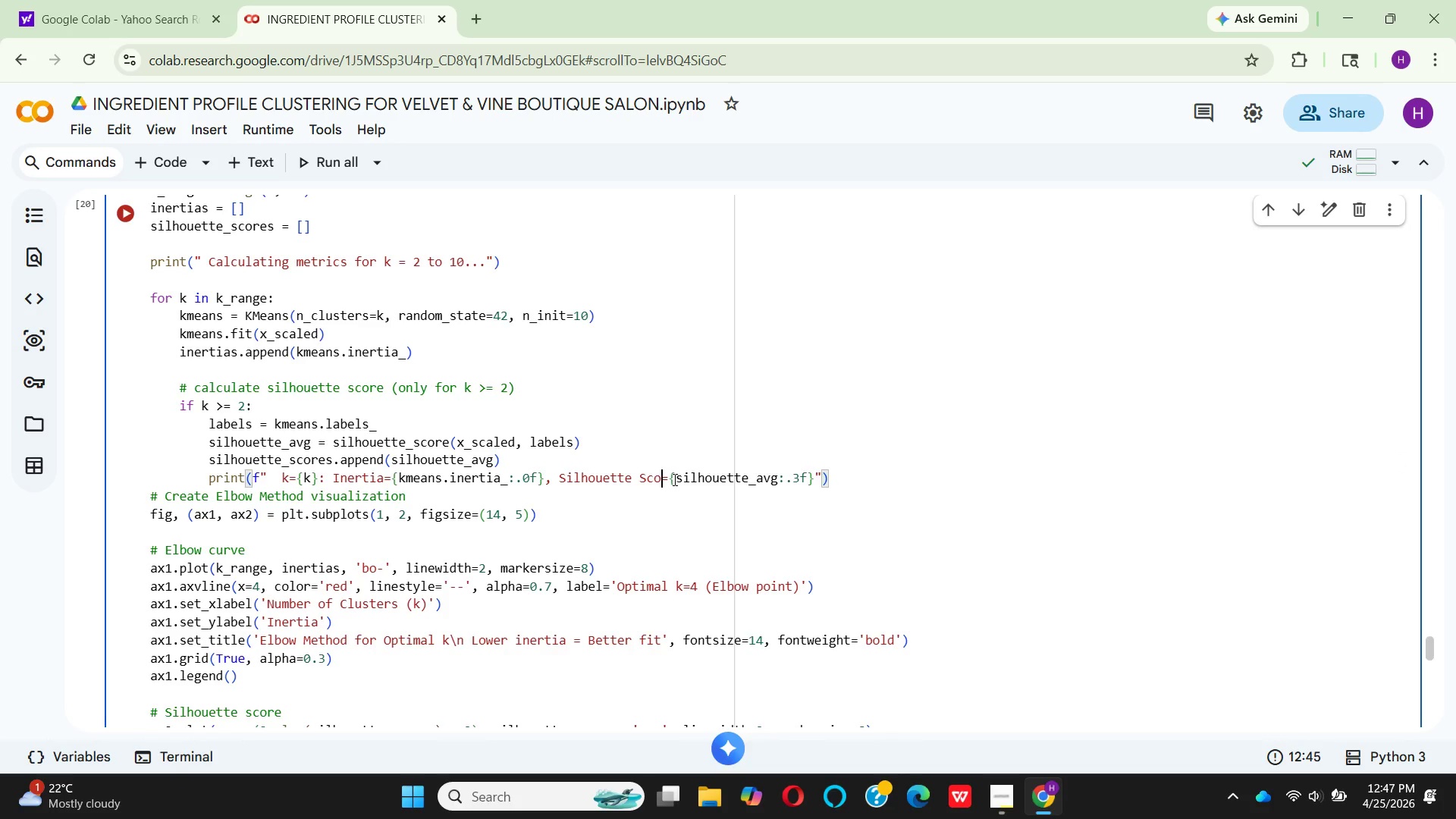 
key(Backspace)
 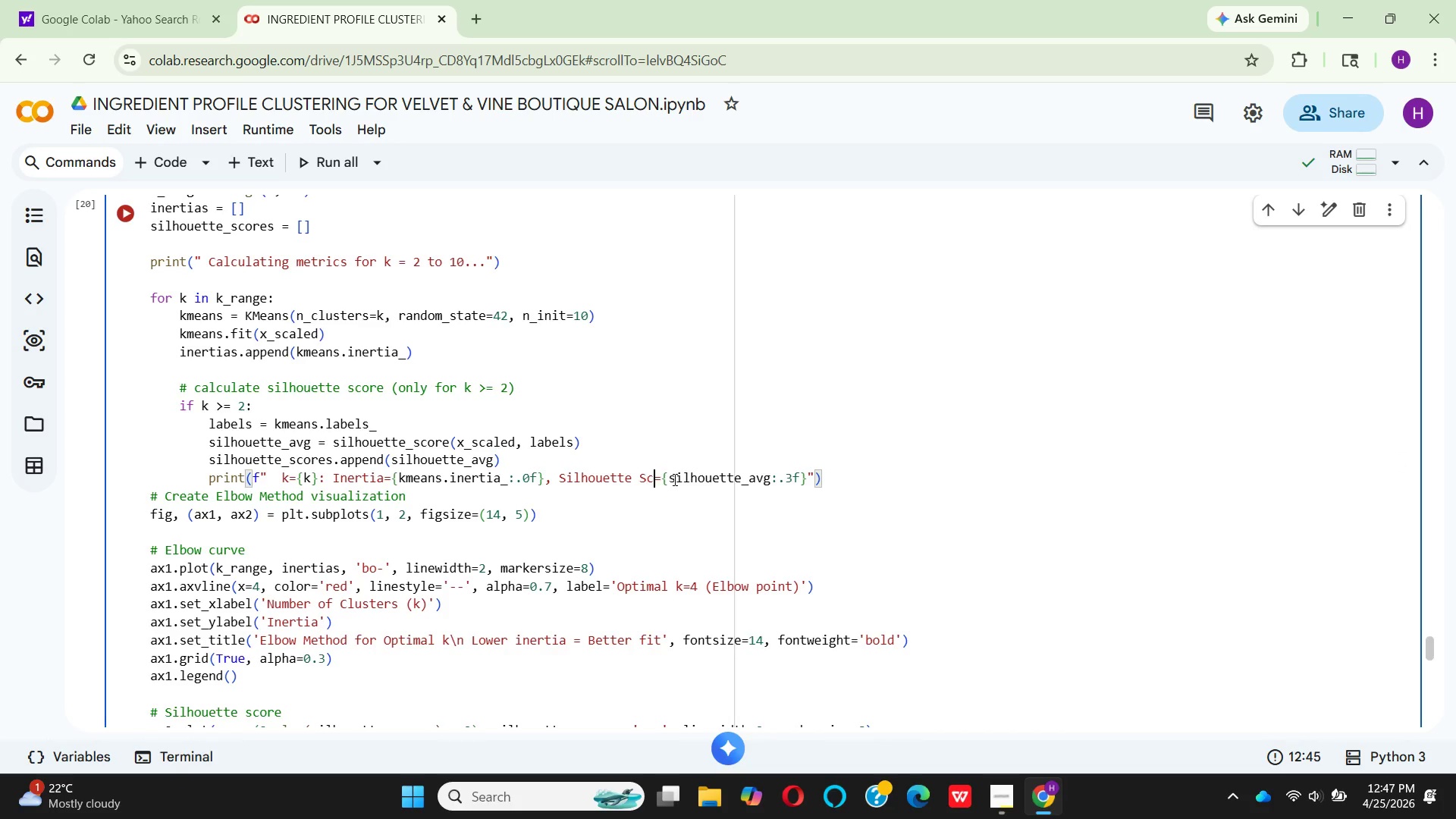 
key(Backspace)
 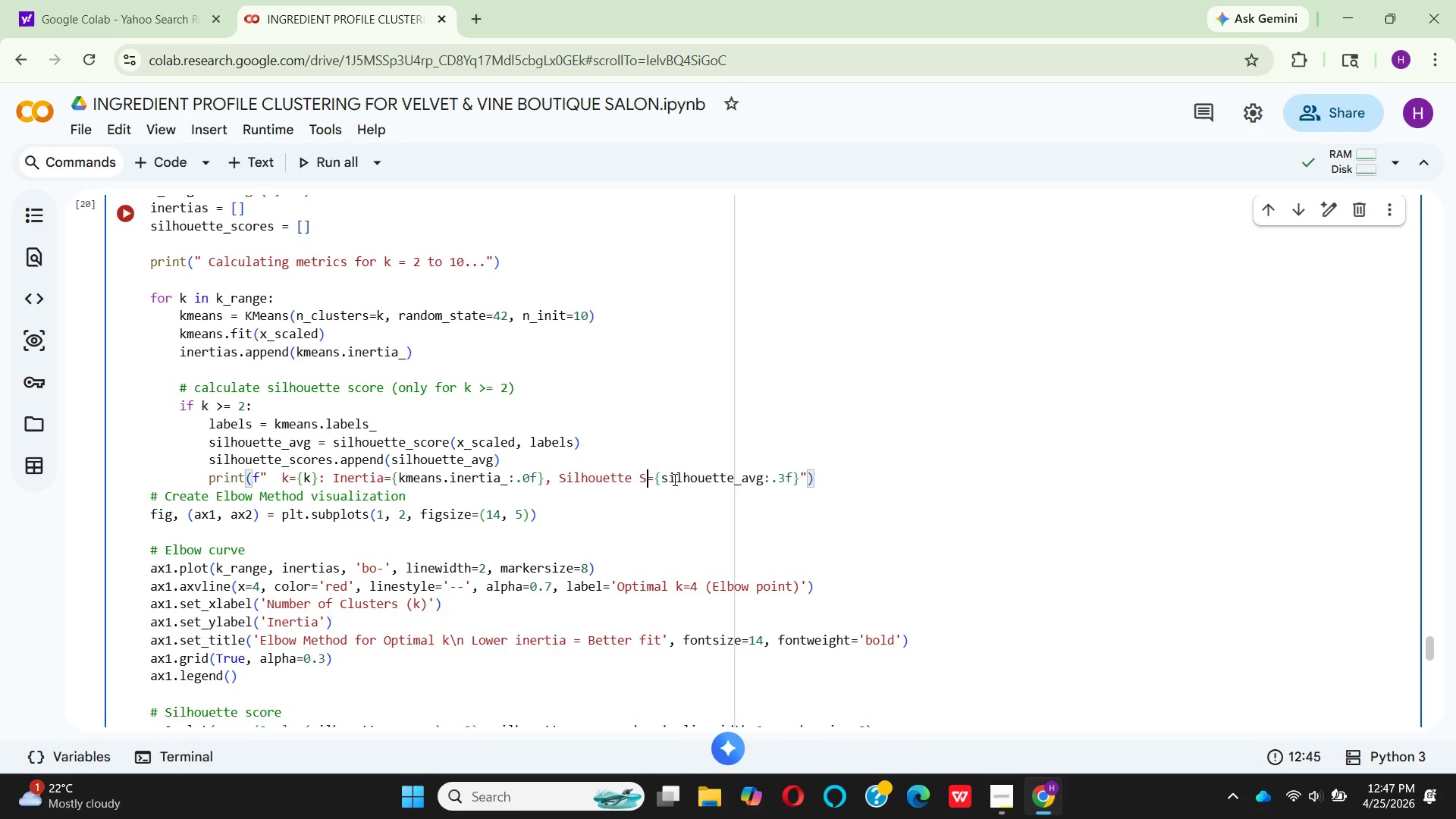 
key(Backspace)
 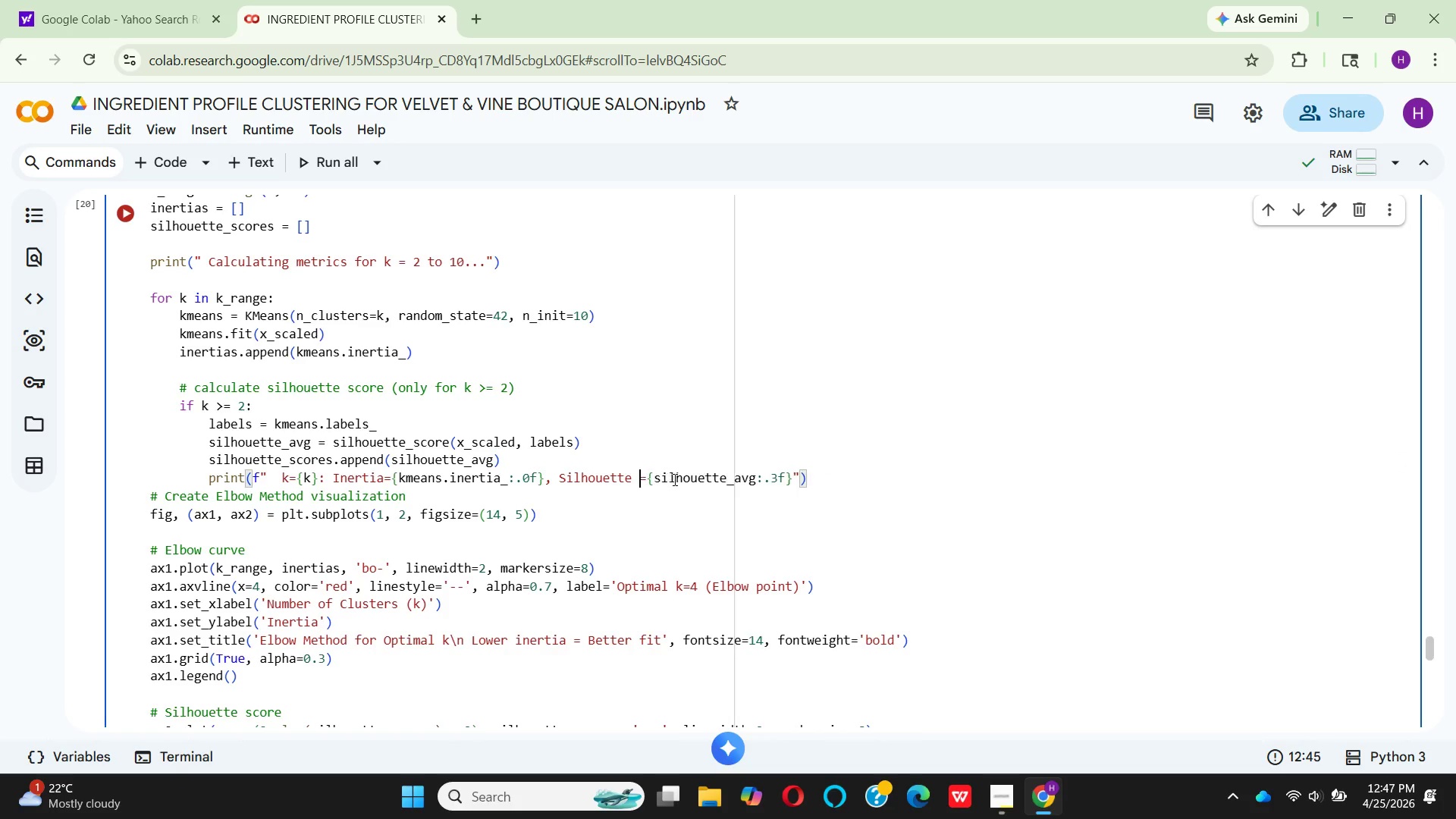 
key(Backspace)
 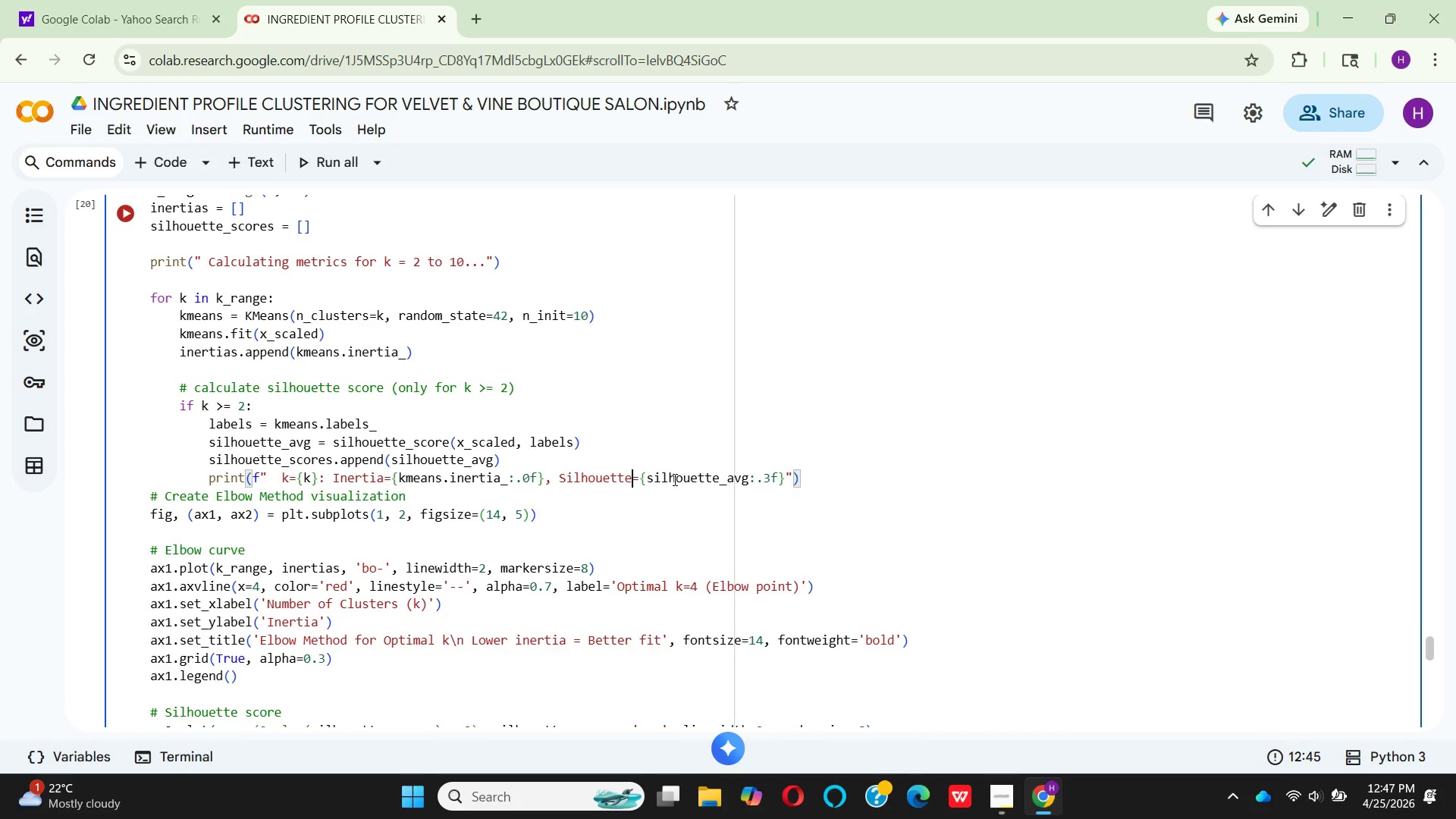 
key(Backspace)
 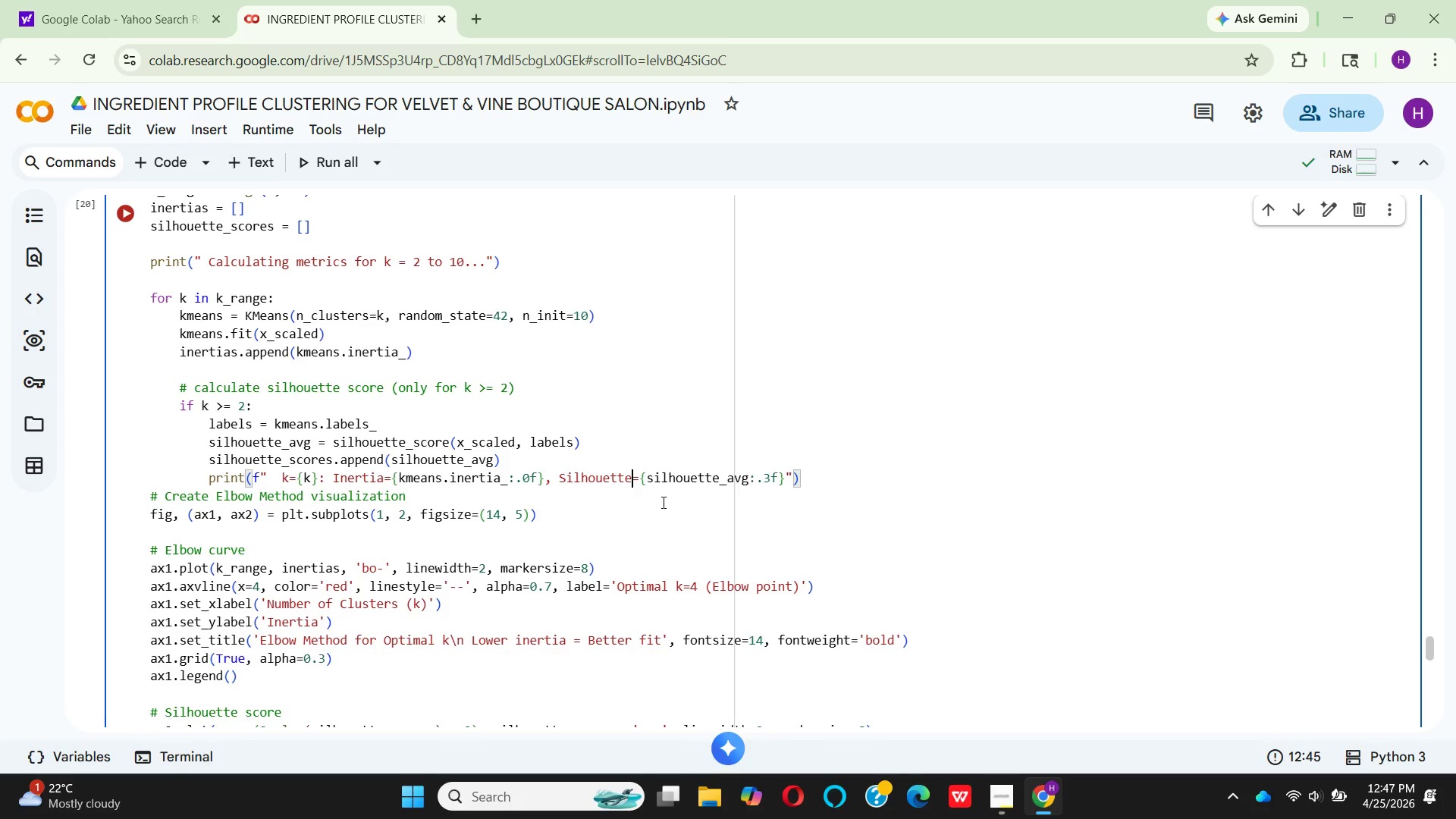 
wait(14.14)
 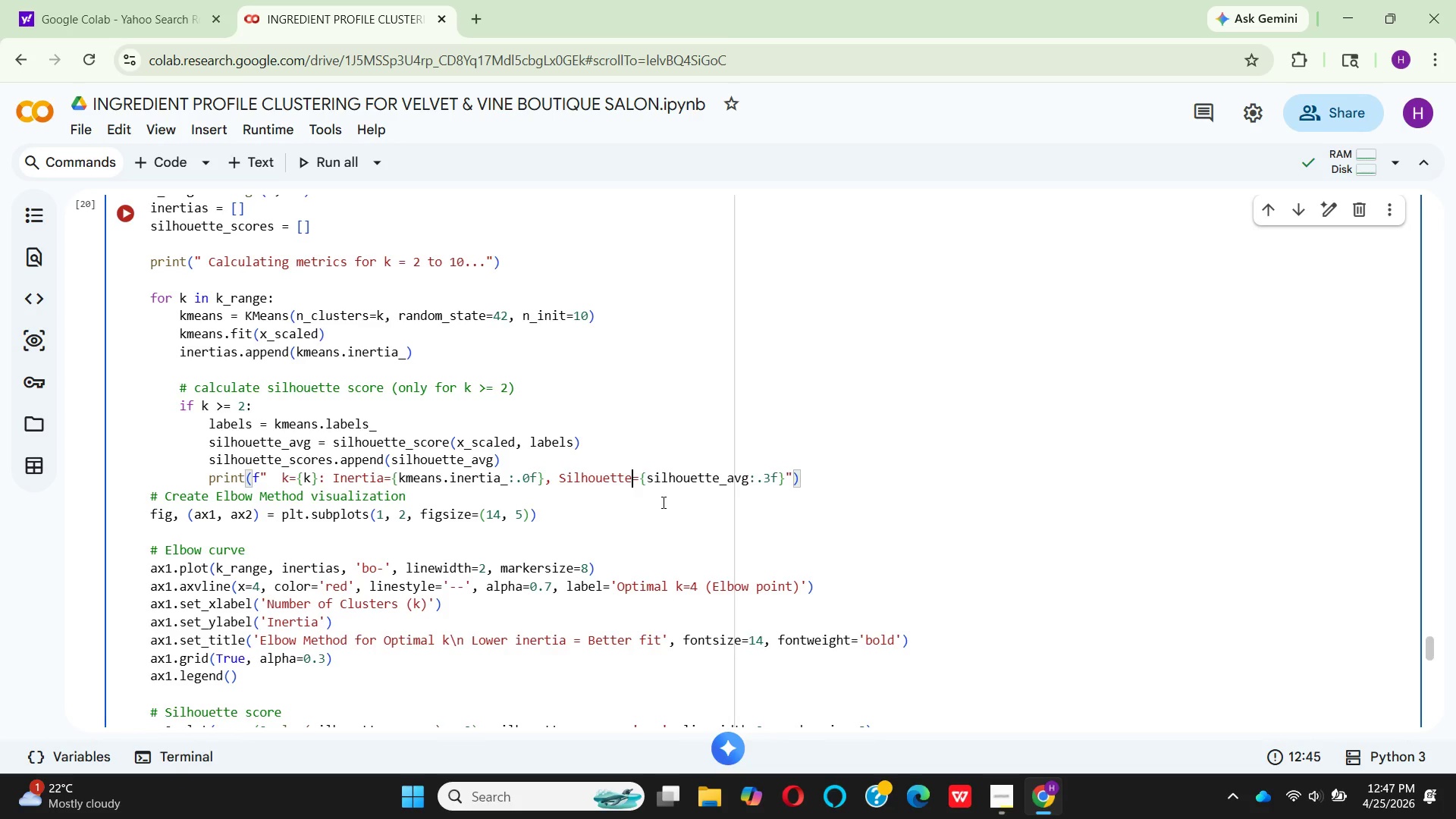 
left_click([834, 476])
 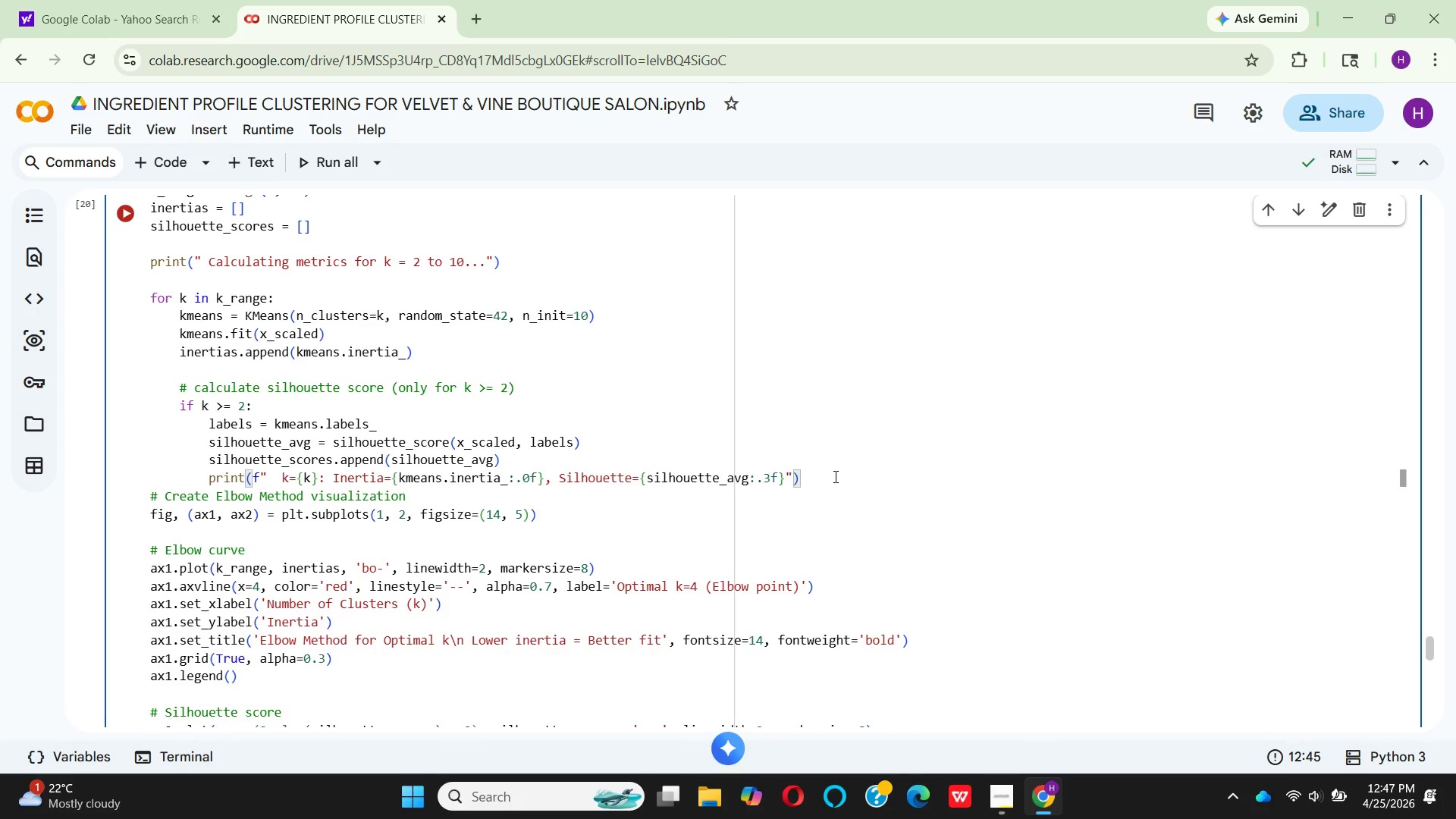 
key(Enter)
 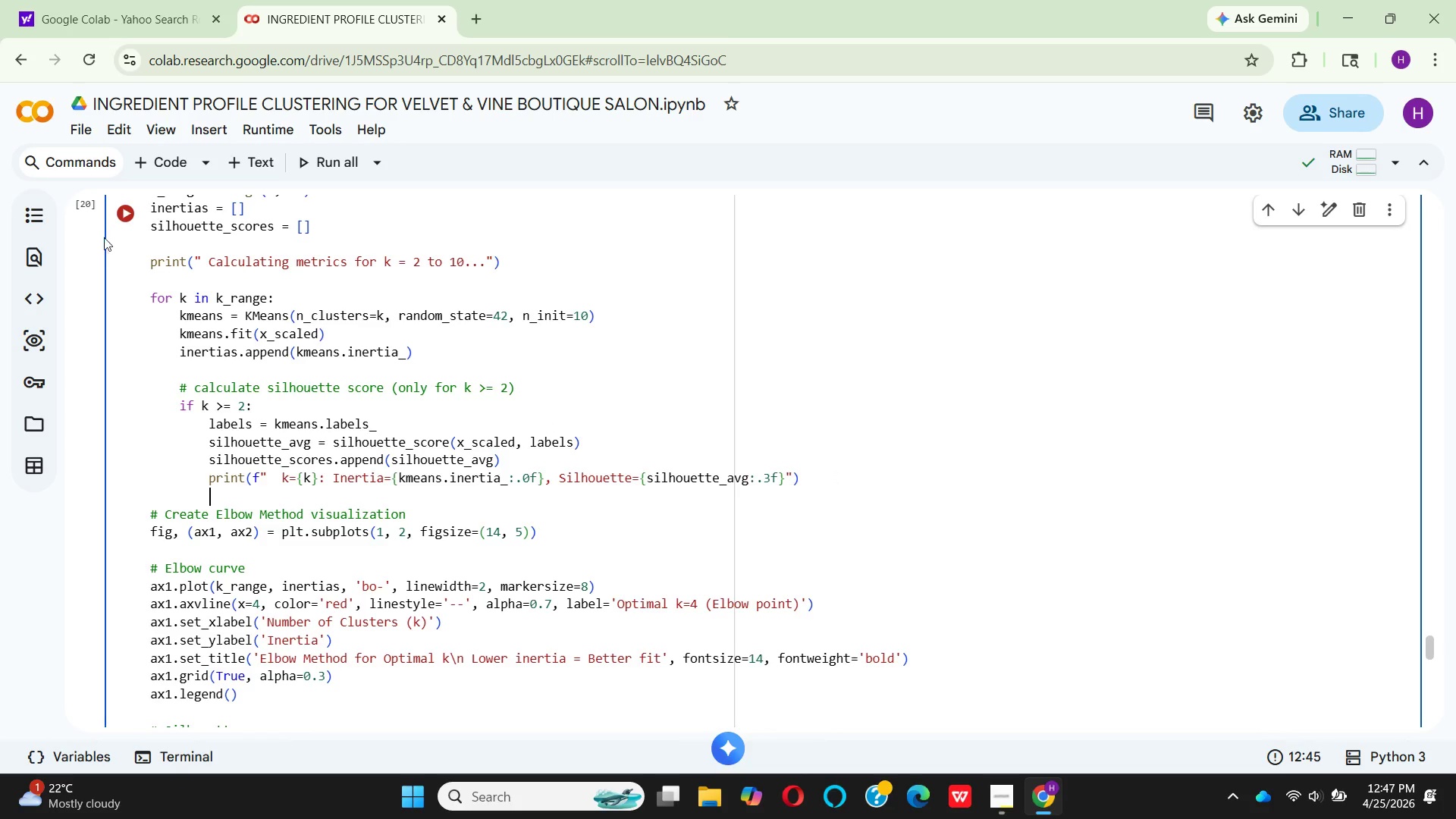 
left_click([116, 211])
 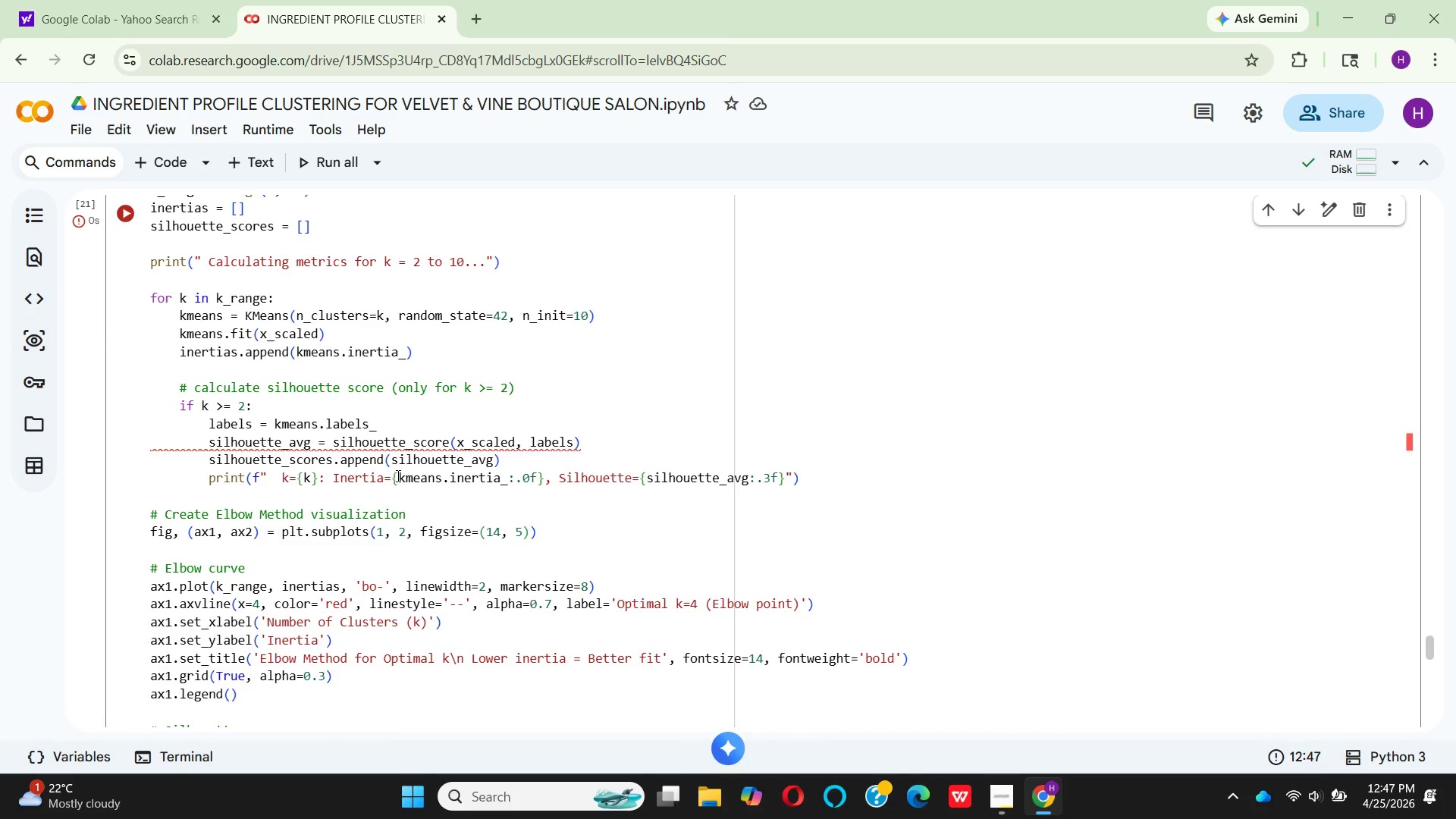 
wait(6.02)
 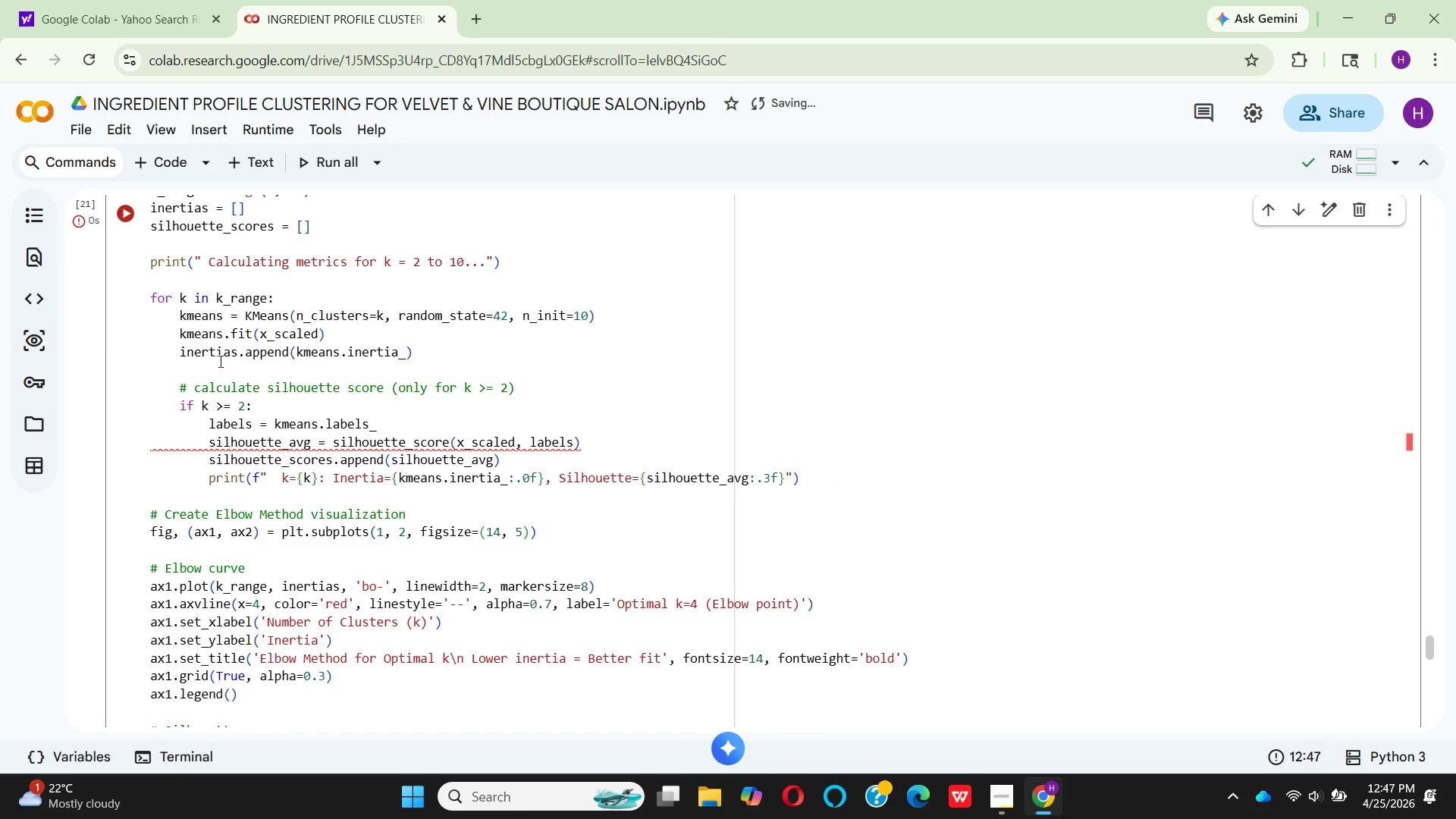 
scroll: coordinate [397, 462], scroll_direction: down, amount: 9.0
 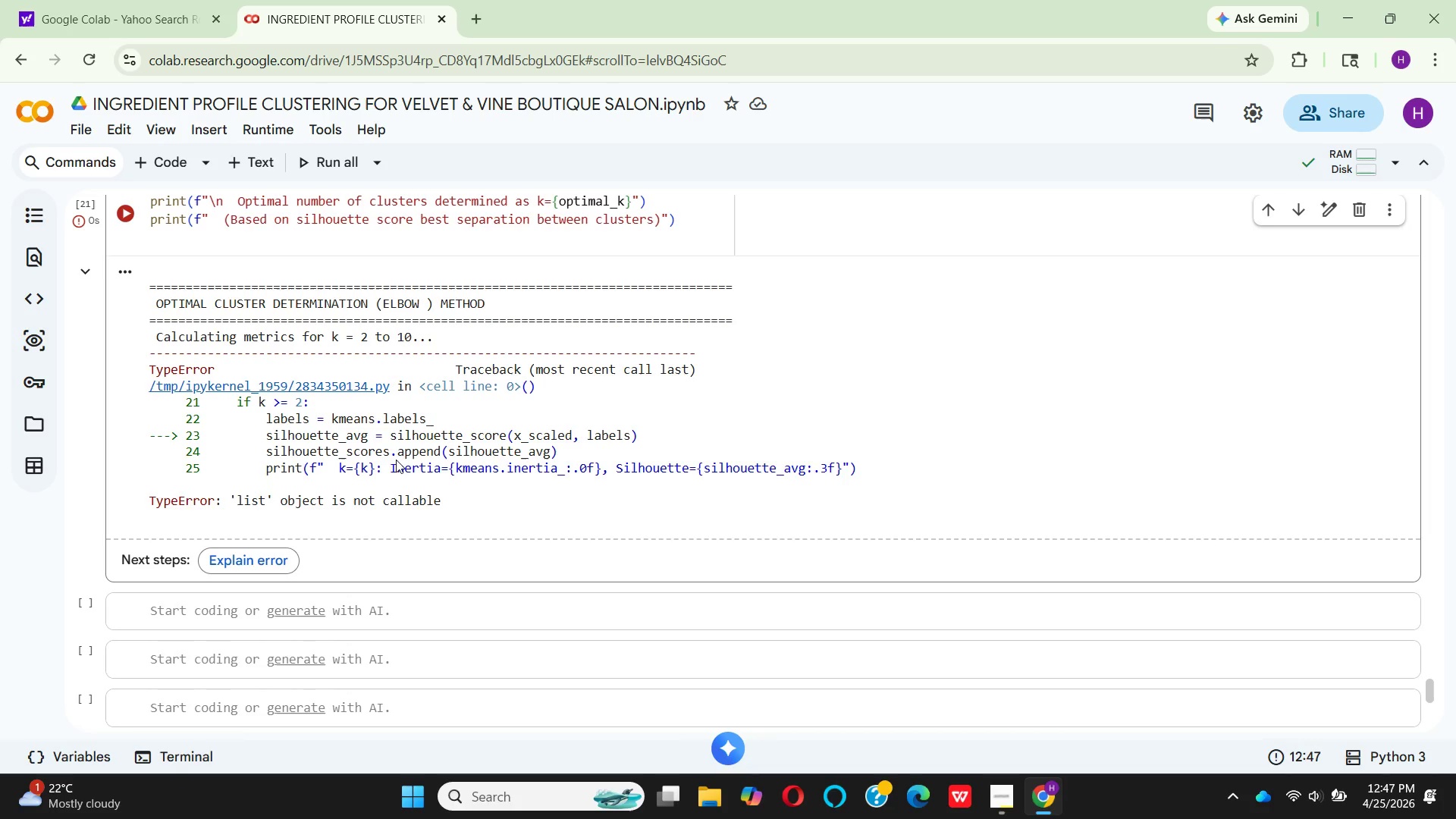 
scroll: coordinate [508, 461], scroll_direction: up, amount: 9.0
 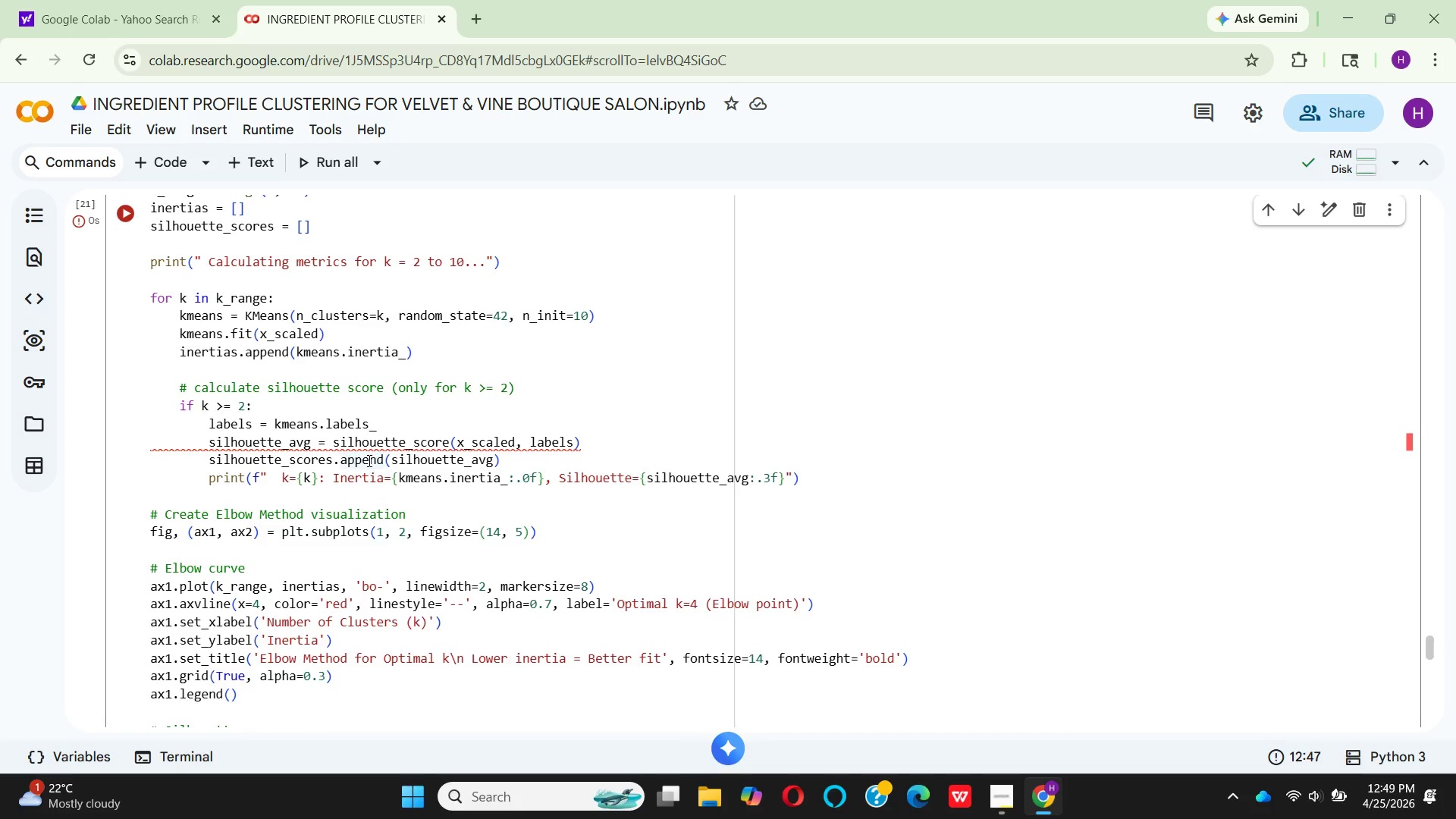 
wait(93.02)
 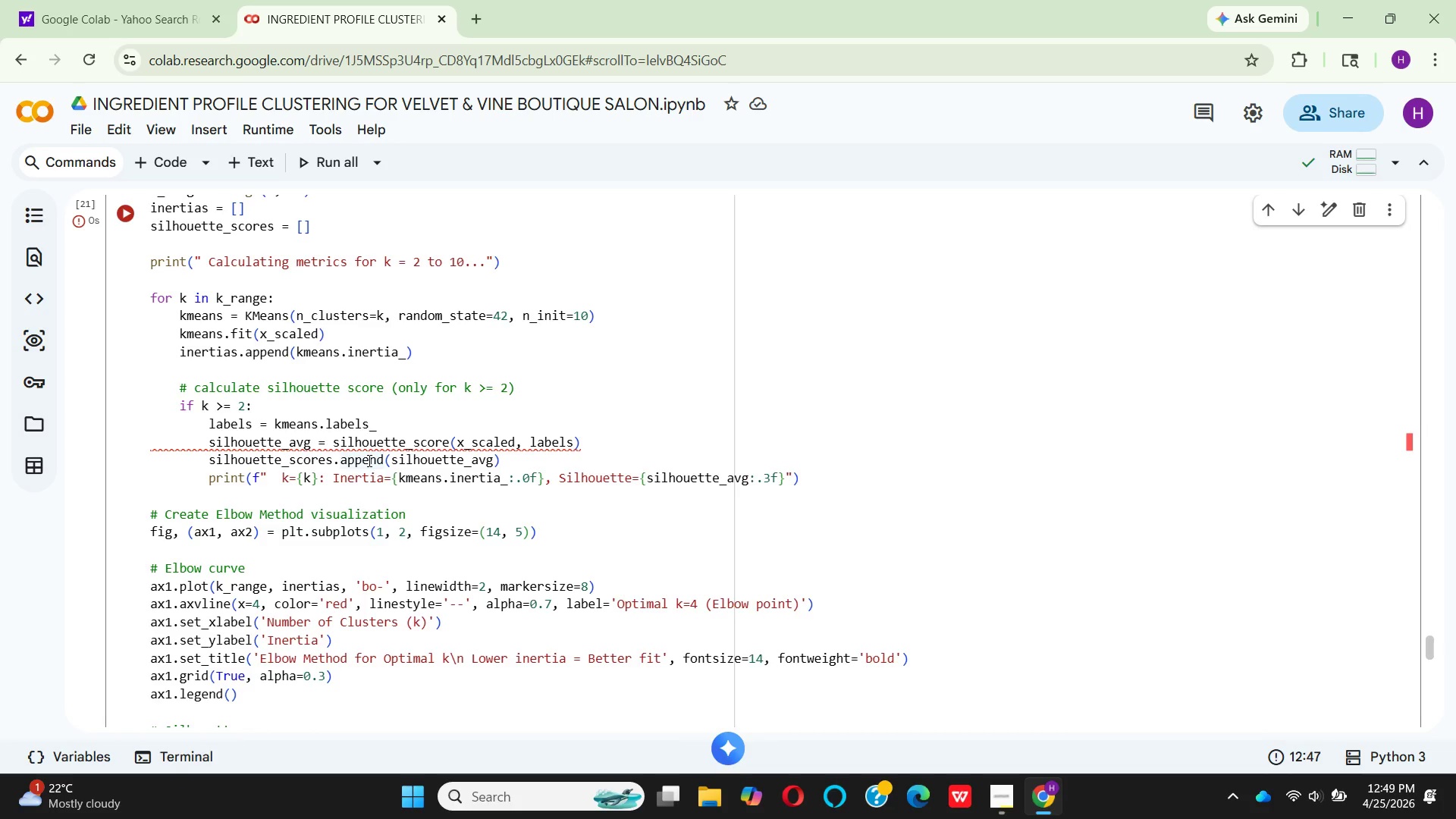 
left_click([212, 448])
 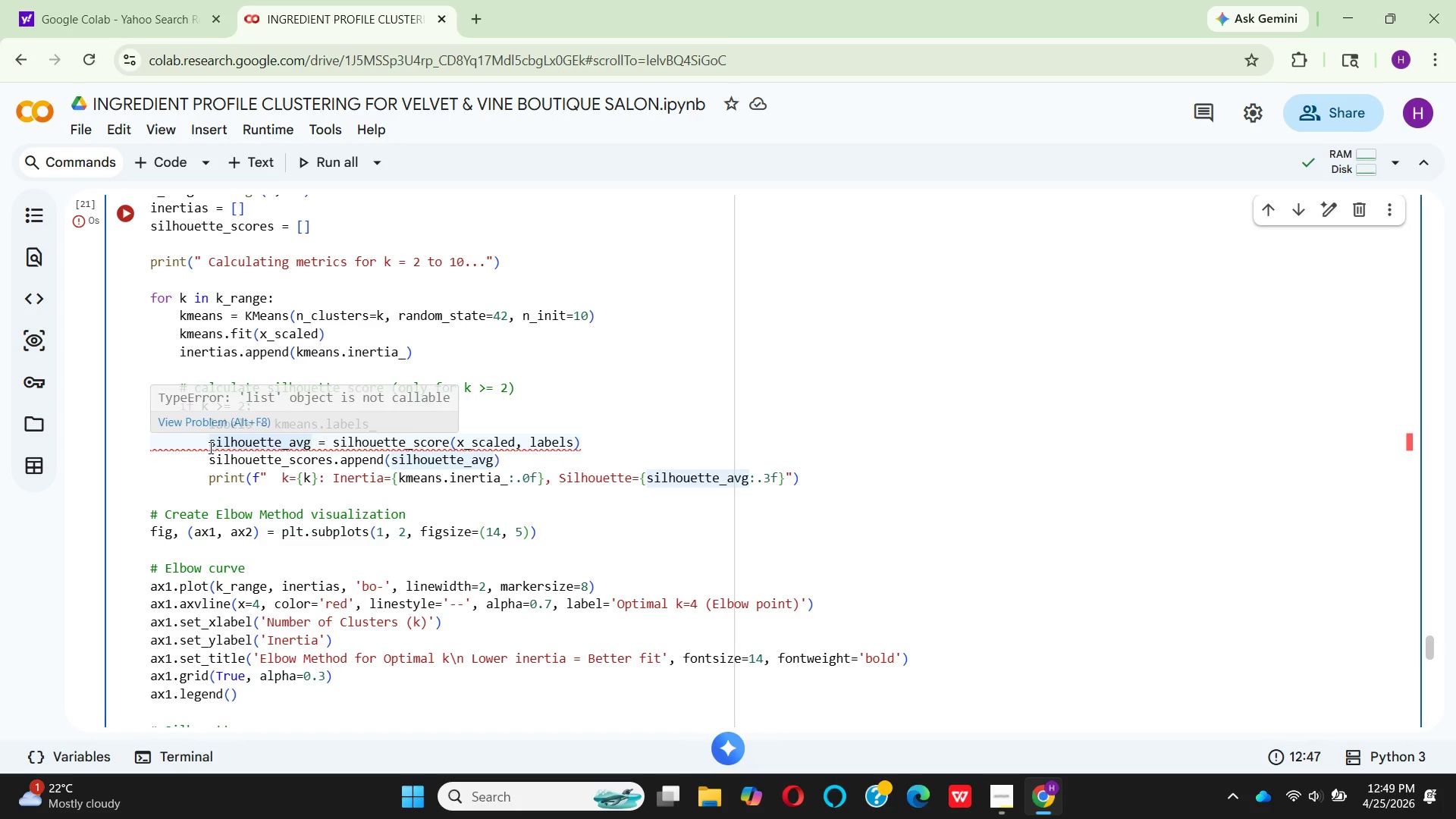 
key(Shift+ShiftLeft)
 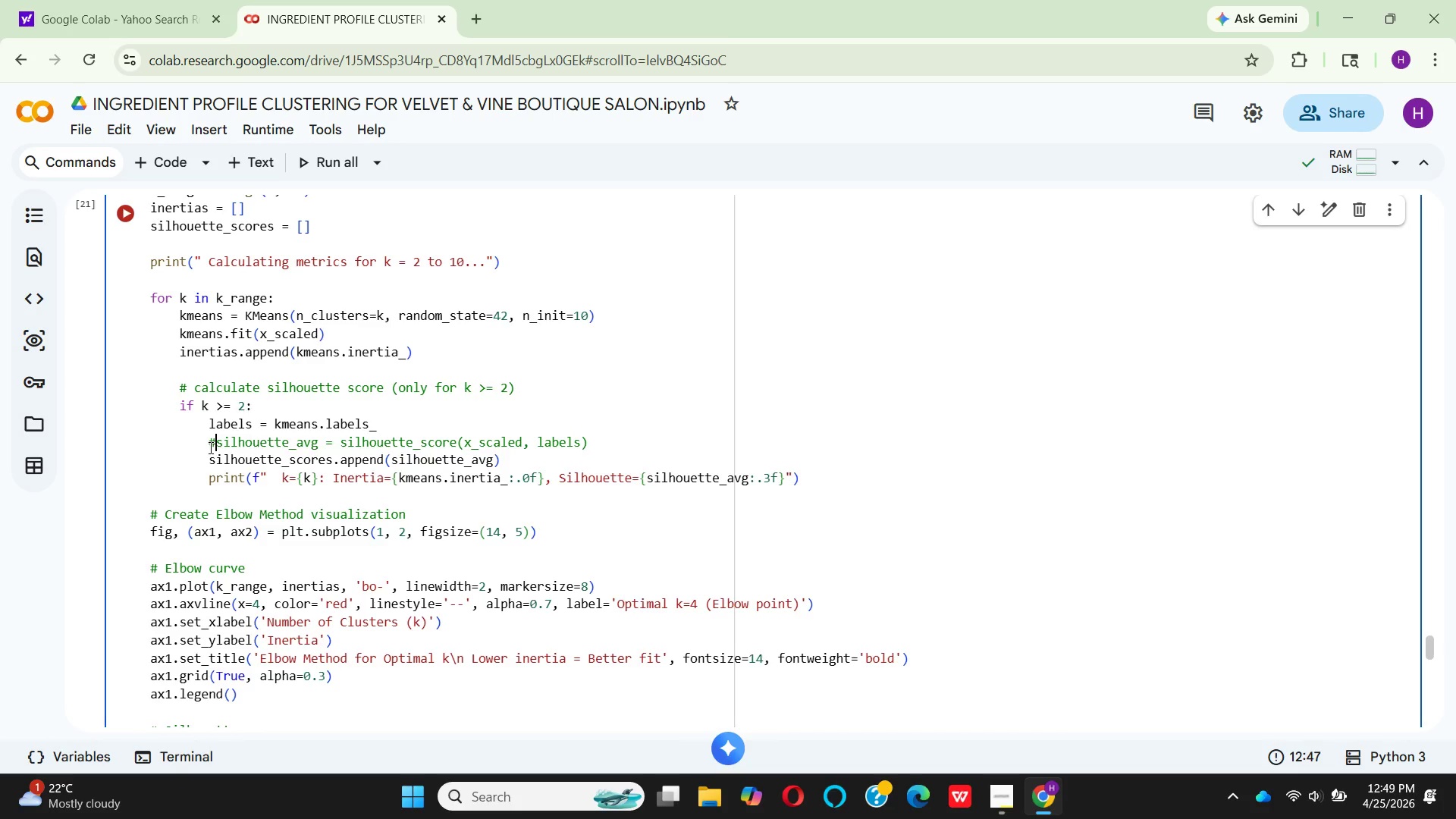 
key(Shift+3)
 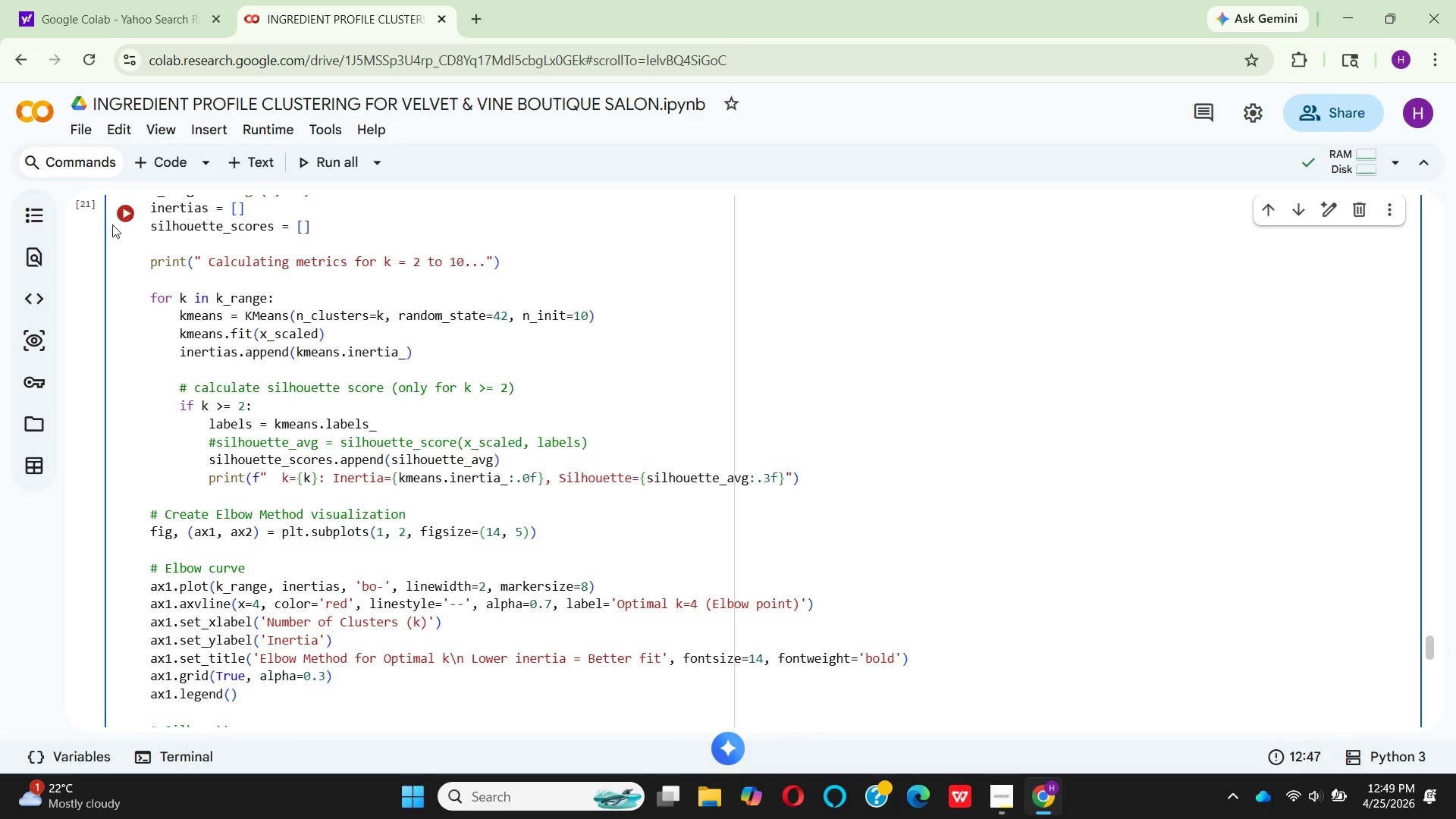 
left_click([122, 221])
 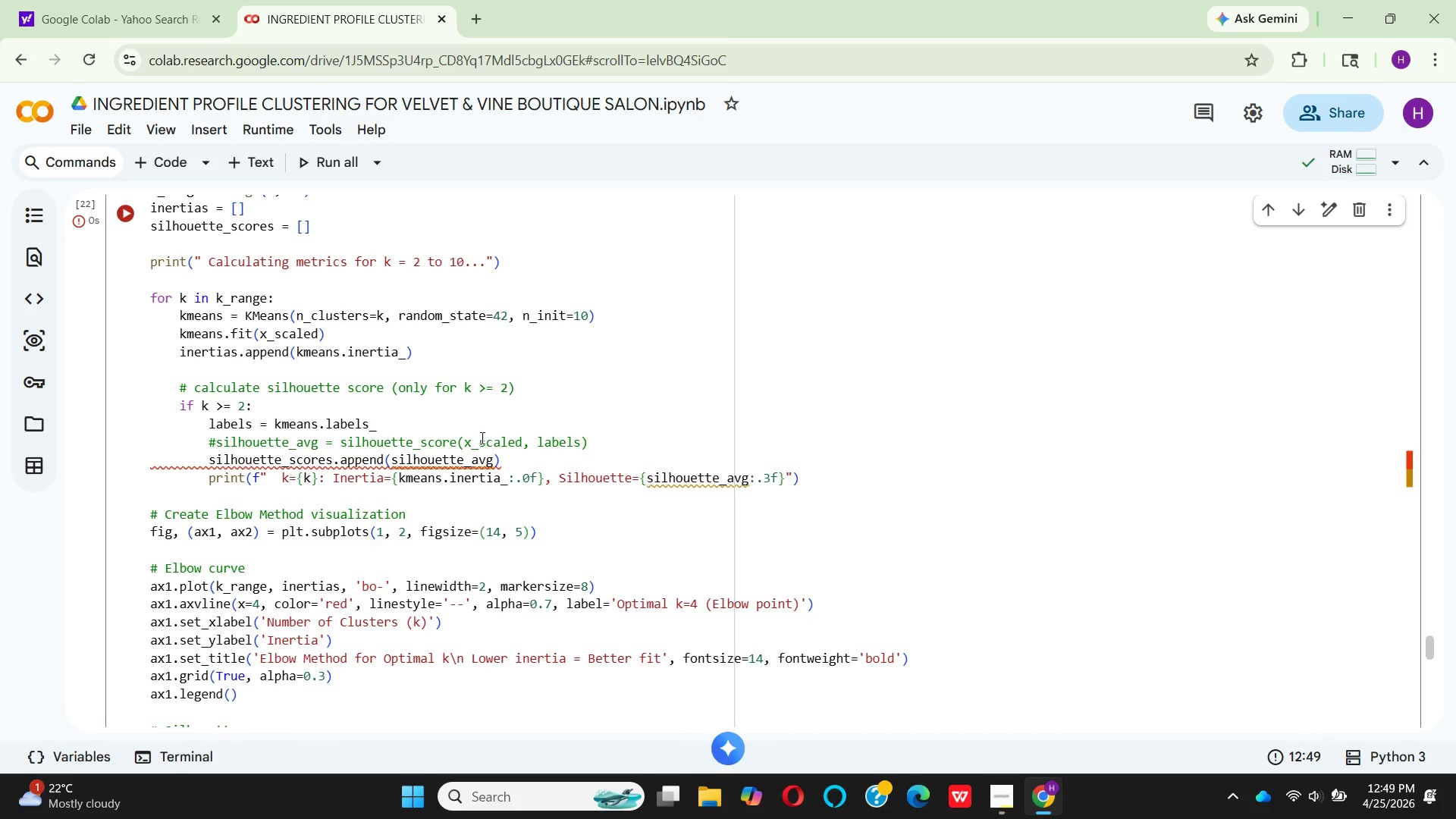 
scroll: coordinate [524, 439], scroll_direction: down, amount: 10.0
 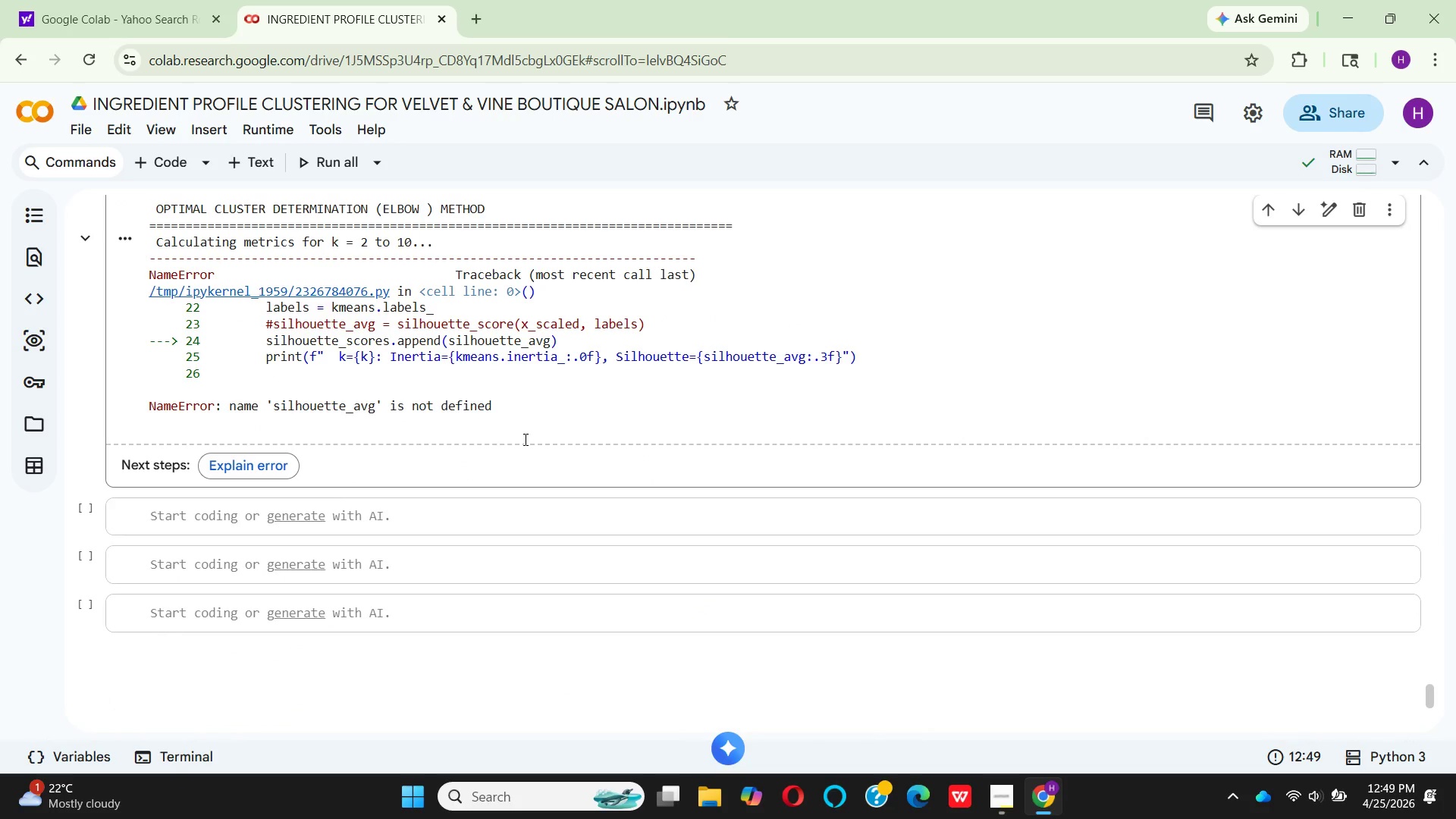 
scroll: coordinate [522, 438], scroll_direction: up, amount: 10.0
 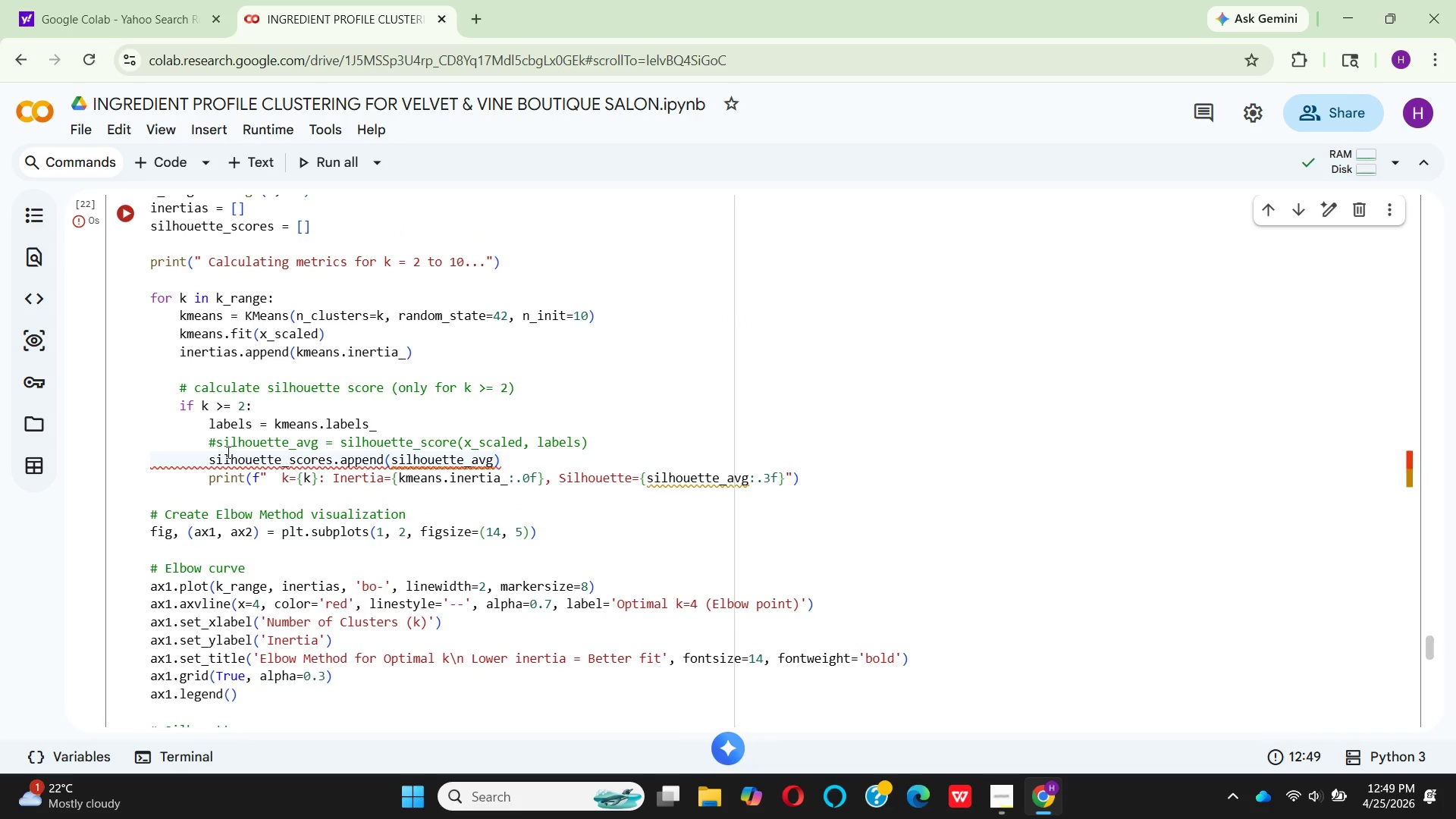 
wait(5.06)
 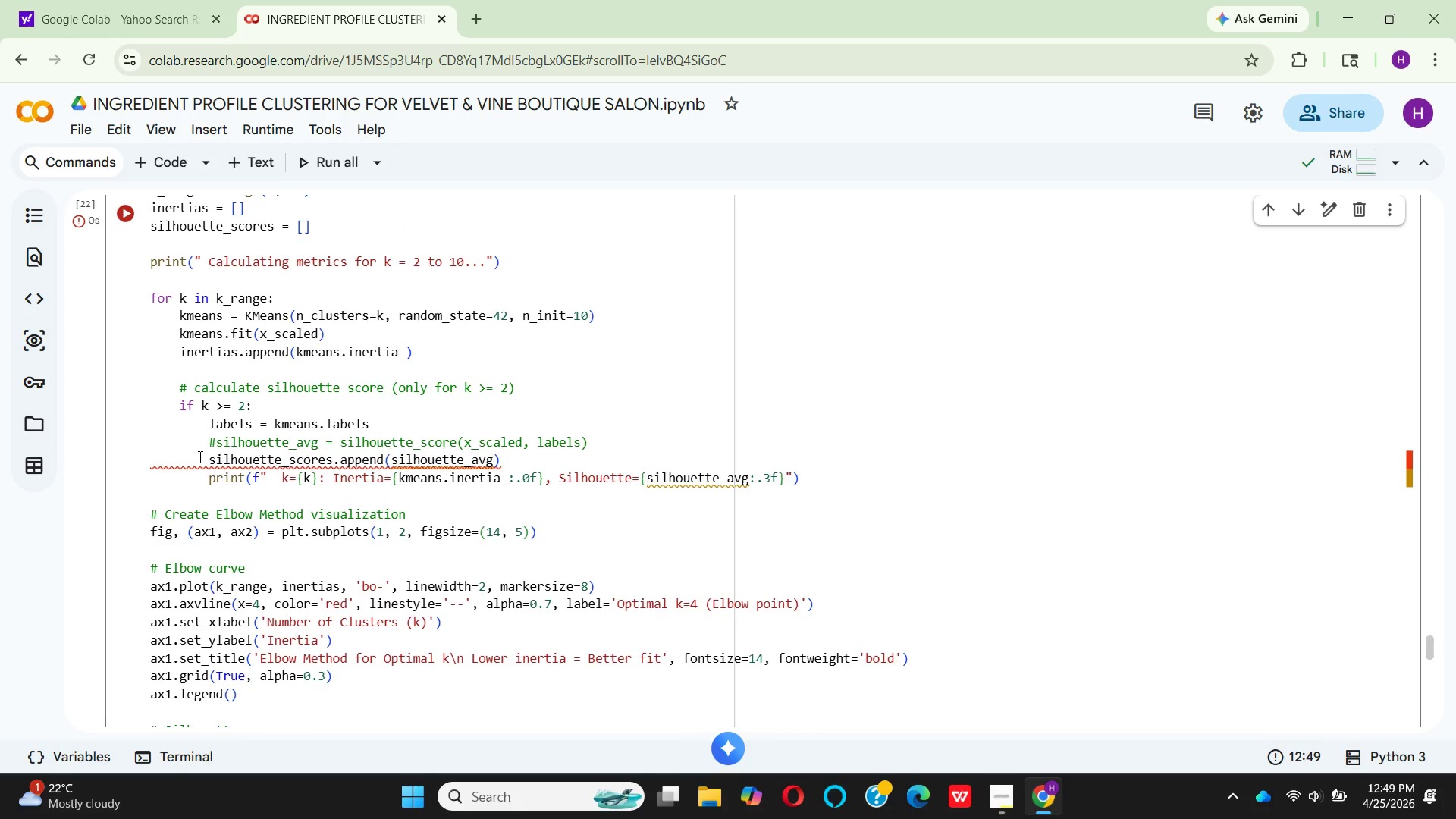 
left_click([206, 465])
 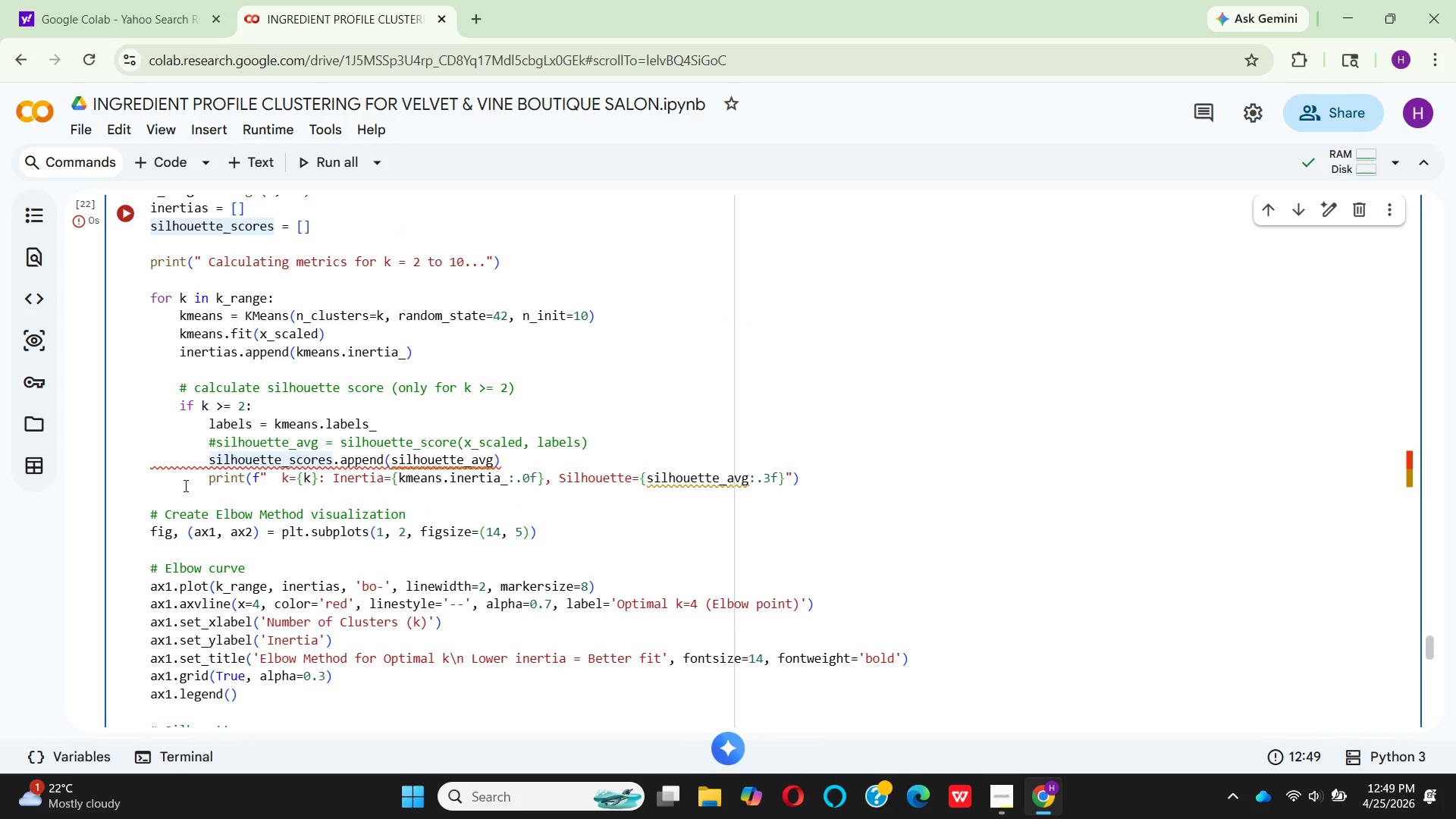 
key(Shift+3)
 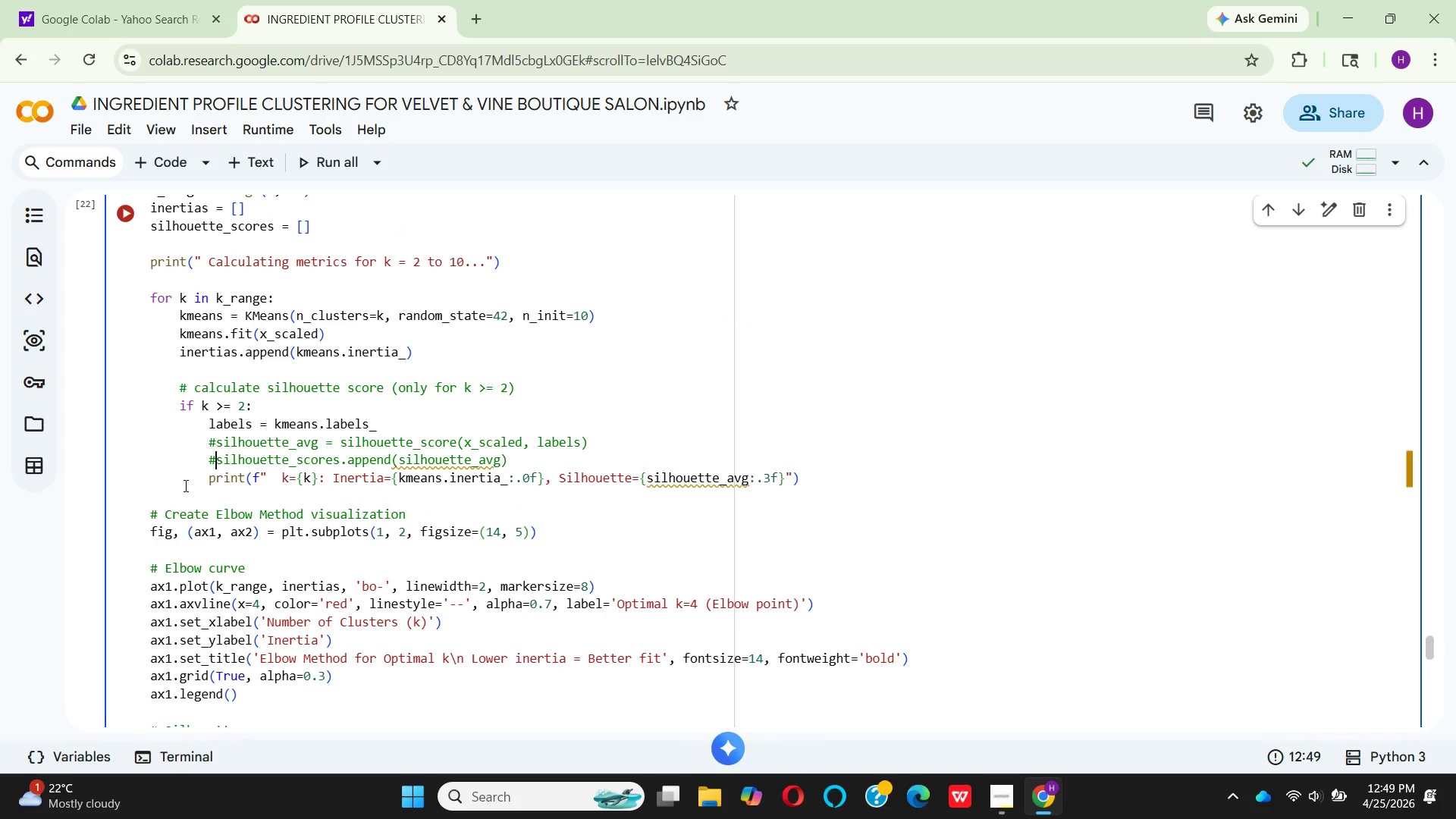 
key(ArrowDown)
 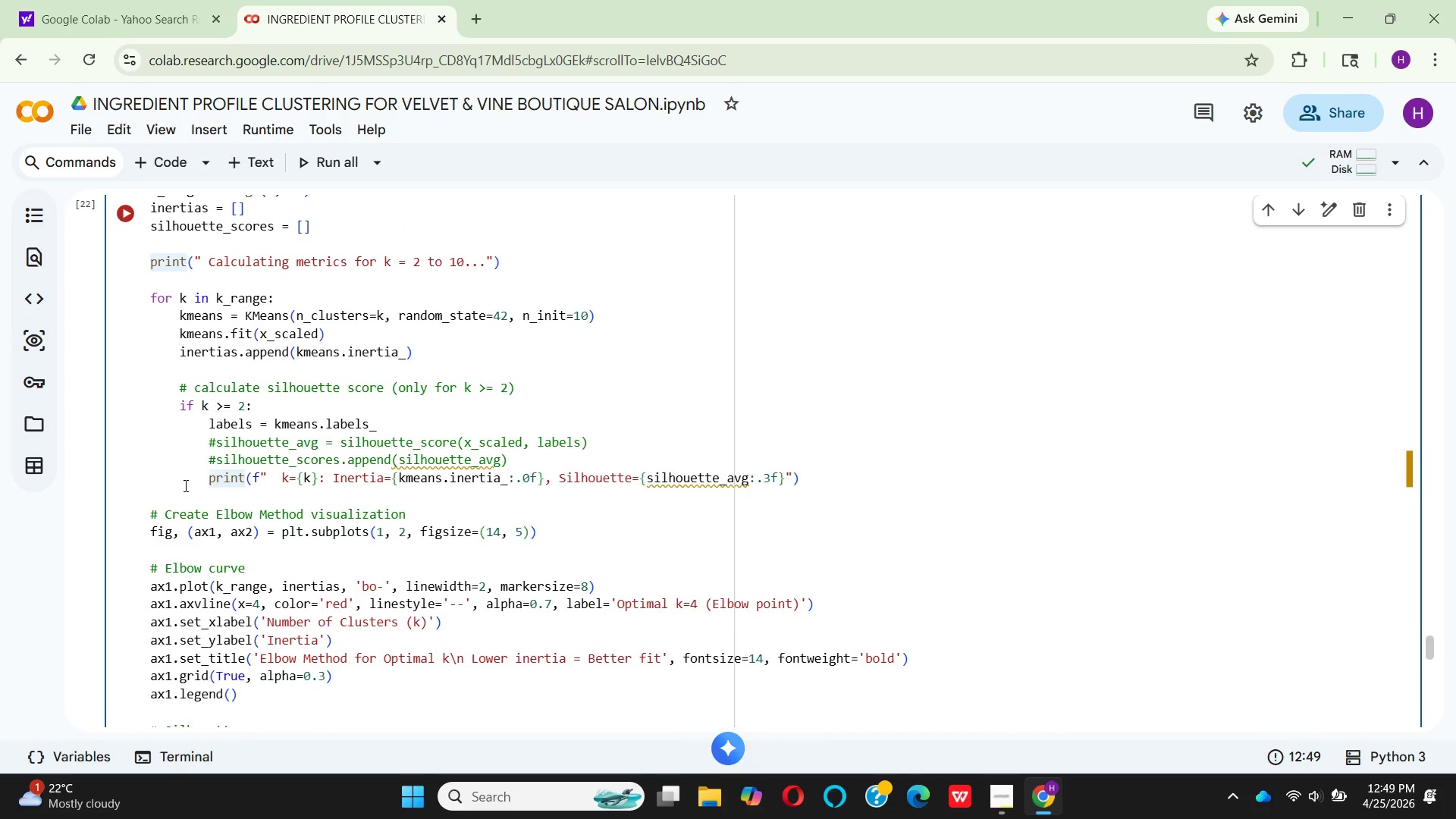 
key(Shift+3)
 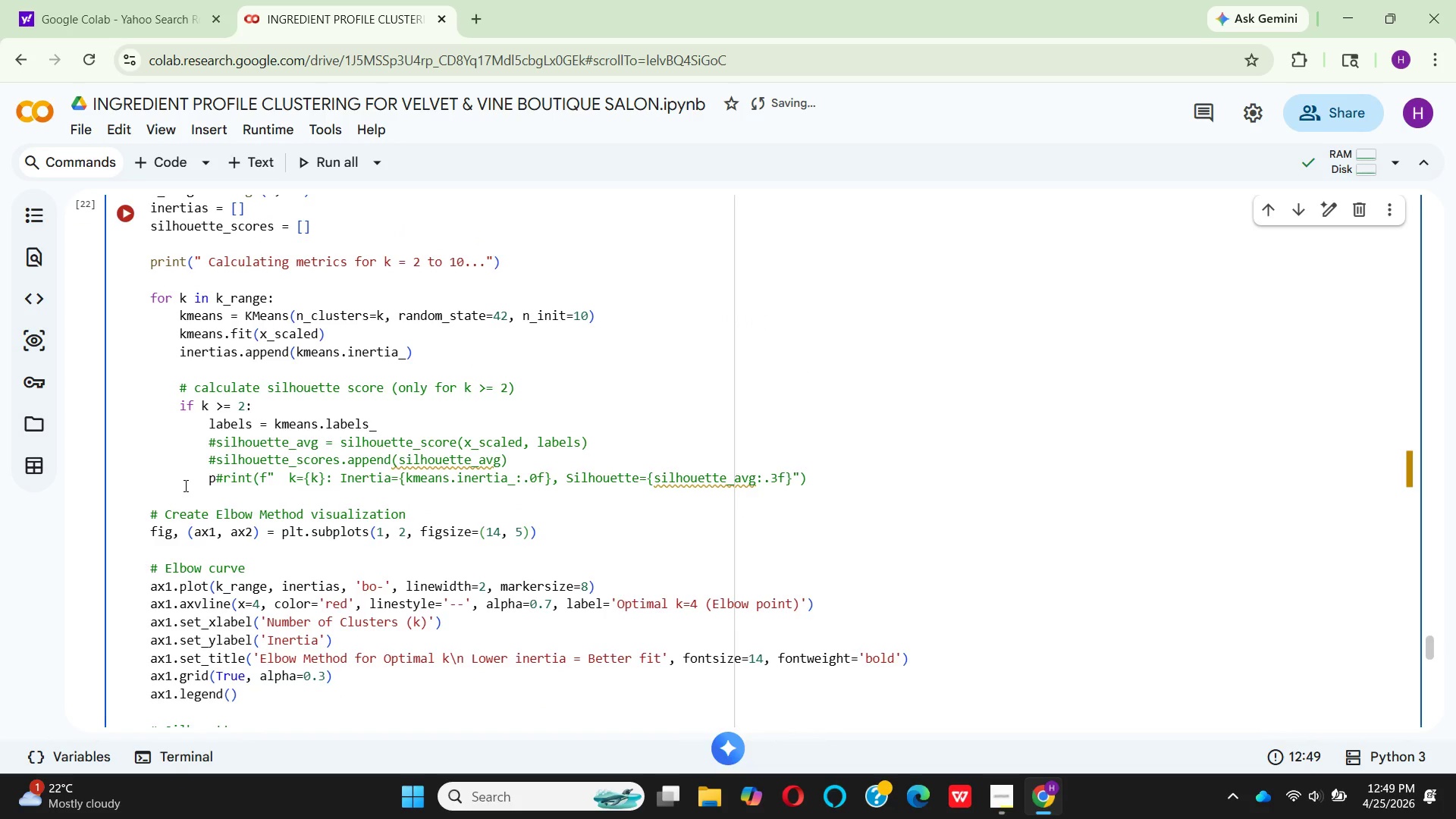 
key(Backspace)
 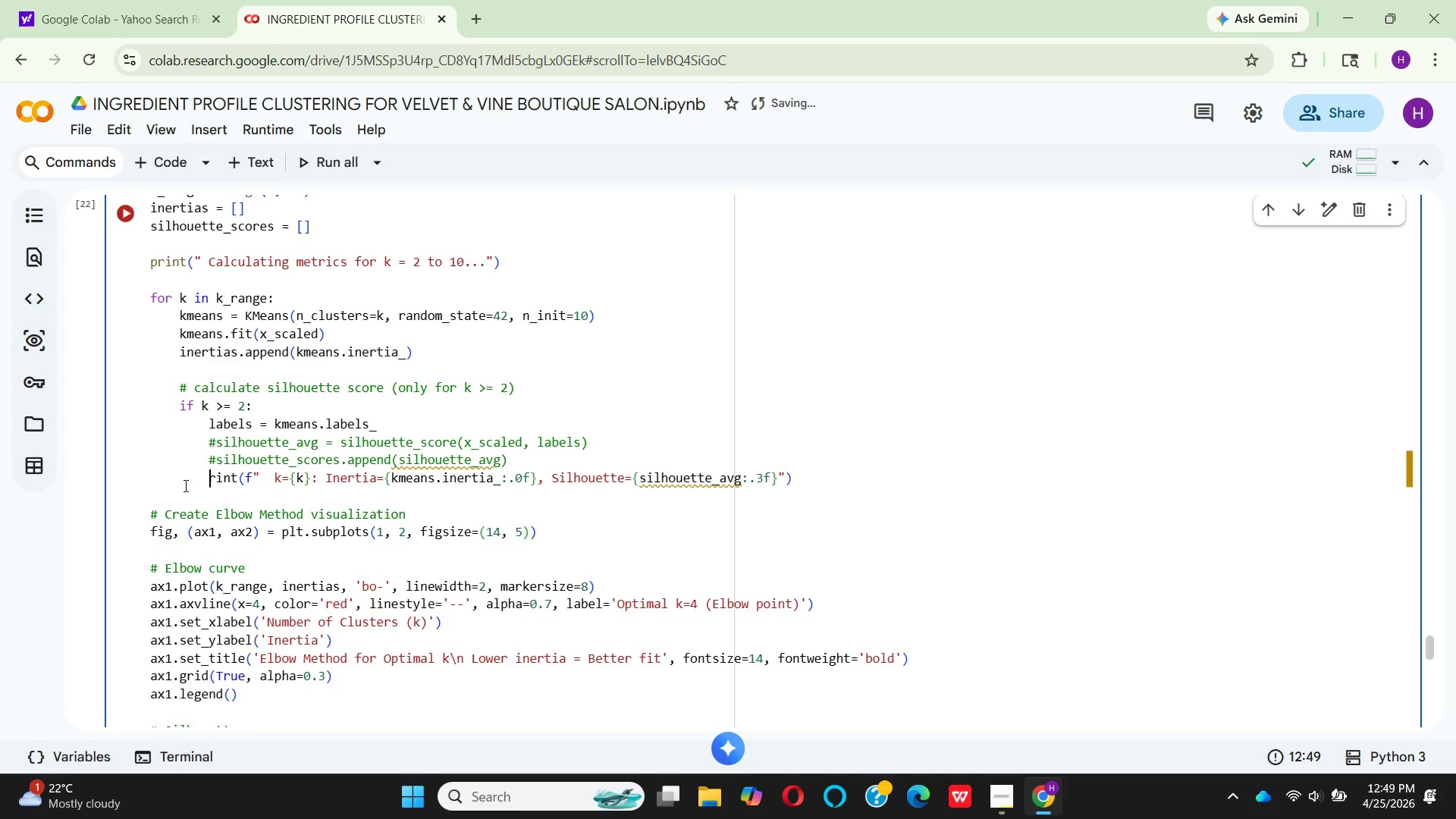 
key(Backspace)
 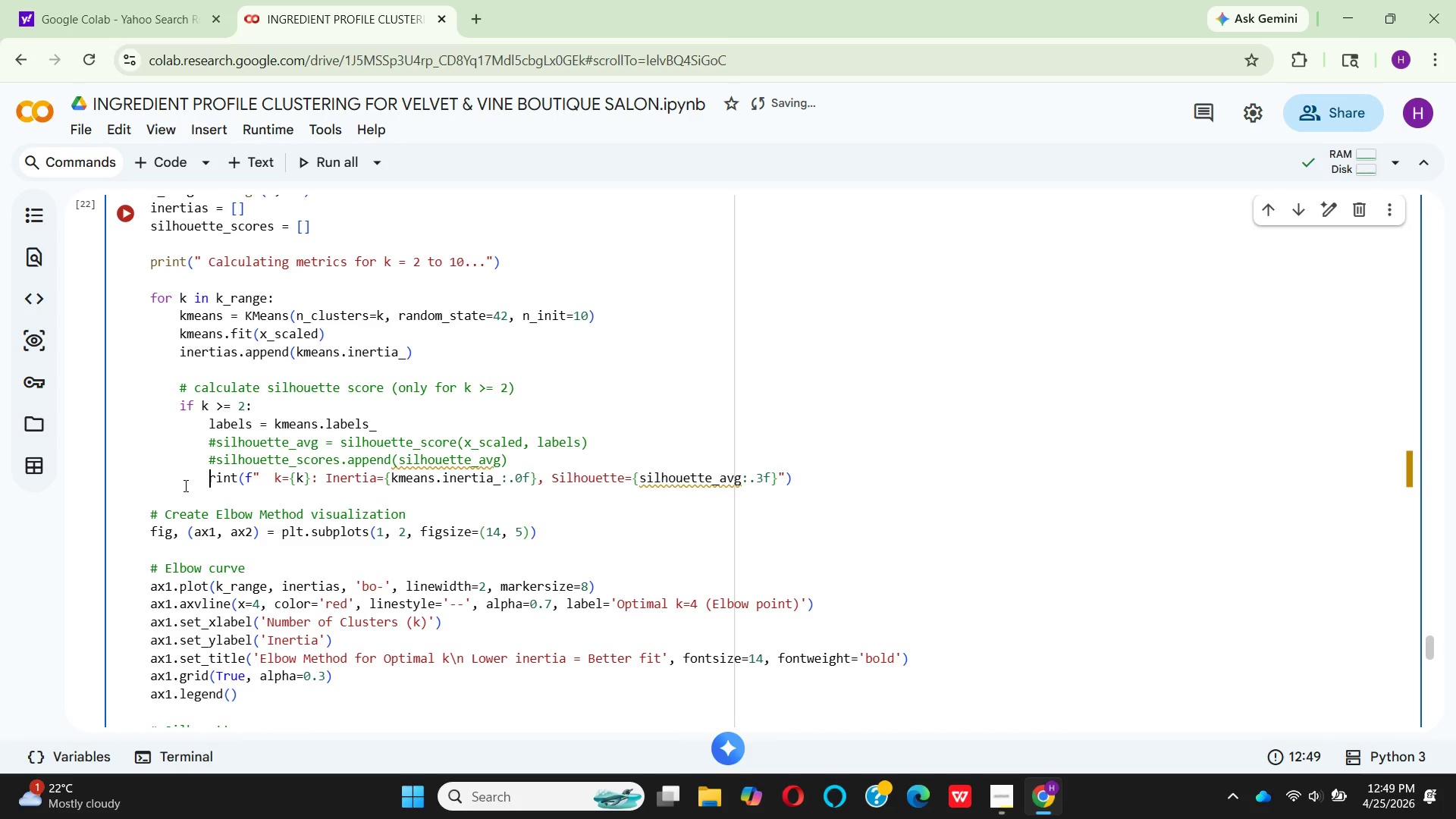 
key(P)
 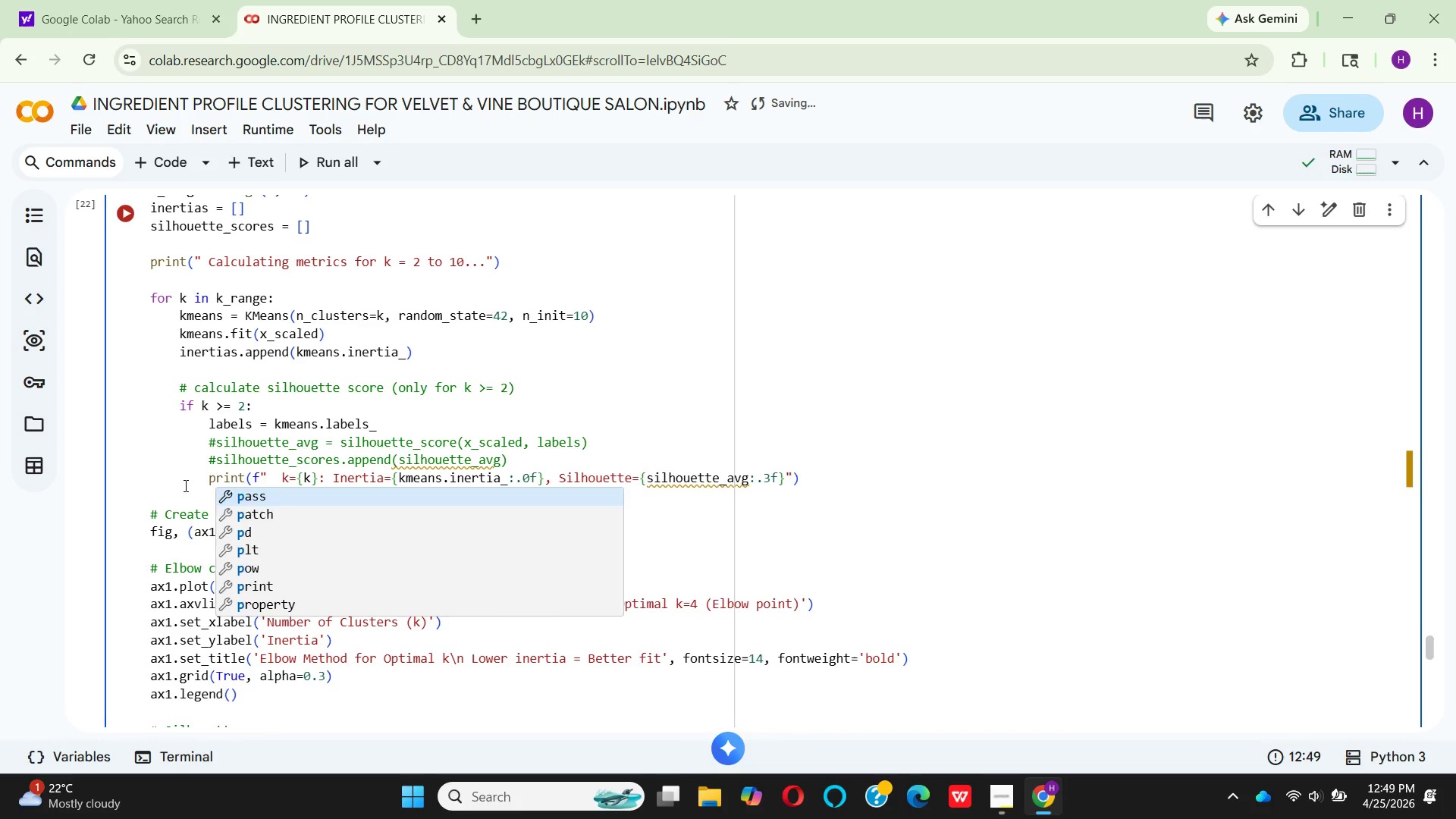 
key(ArrowLeft)
 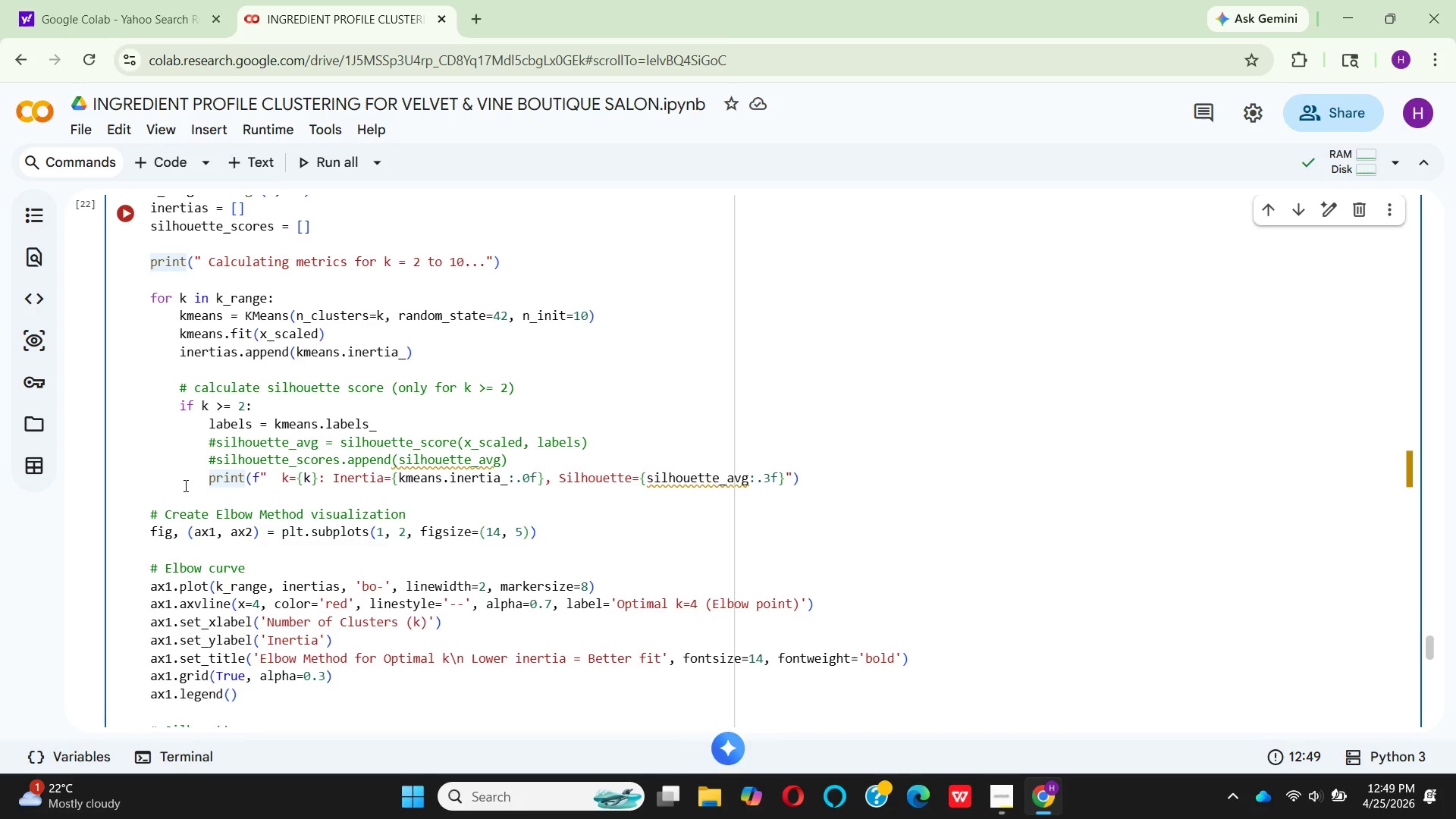 
key(Shift+ShiftLeft)
 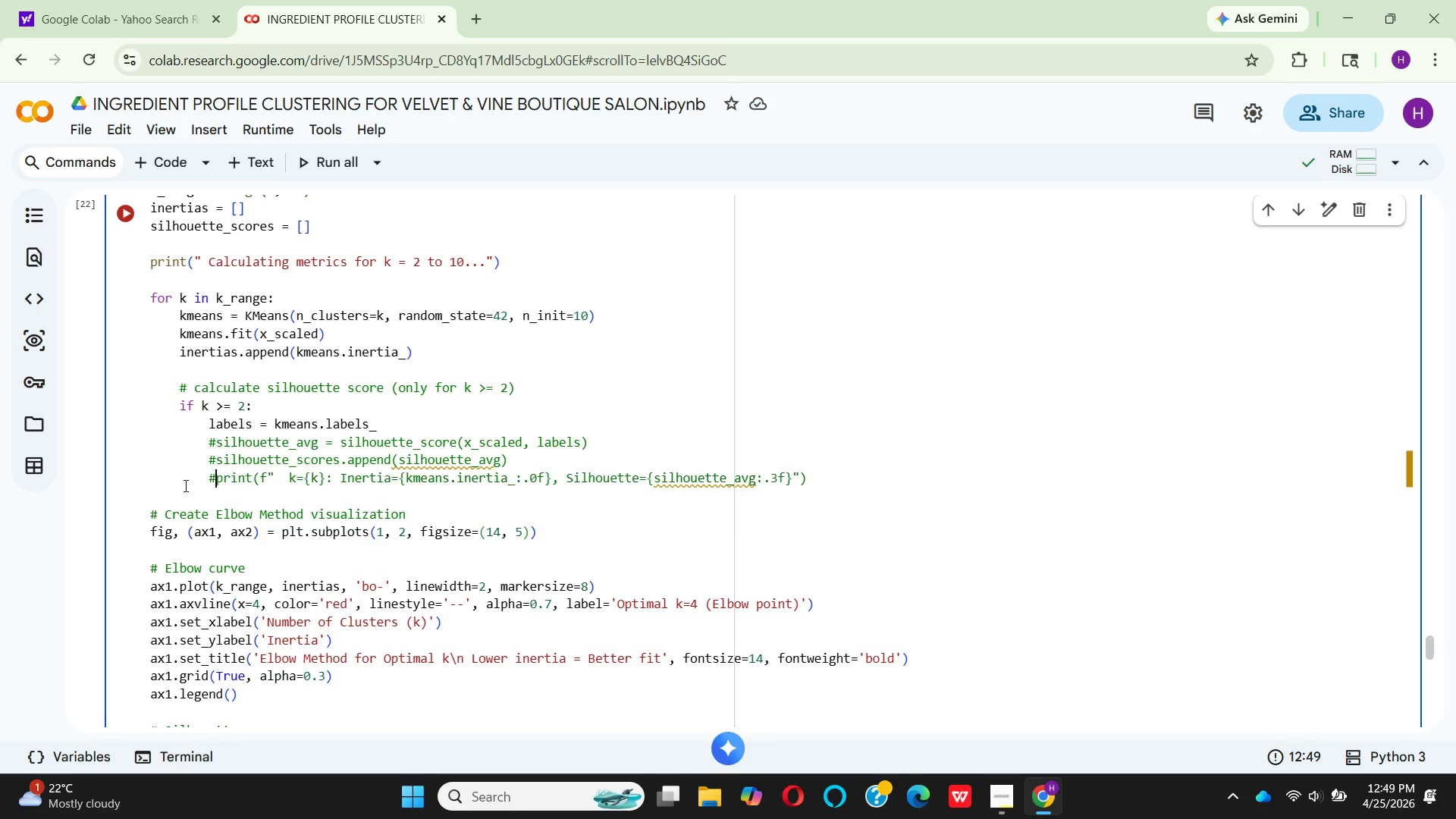 
key(Shift+3)
 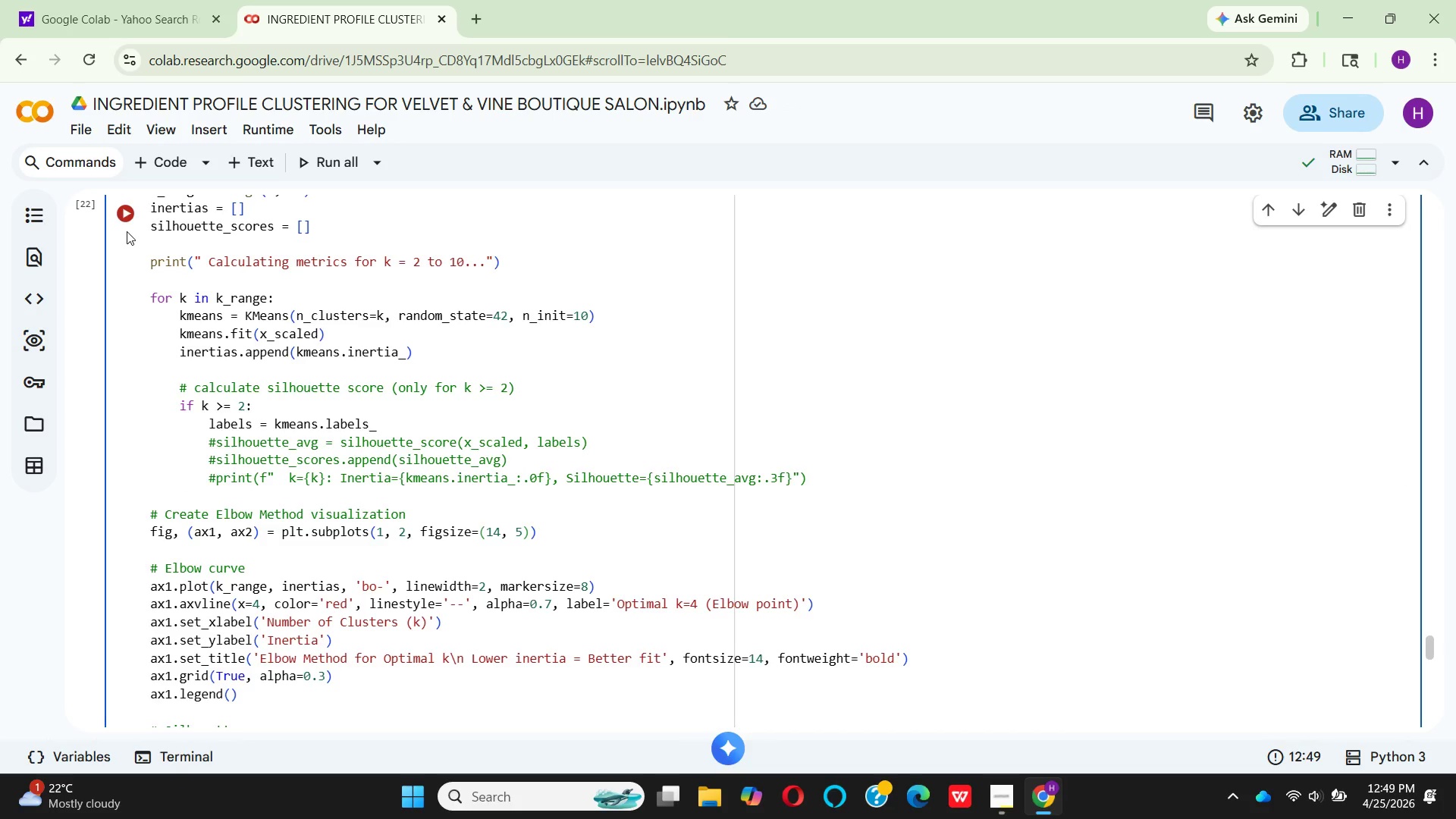 
left_click([127, 224])
 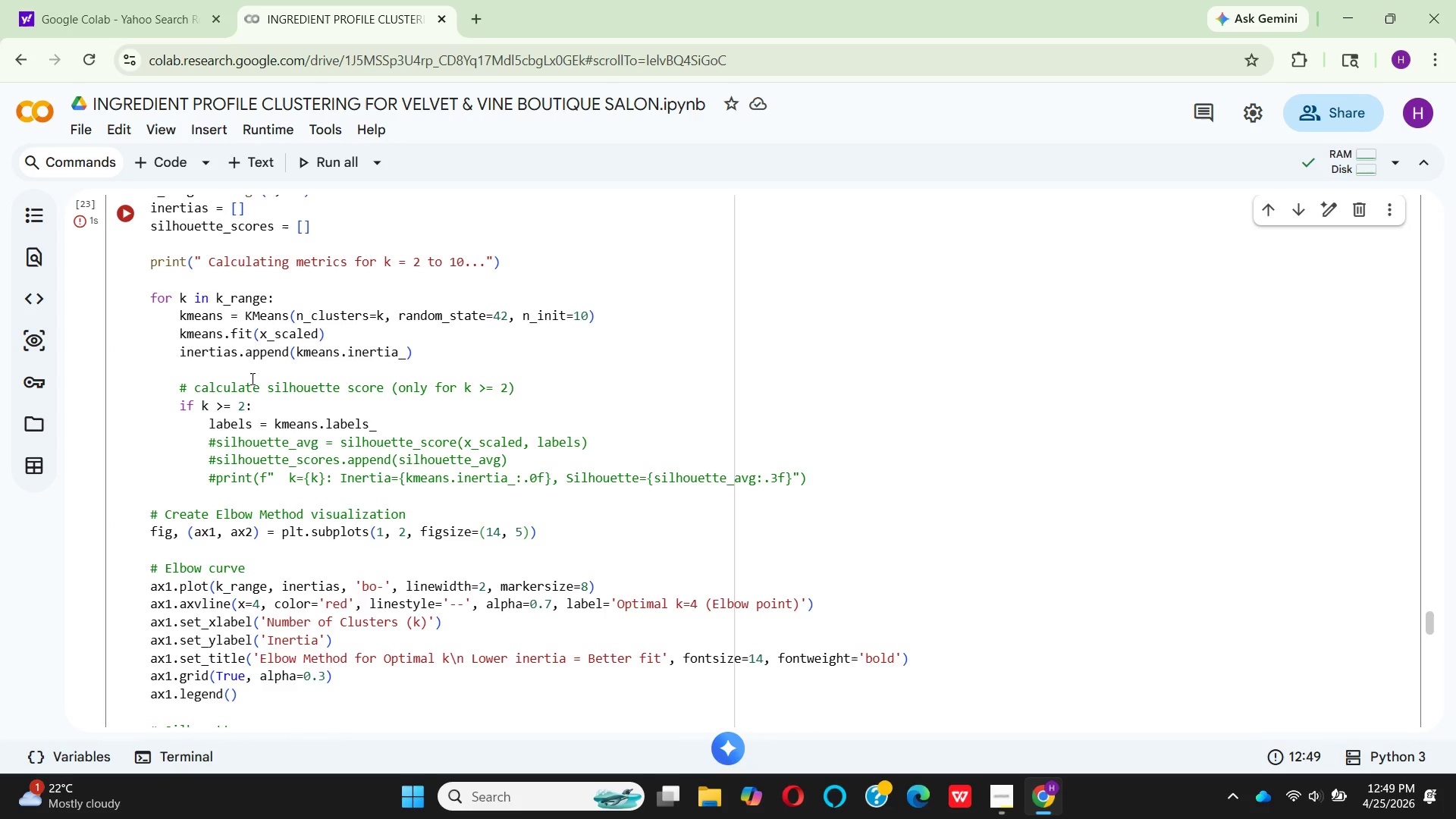 
scroll: coordinate [345, 501], scroll_direction: down, amount: 8.0
 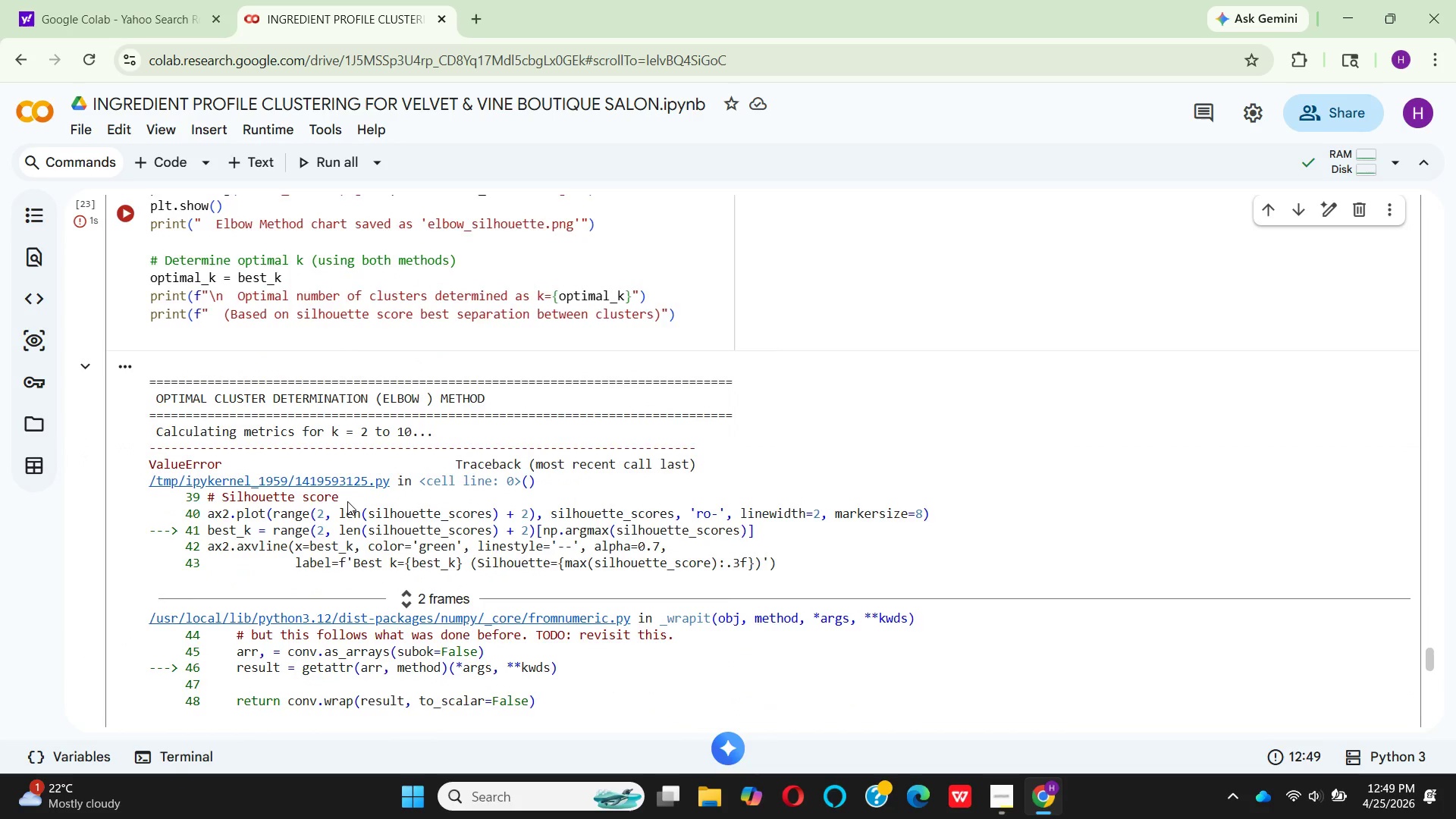 
scroll: coordinate [347, 500], scroll_direction: up, amount: 3.0
 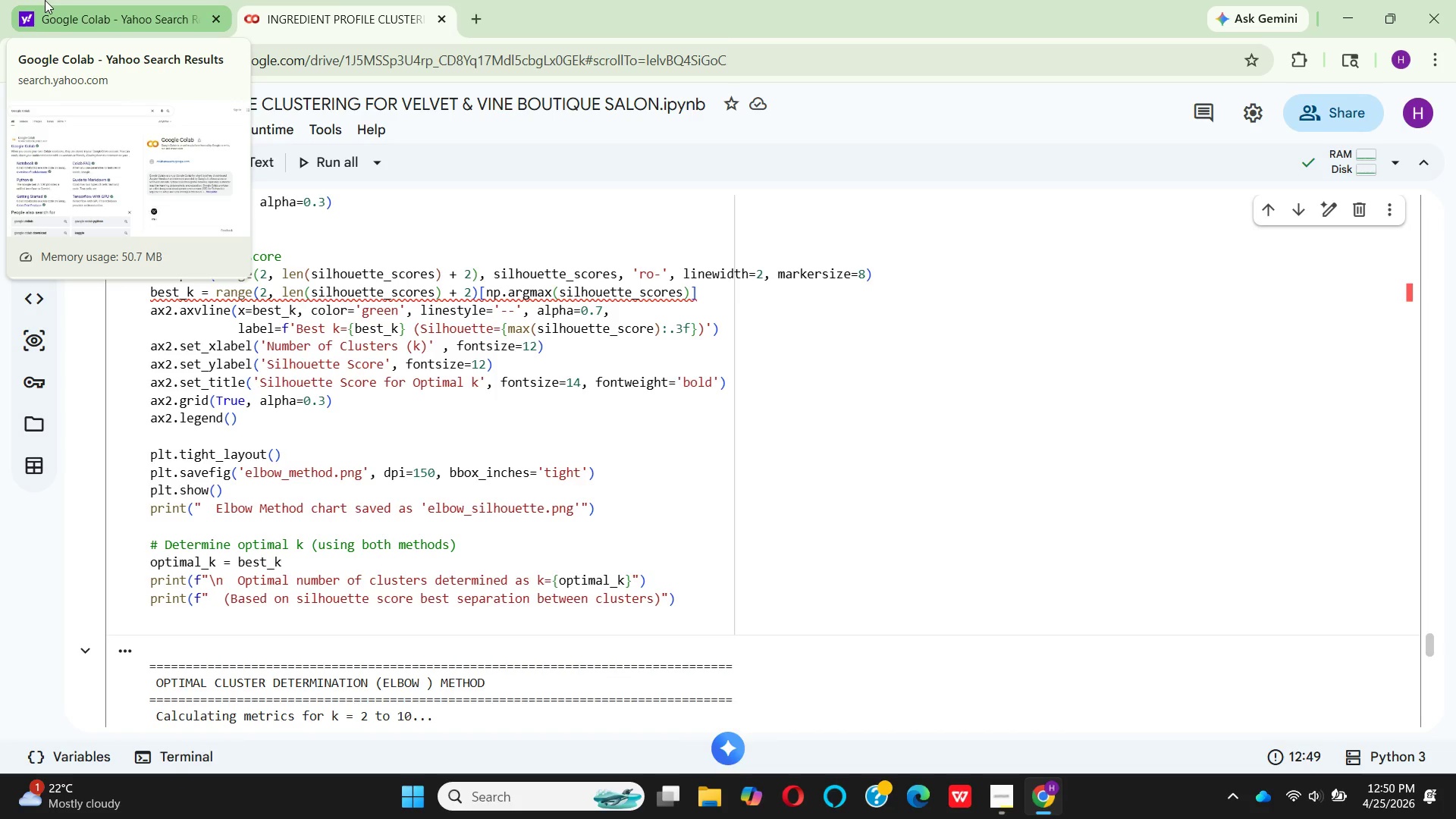 
wait(50.19)
 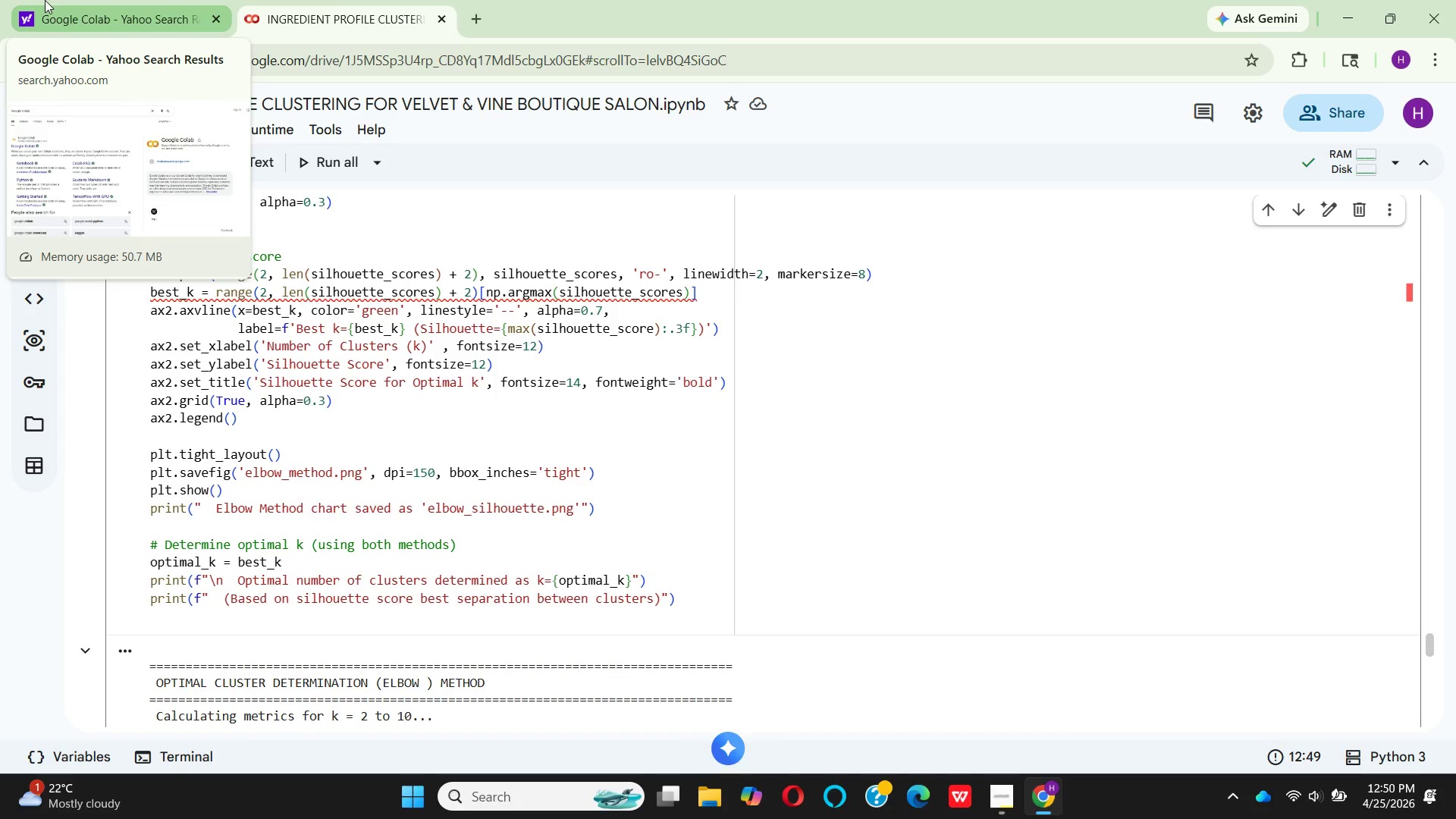 
scroll: coordinate [521, 364], scroll_direction: up, amount: 4.0
 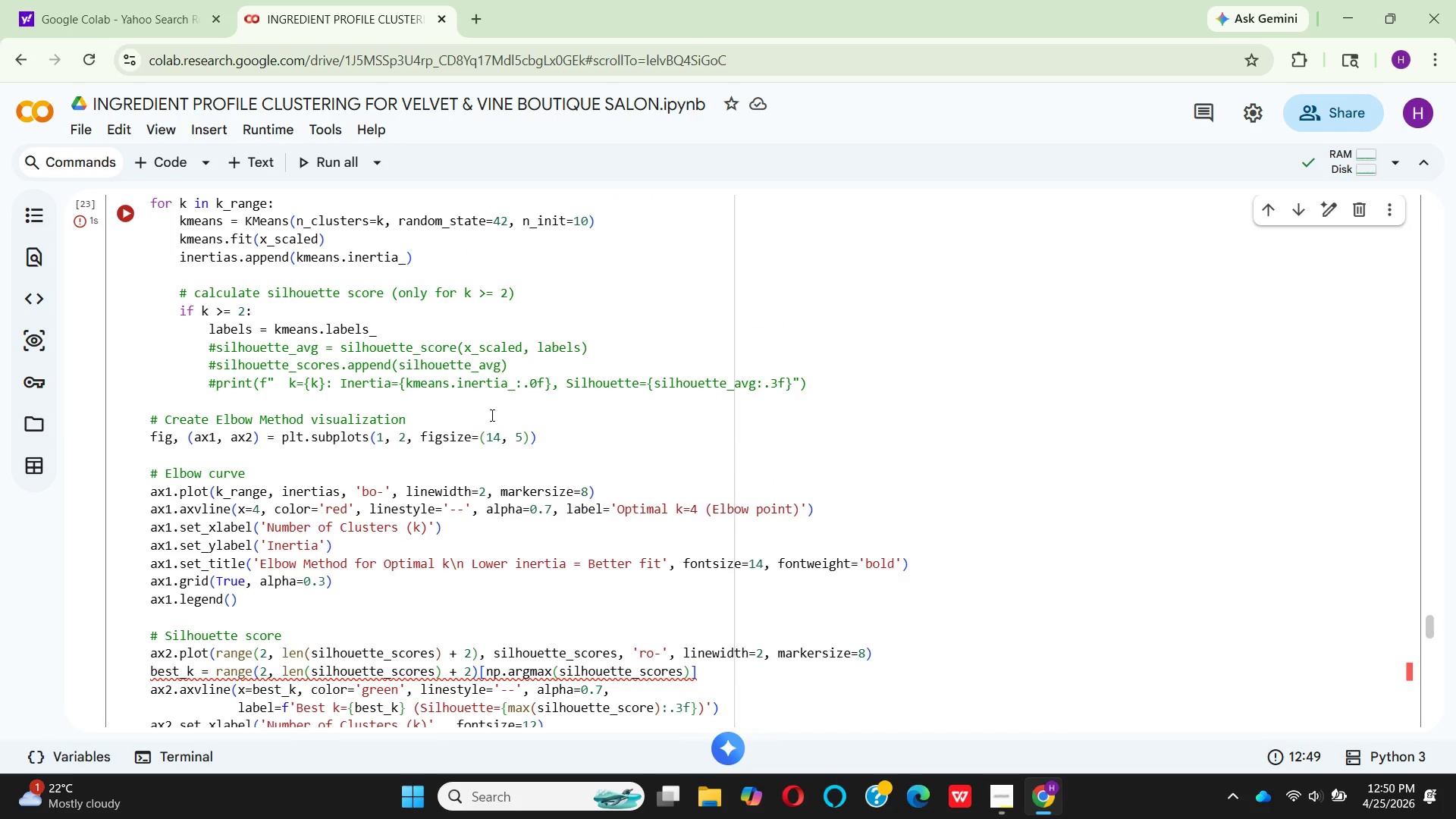 
scroll: coordinate [489, 406], scroll_direction: down, amount: 2.0
 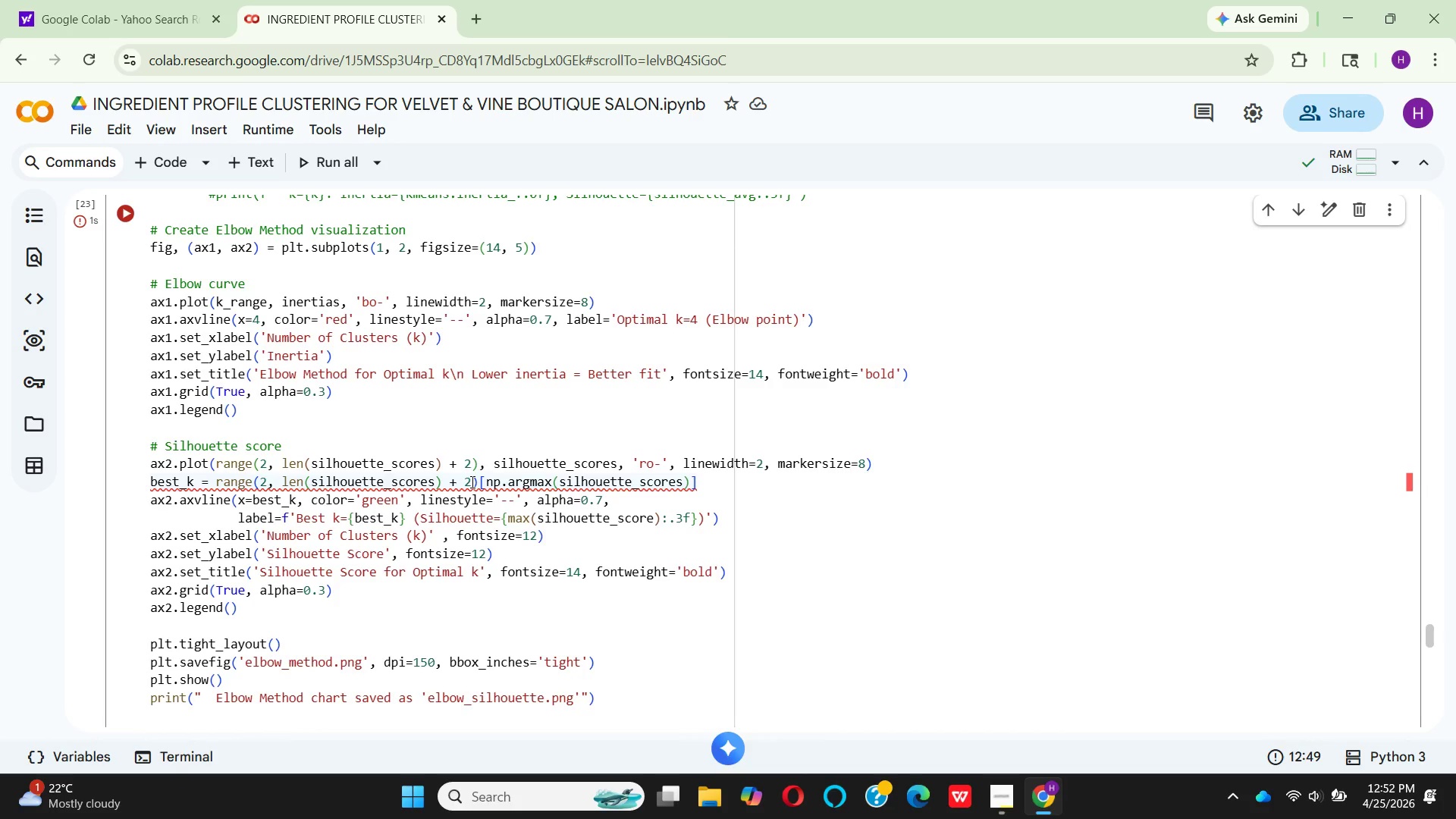 
wait(74.96)
 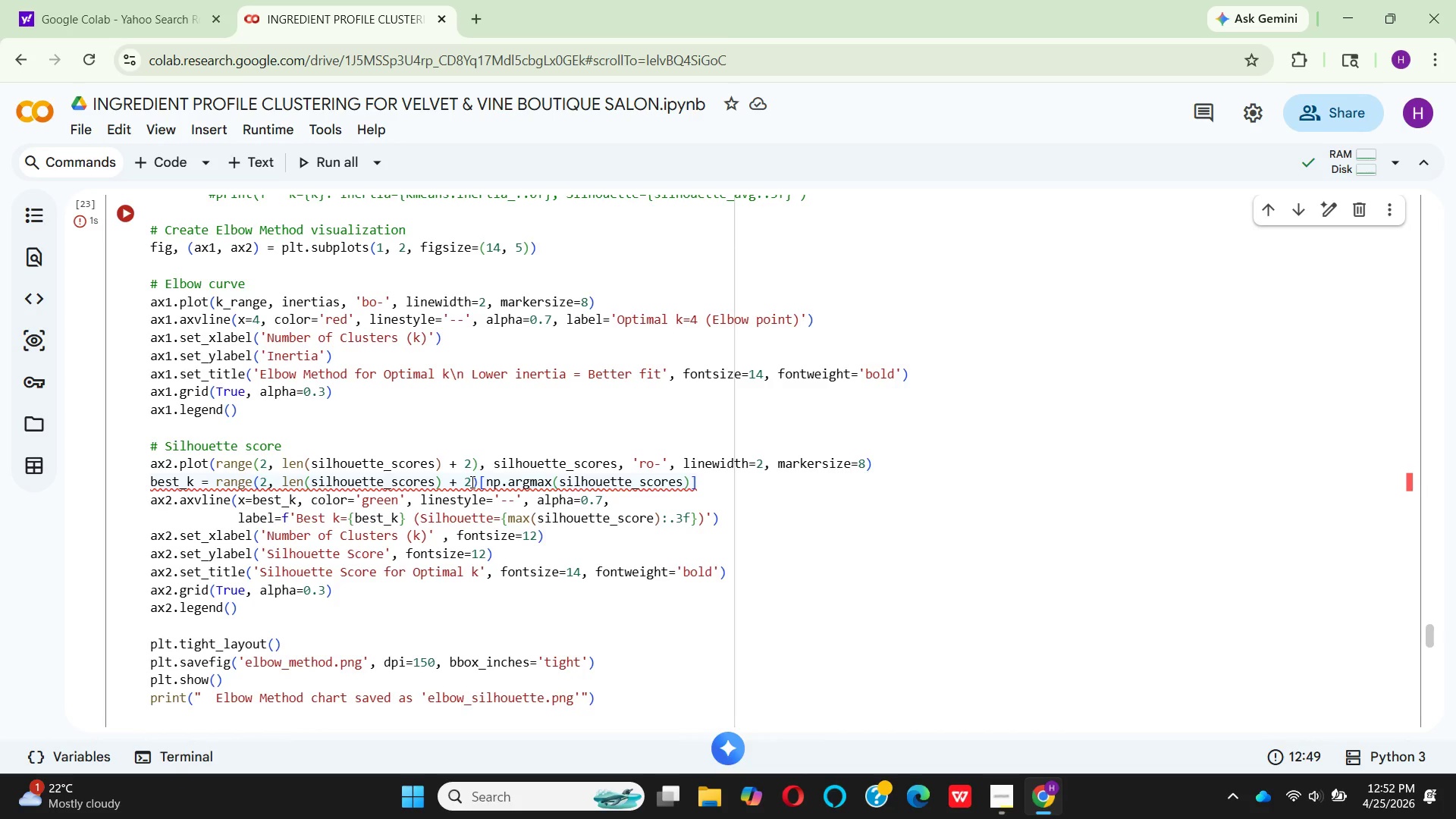 
scroll: coordinate [338, 446], scroll_direction: up, amount: 4.0
 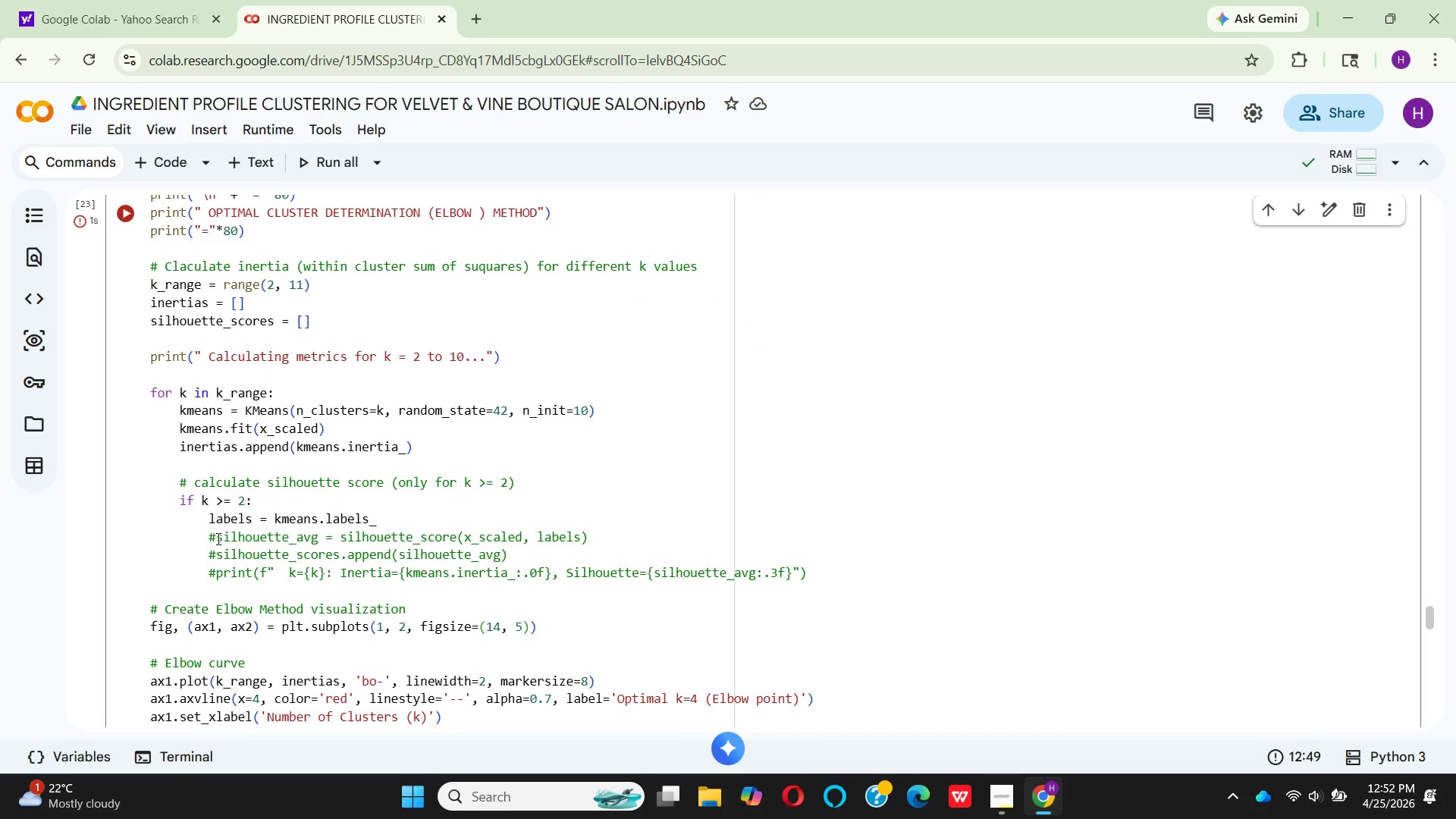 
left_click([217, 538])
 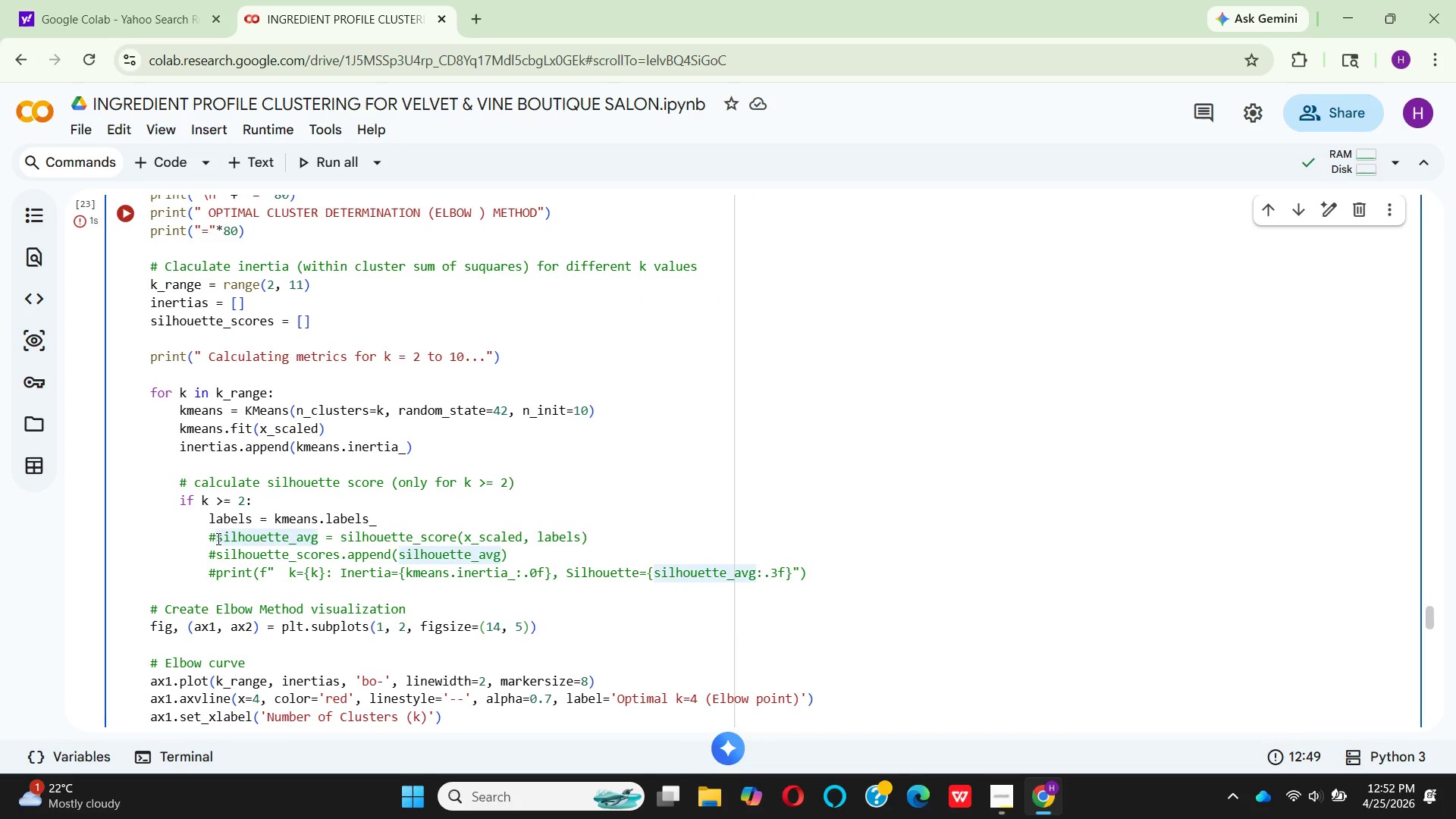 
key(Backspace)
 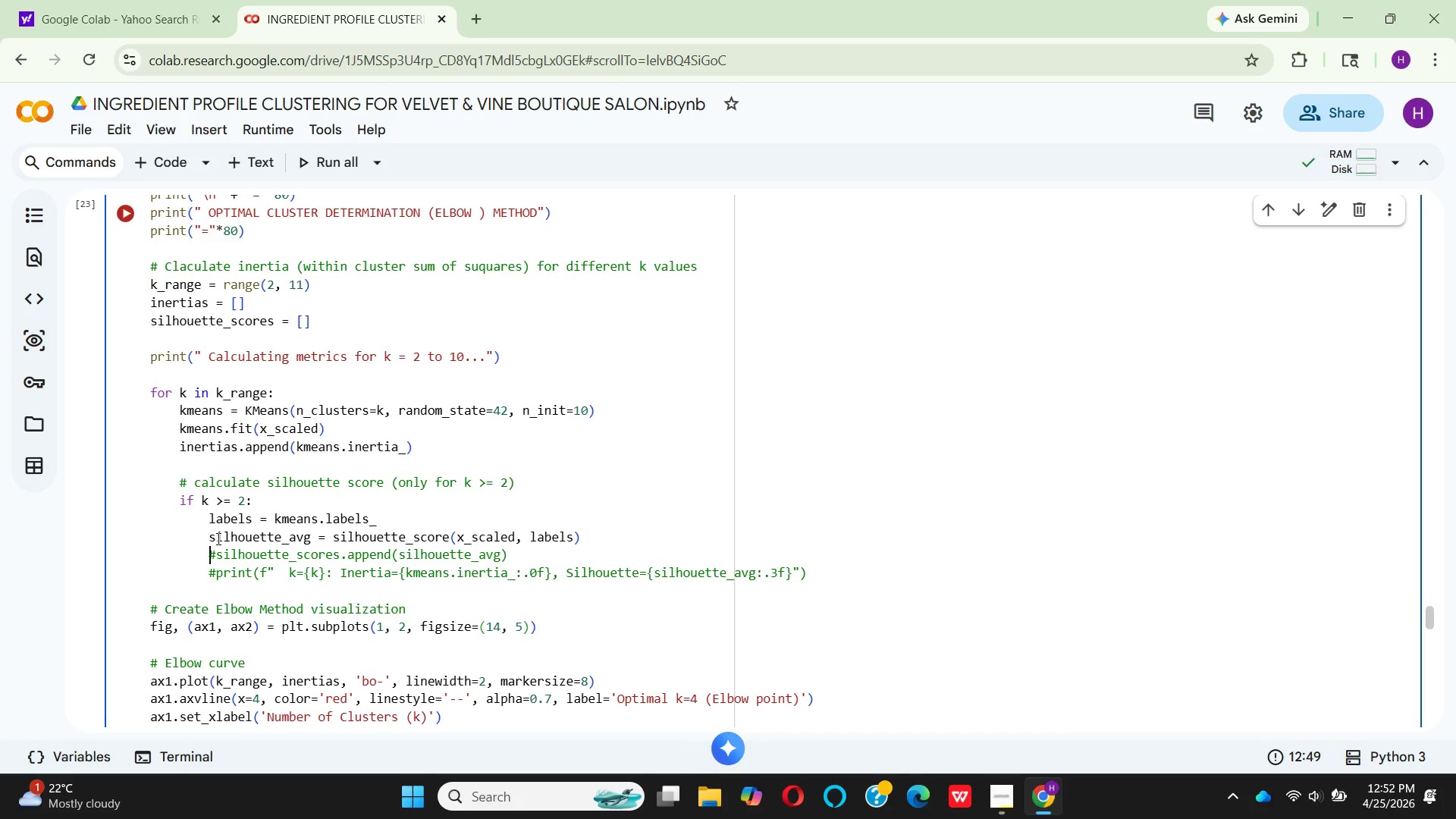 
key(ArrowDown)
 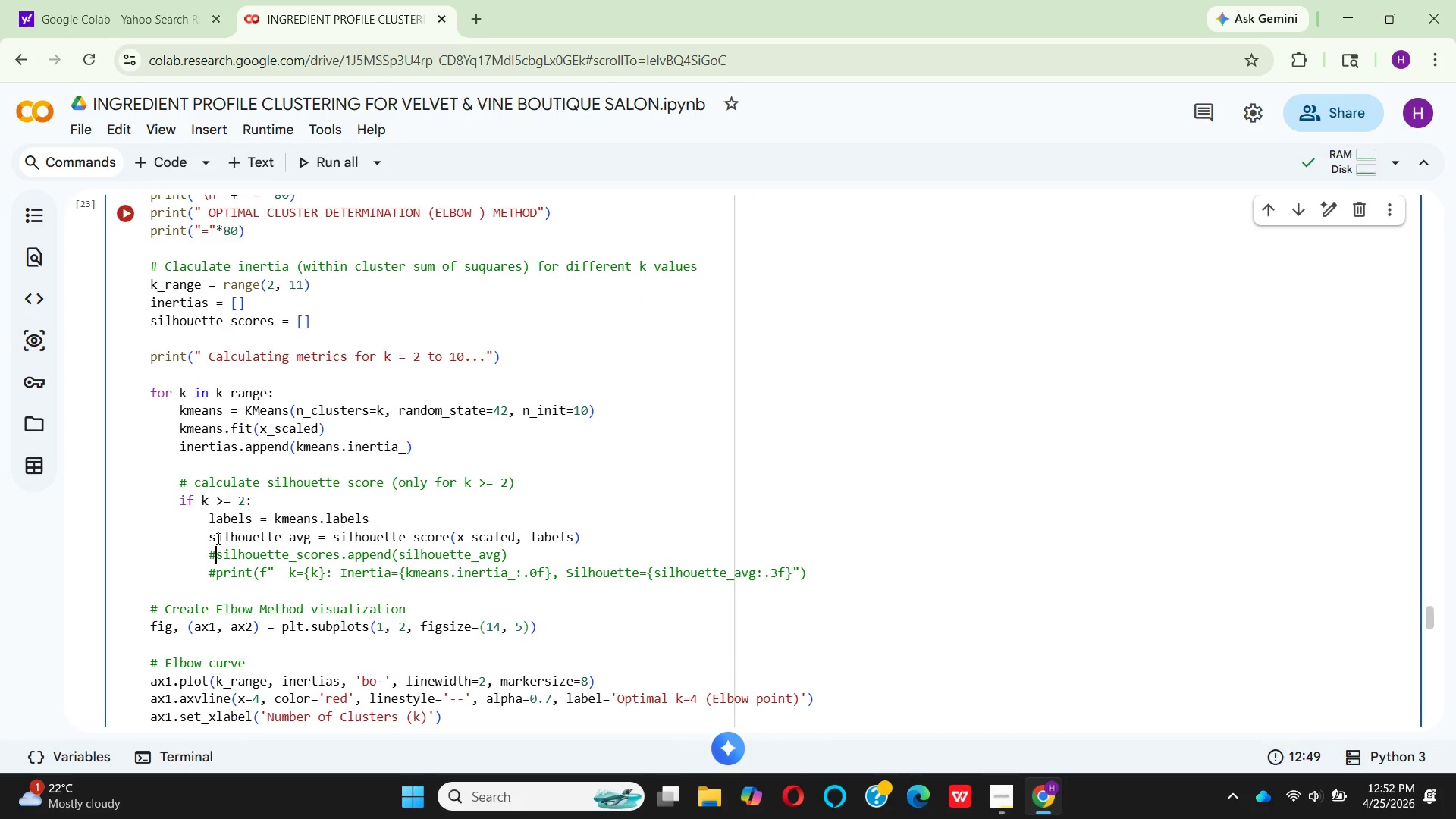 
key(ArrowRight)
 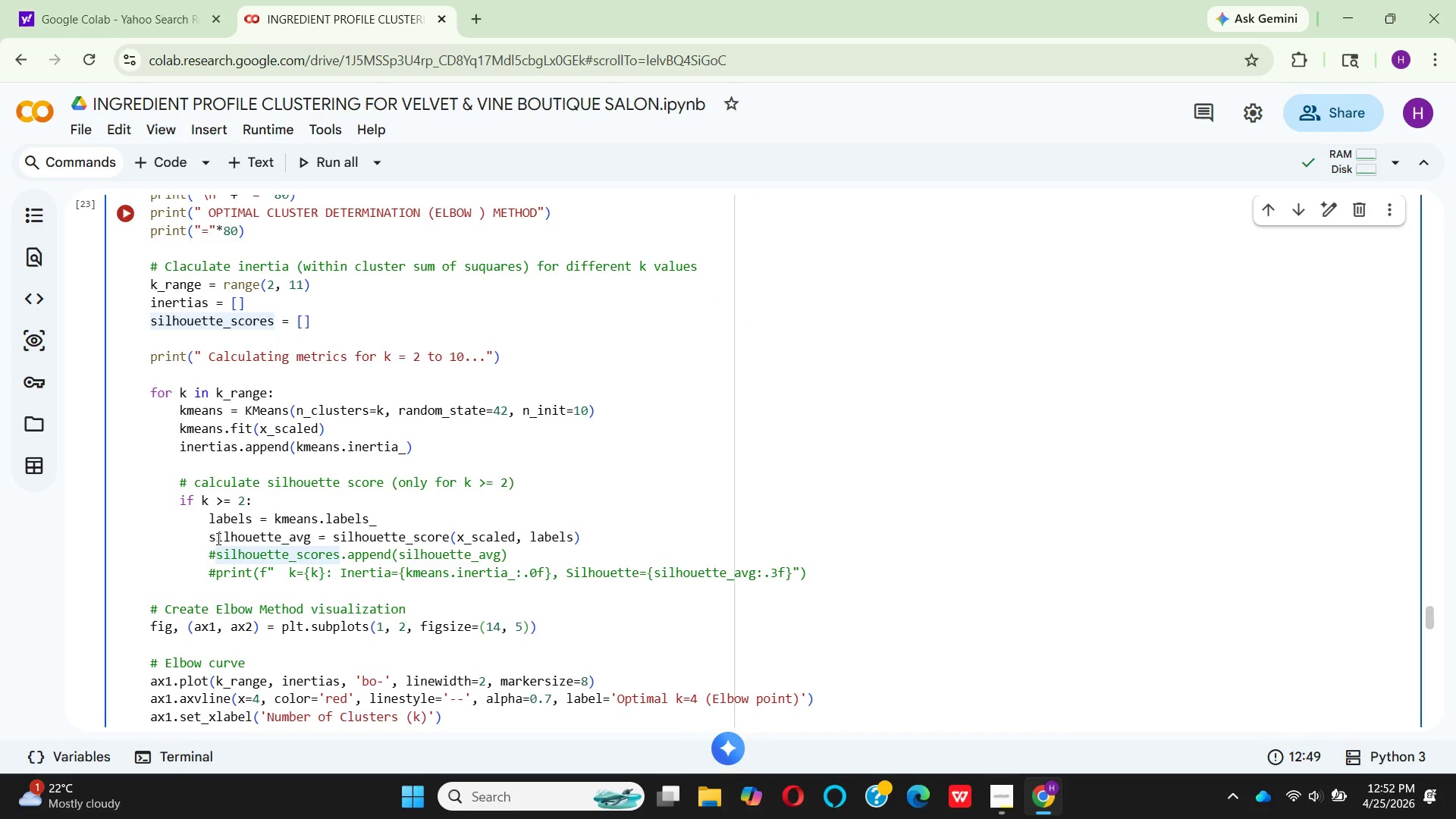 
key(Backspace)
 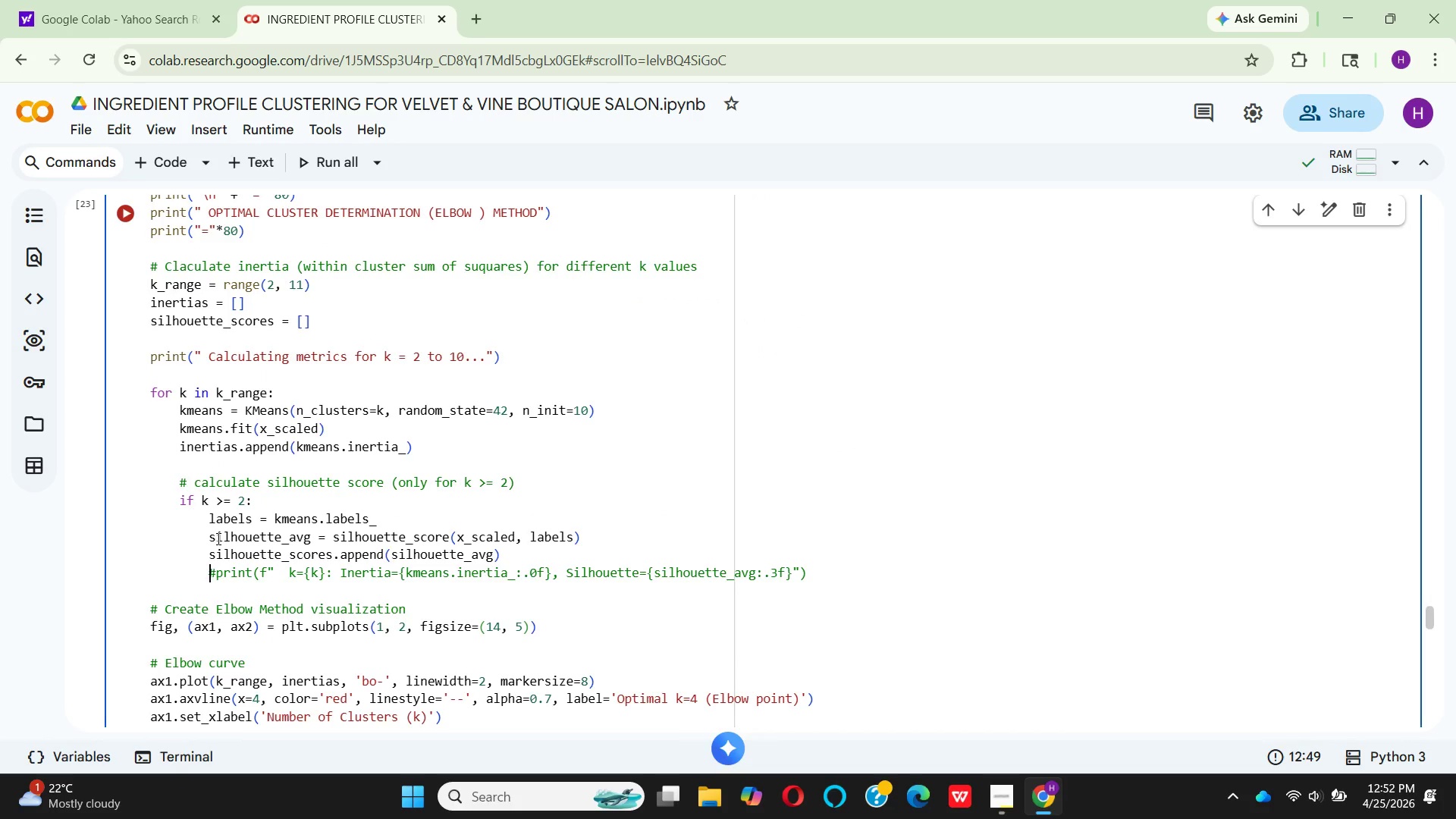 
key(ArrowDown)
 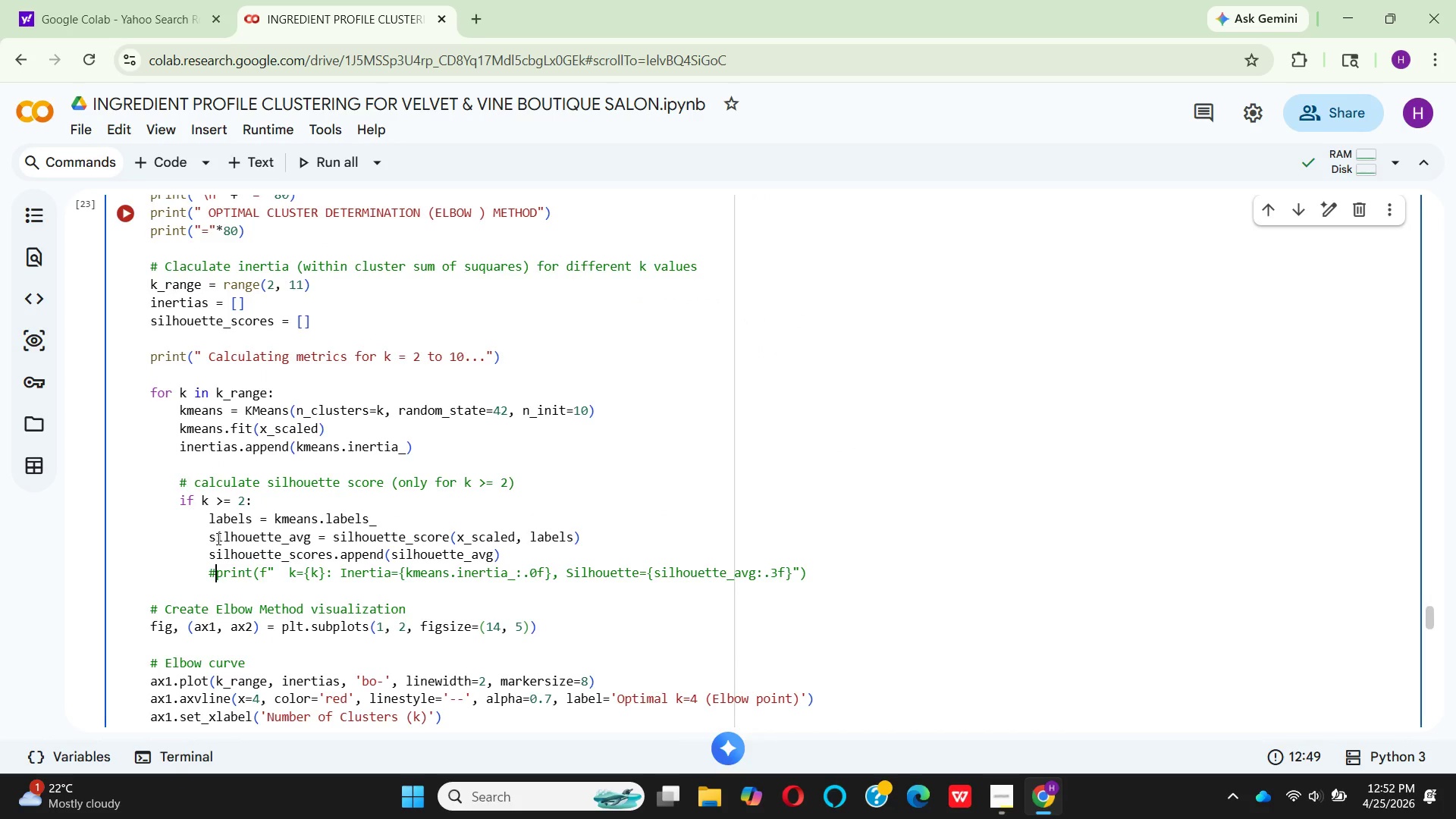 
key(ArrowRight)
 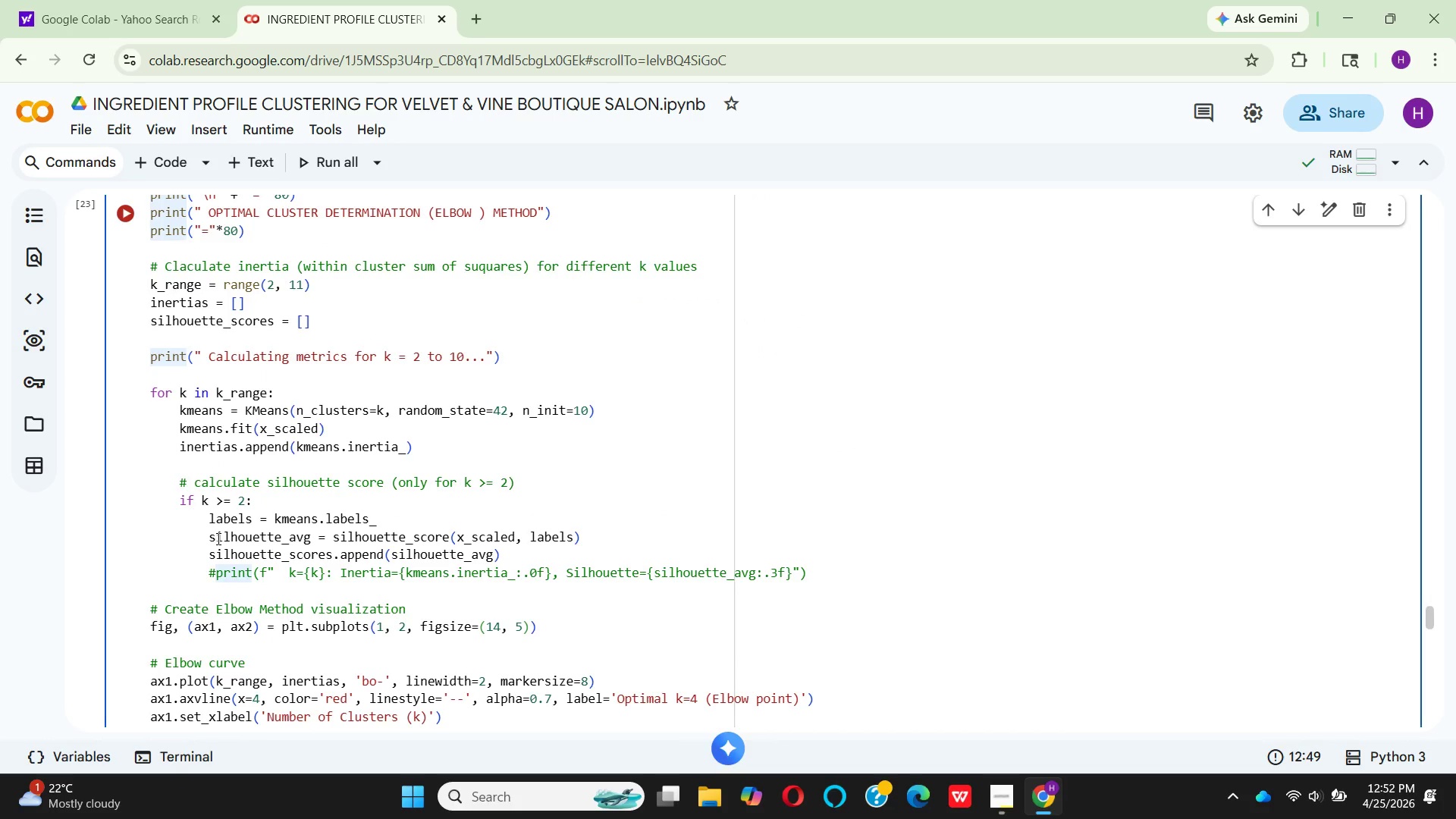 
key(Backspace)
 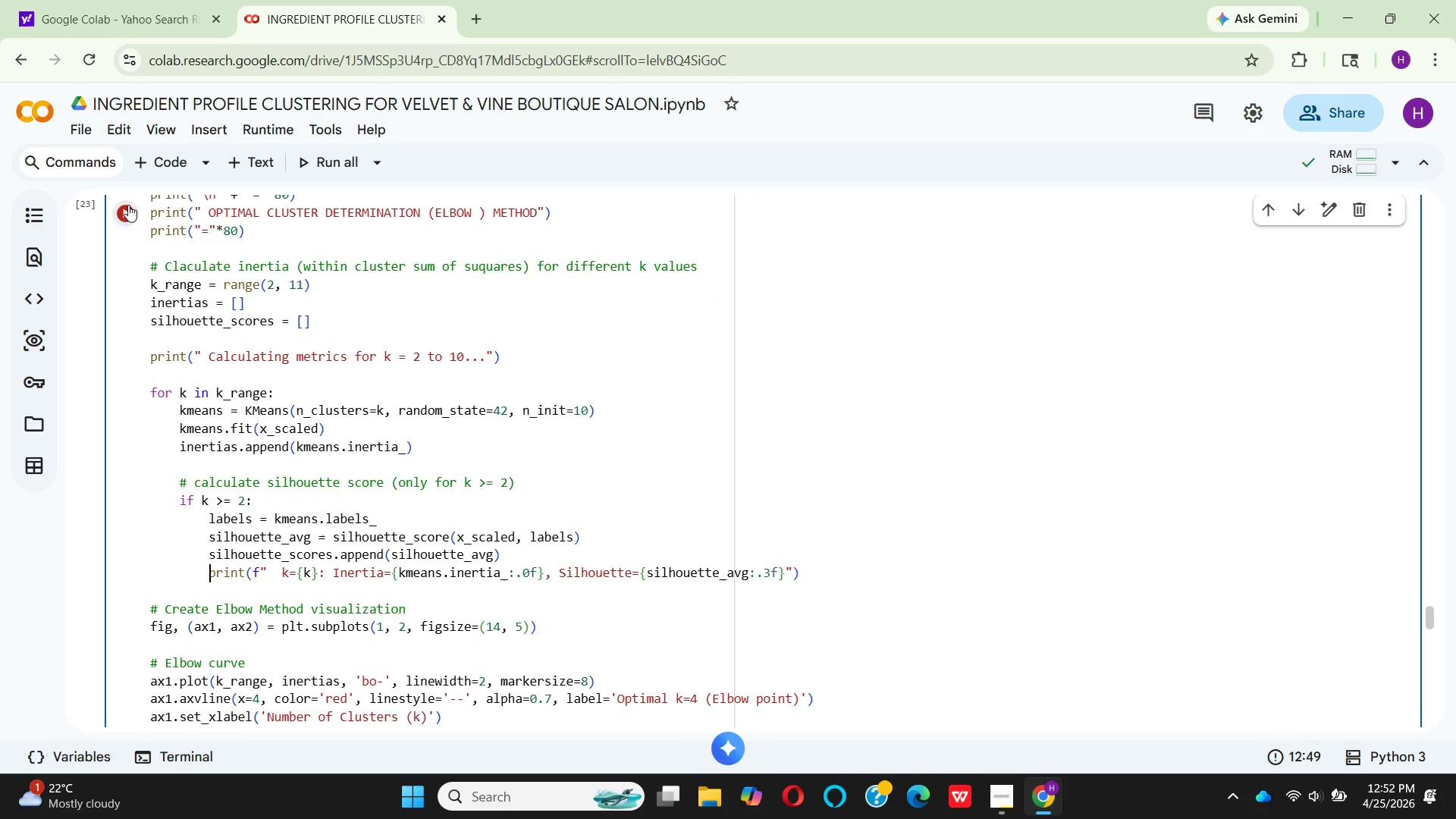 
left_click([127, 206])
 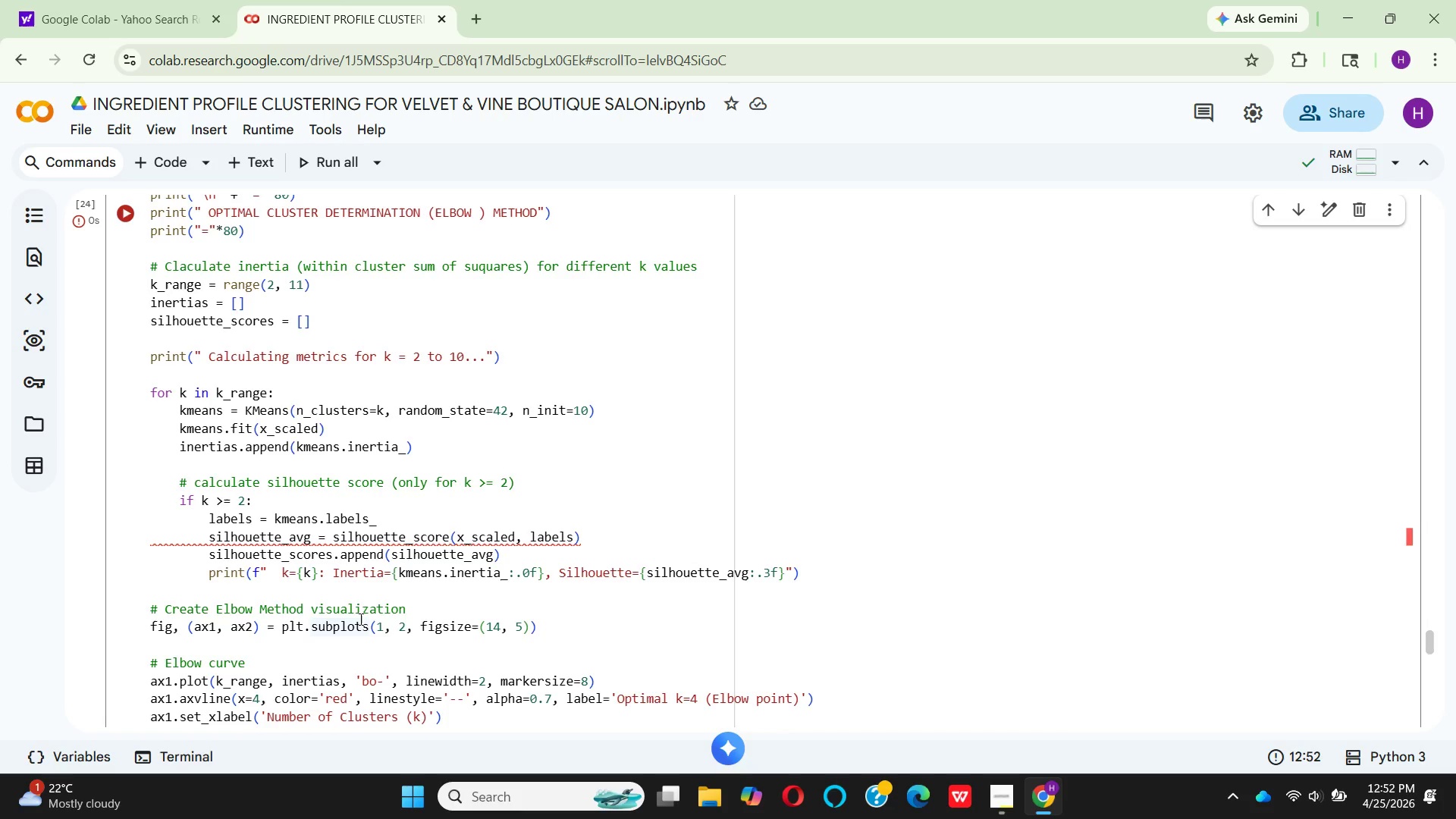 
wait(26.33)
 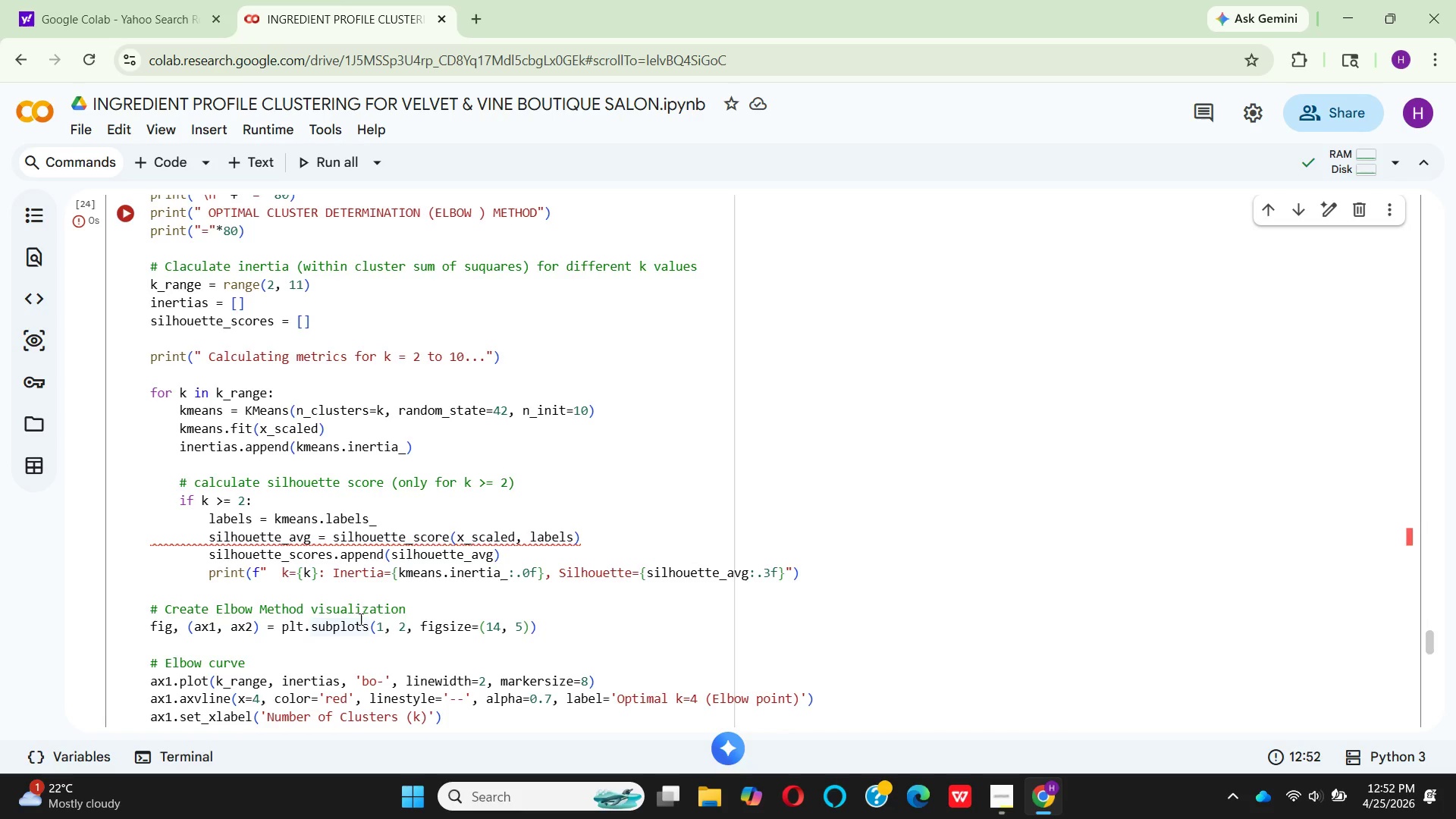 
left_click([290, 523])
 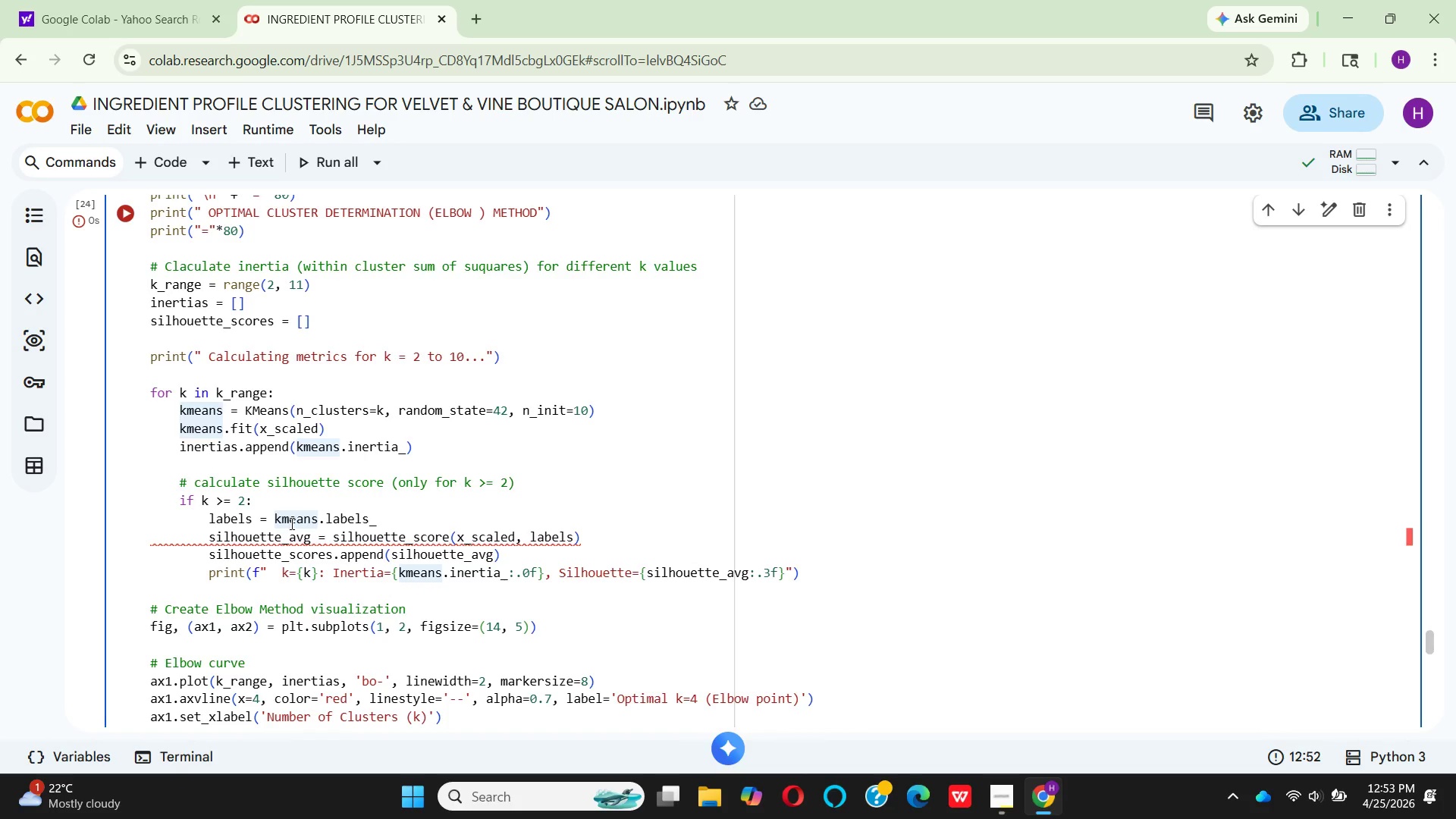 
wait(68.33)
 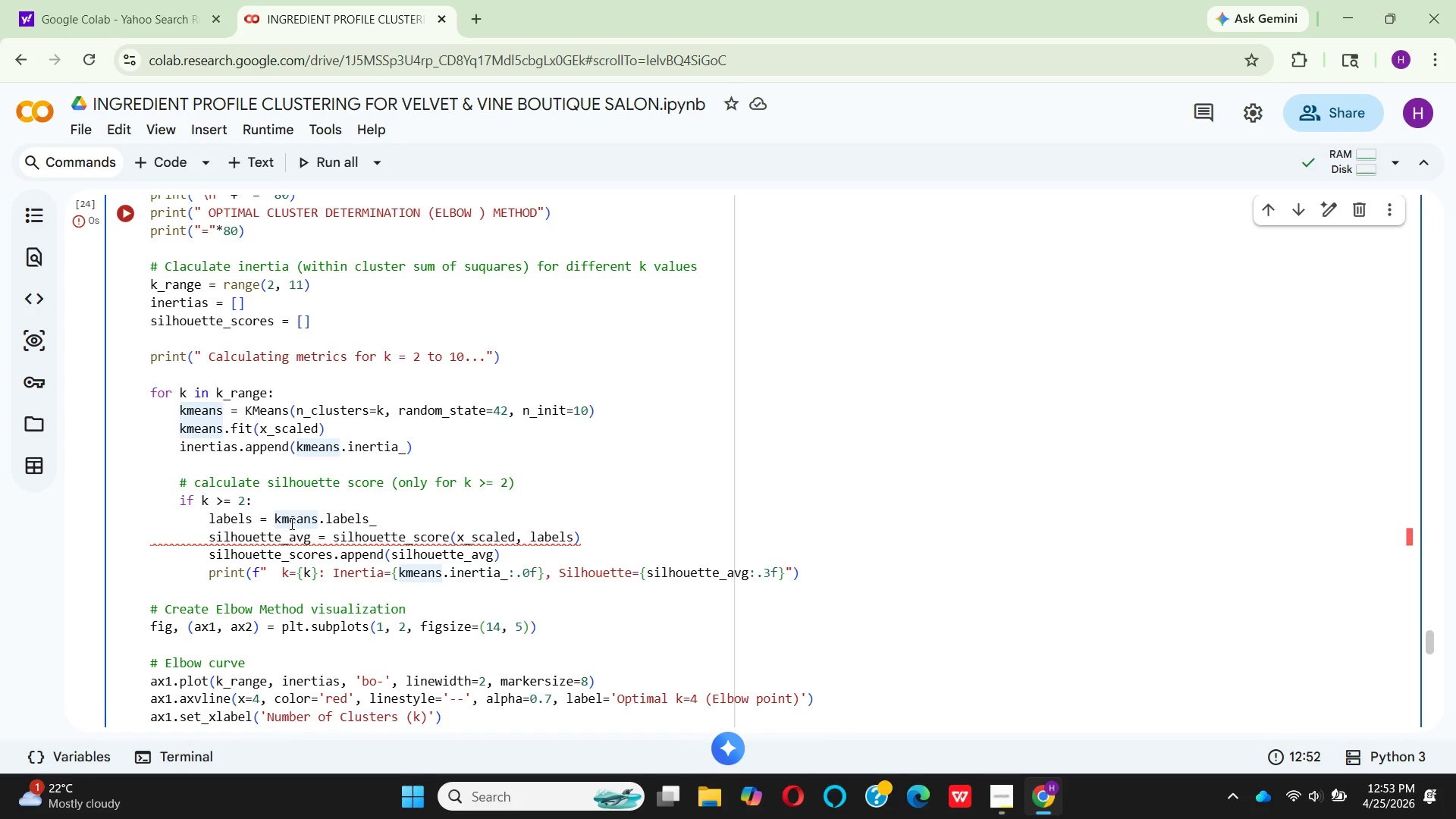 
scroll: coordinate [347, 426], scroll_direction: down, amount: 13.0
 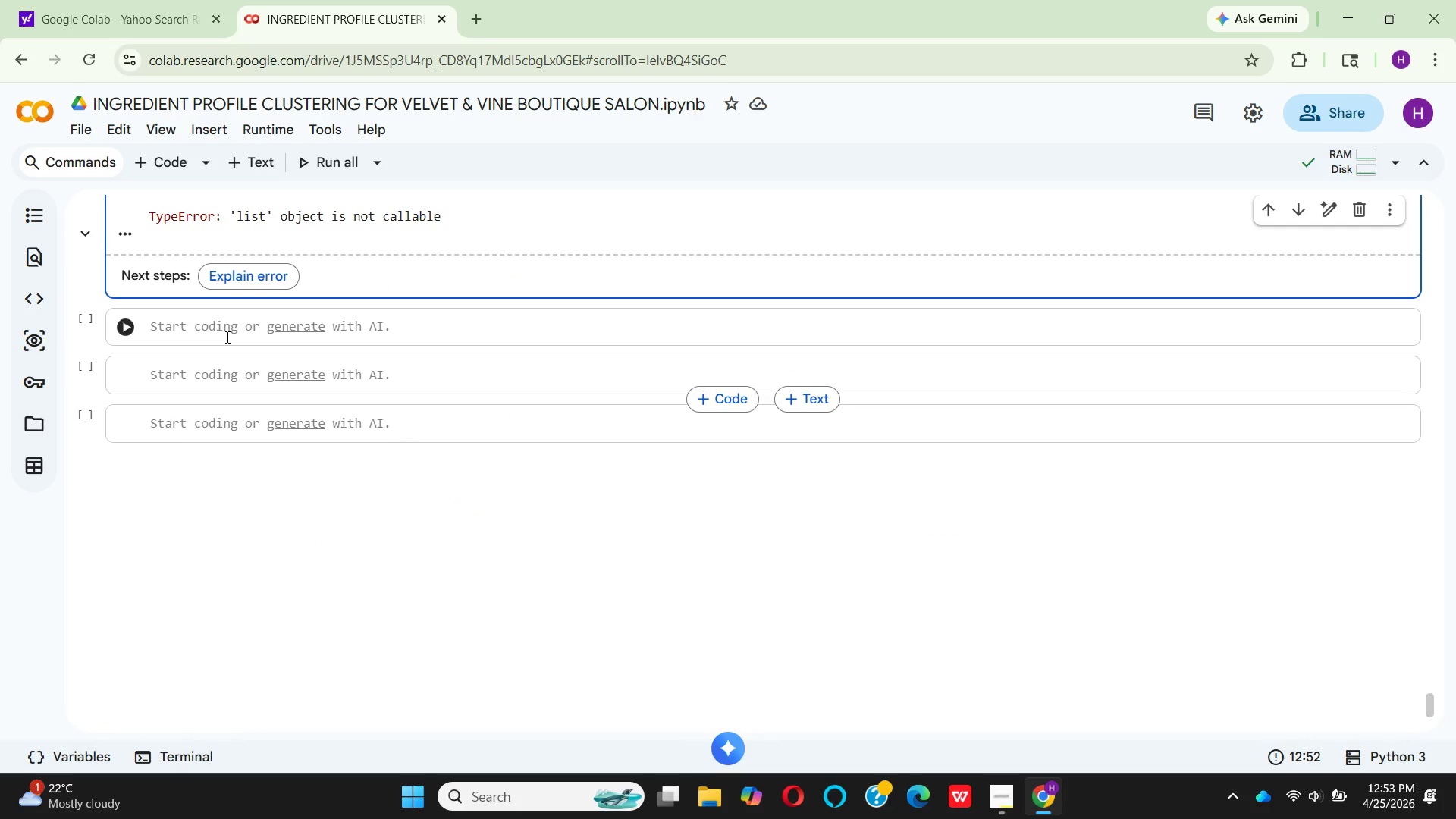 
left_click([226, 337])
 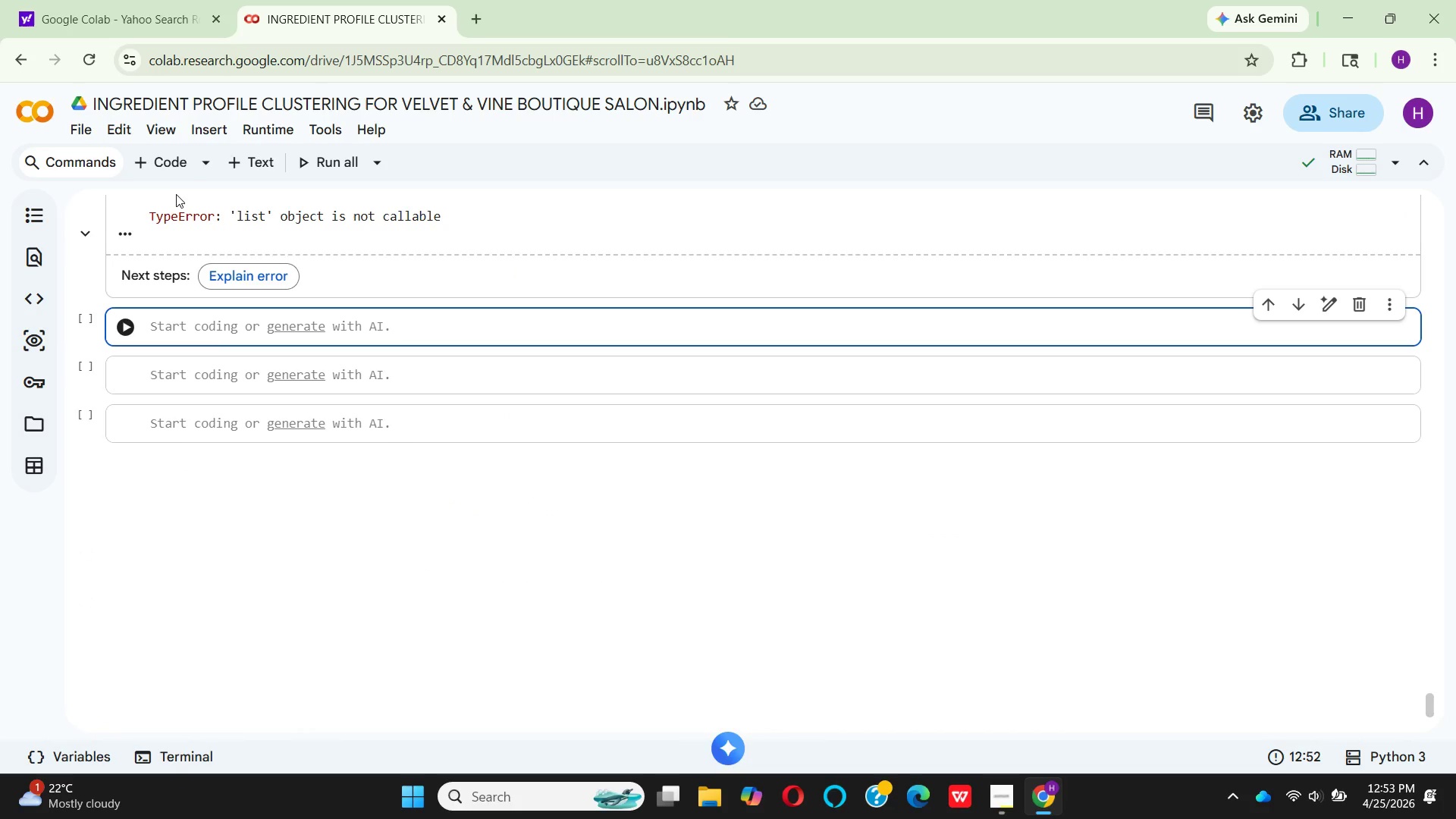 
double_click([174, 171])
 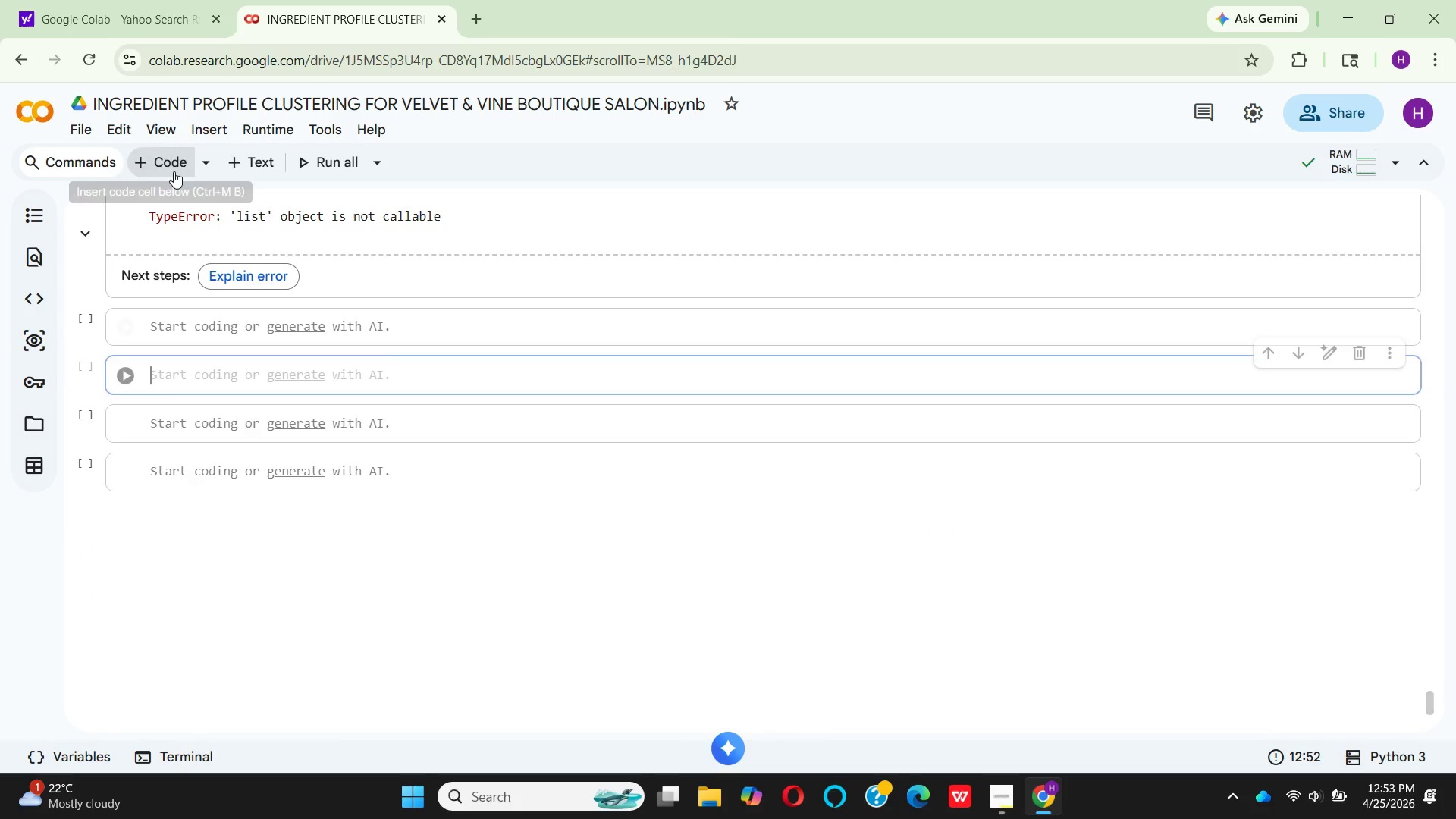 
triple_click([174, 171])
 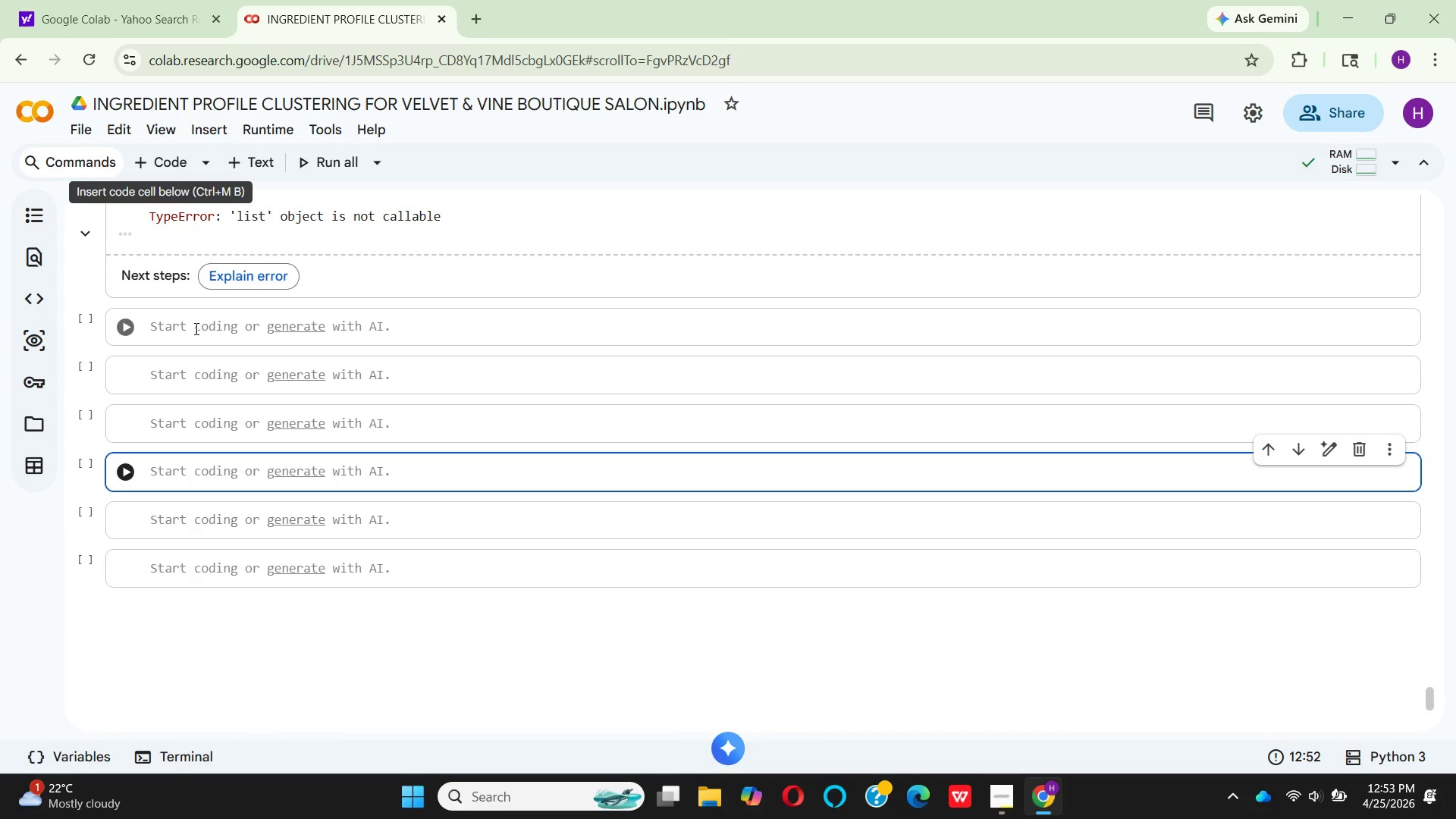 
left_click([199, 322])
 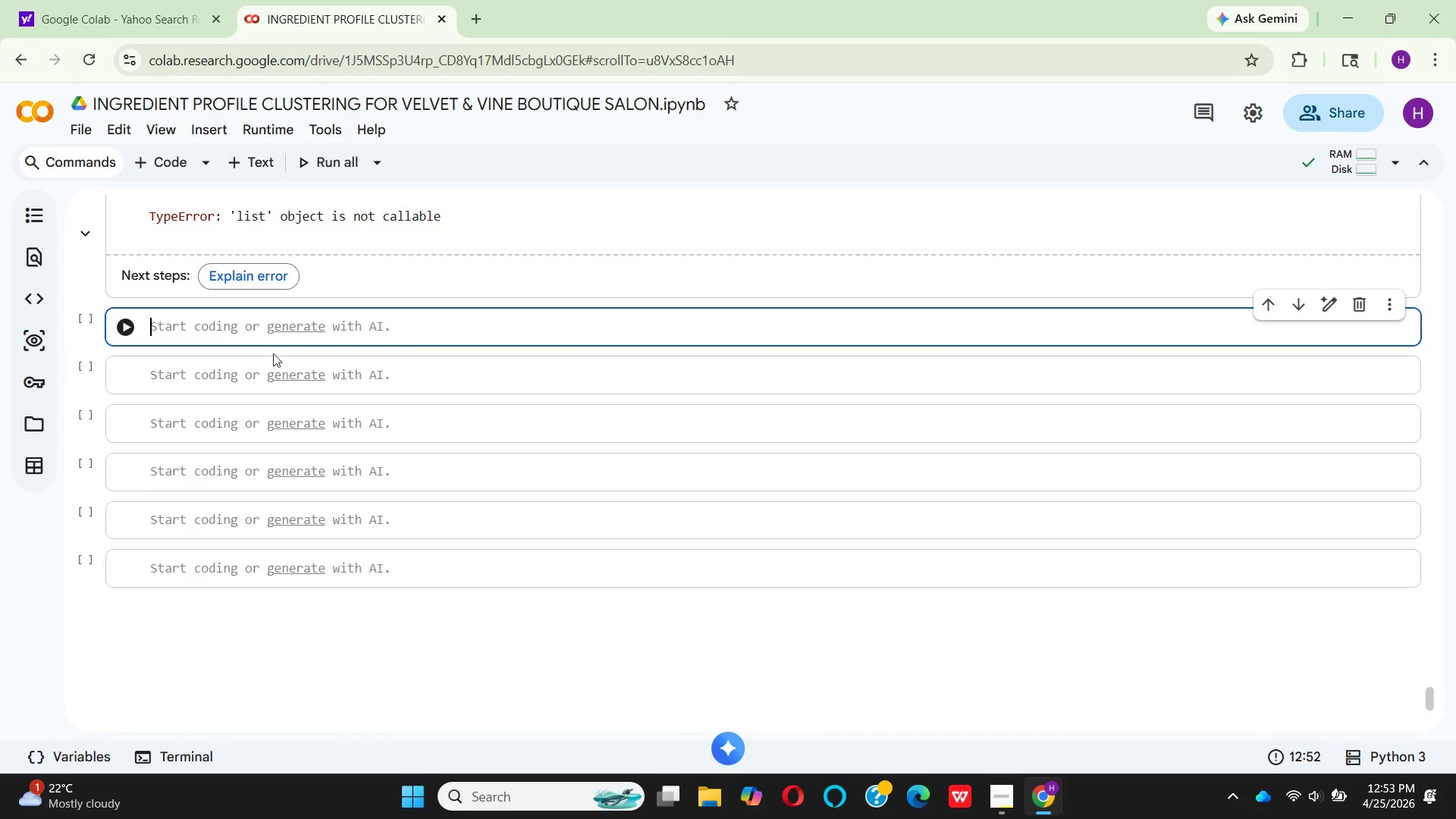 
scroll: coordinate [289, 406], scroll_direction: up, amount: 12.0
 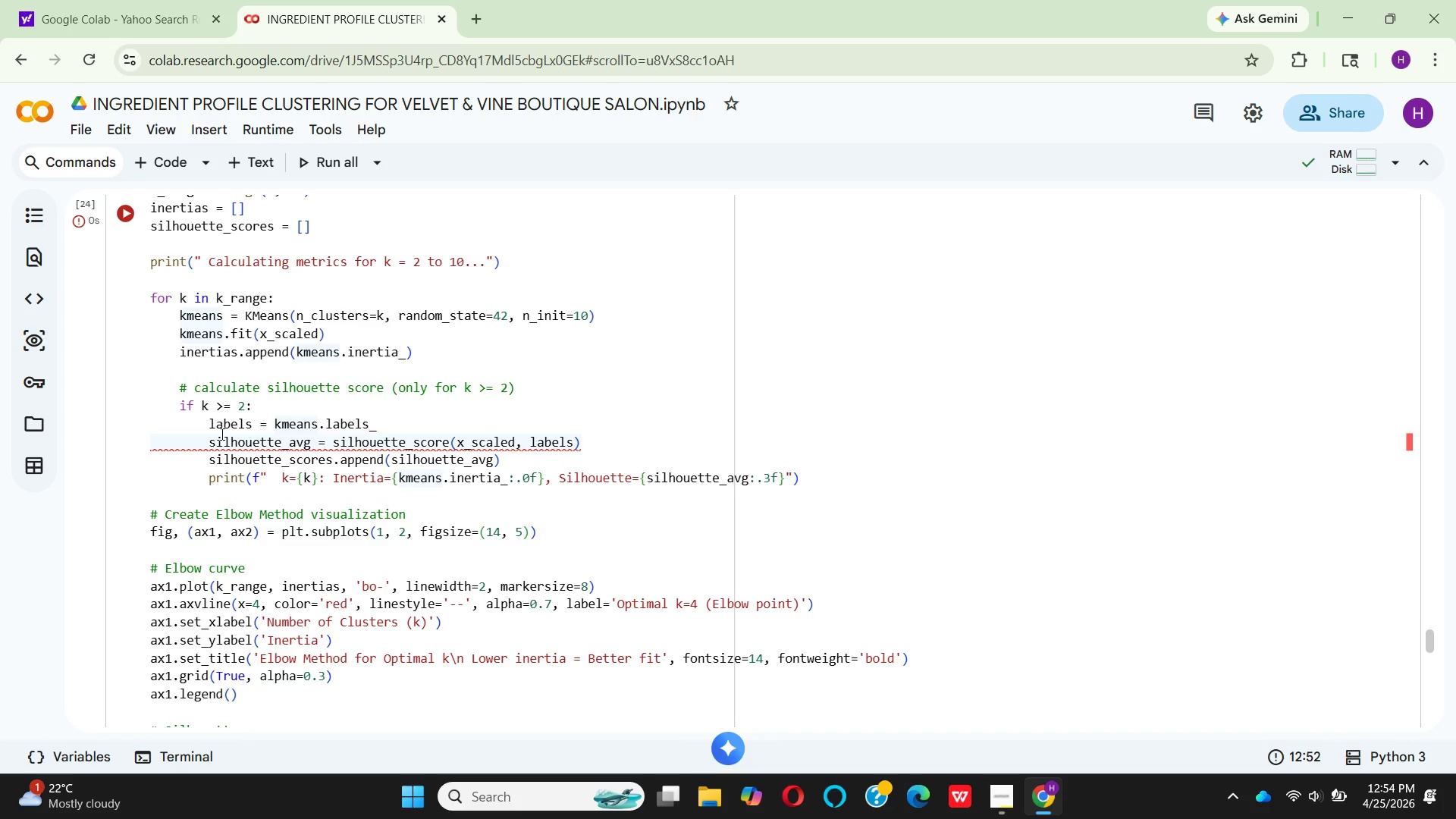 
scroll: coordinate [535, 475], scroll_direction: down, amount: 8.0
 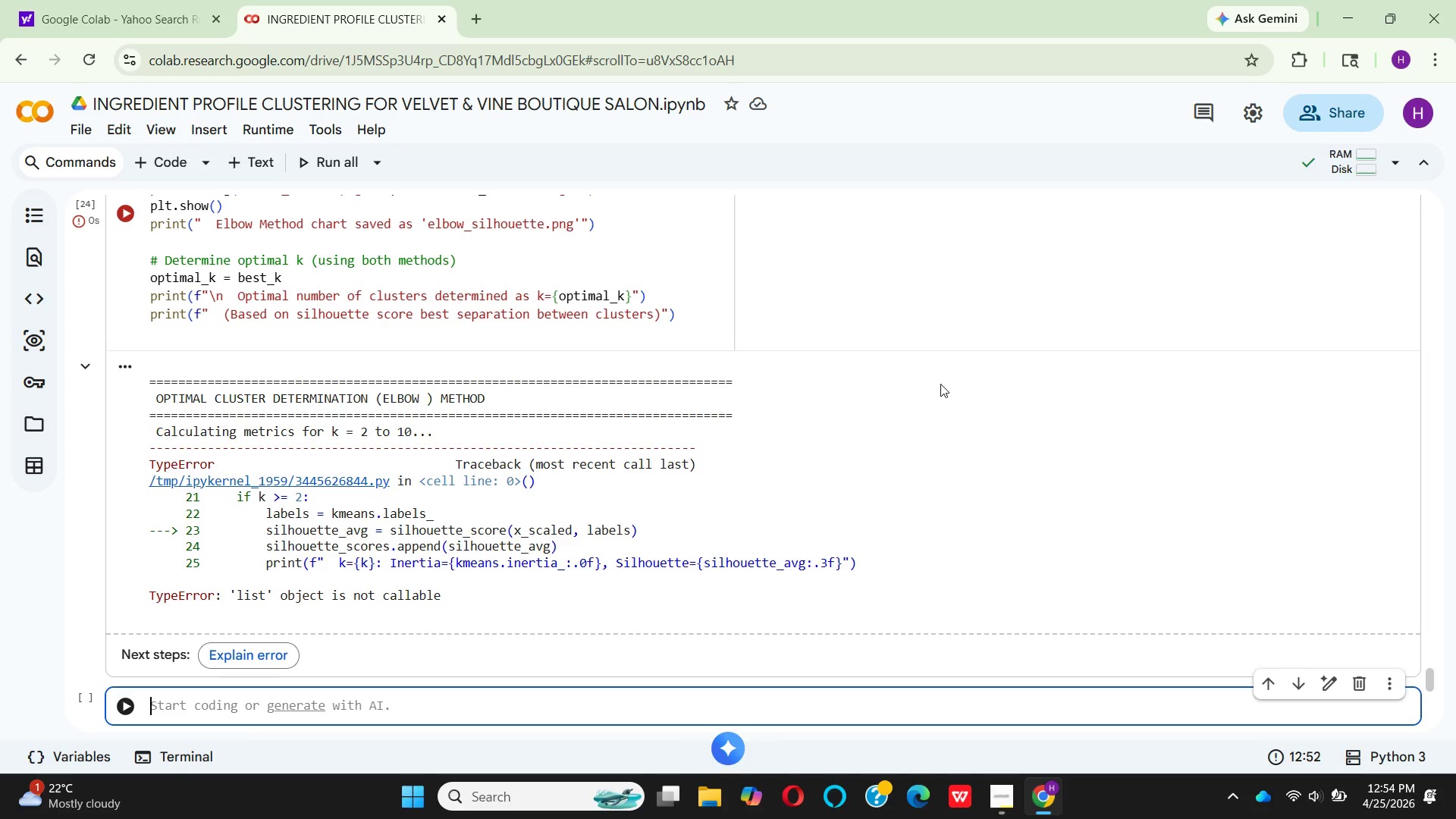 
wait(42.1)
 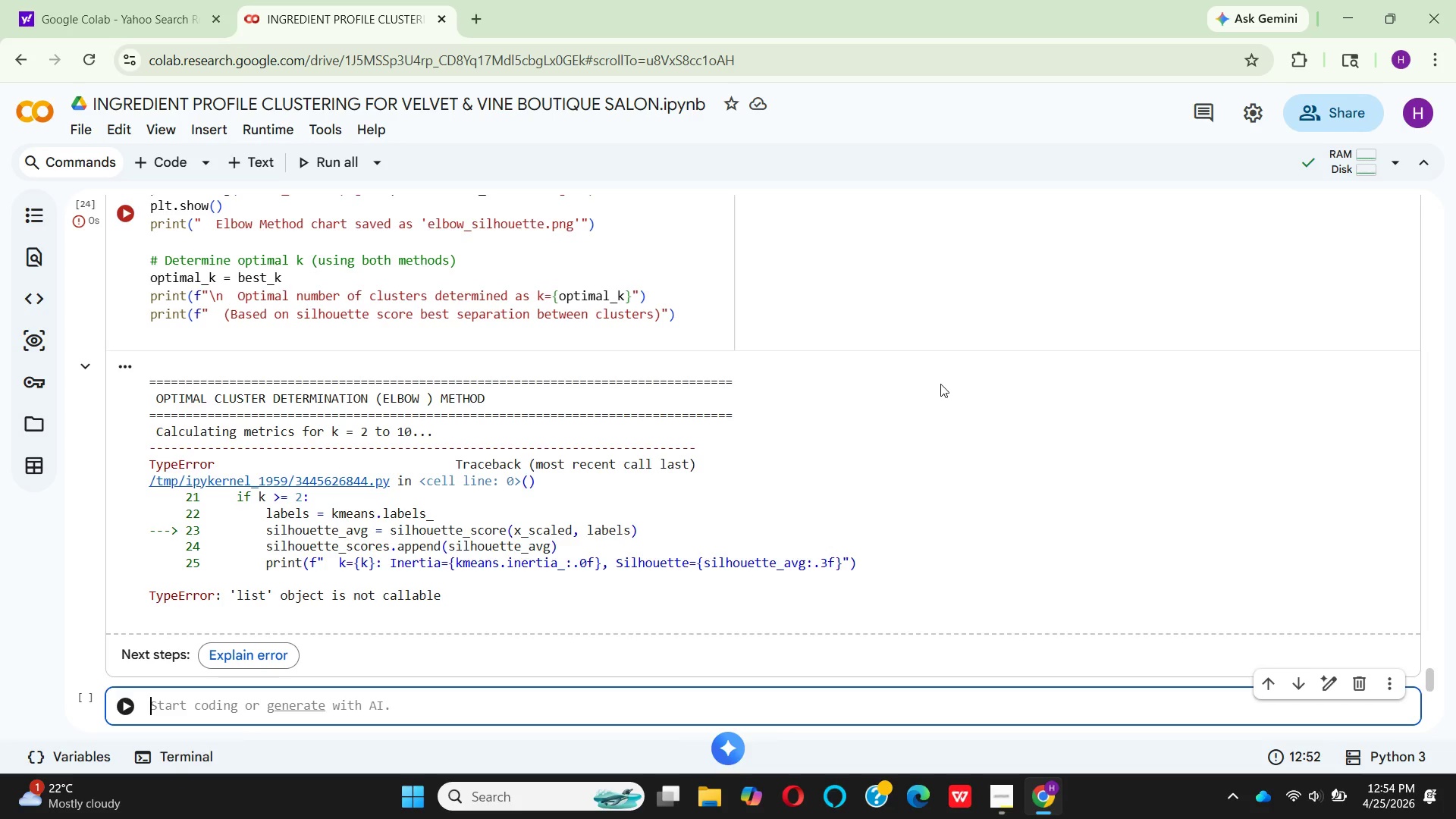 
scroll: coordinate [921, 353], scroll_direction: up, amount: 9.0
 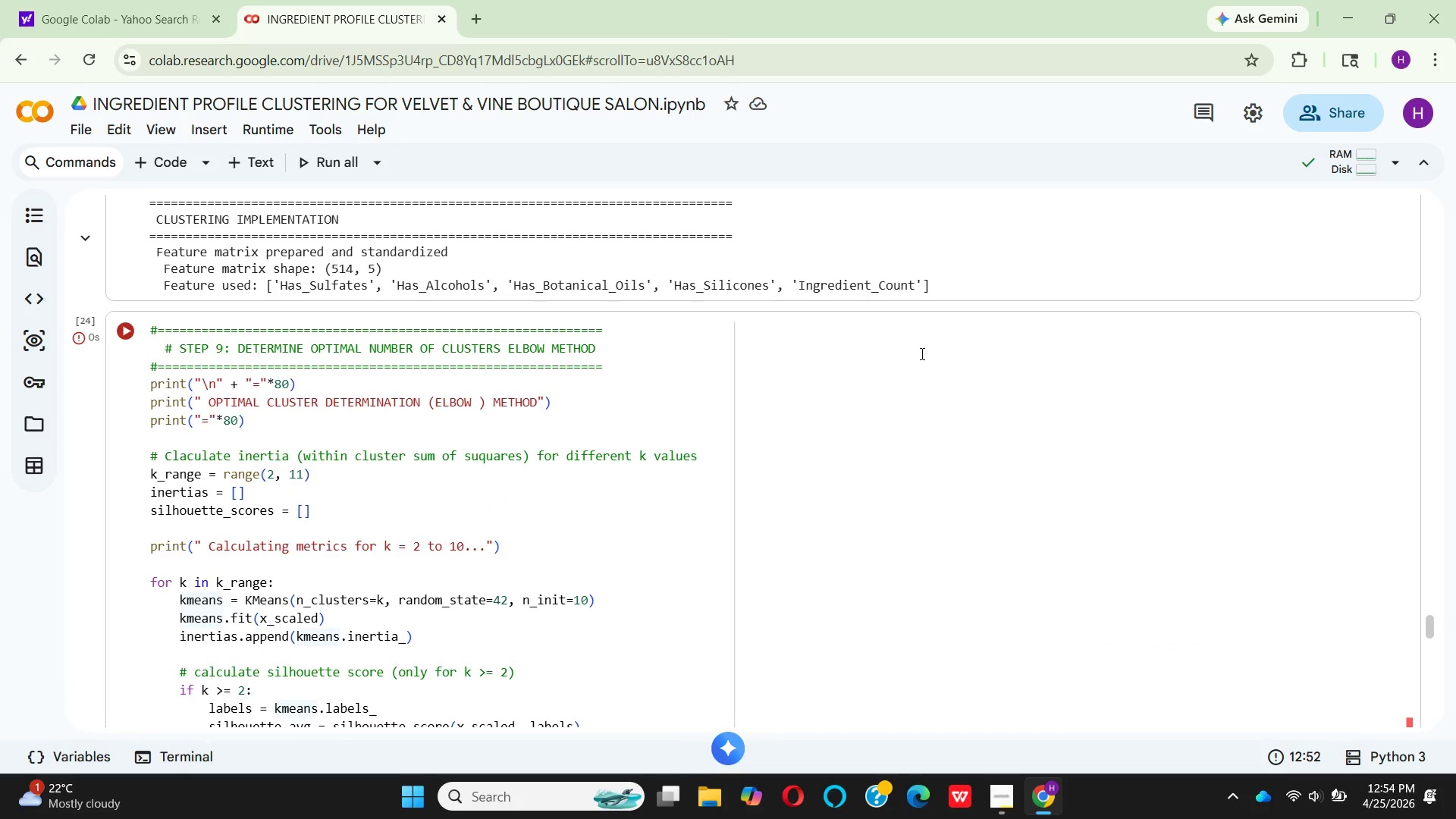 
scroll: coordinate [921, 353], scroll_direction: down, amount: 1.0
 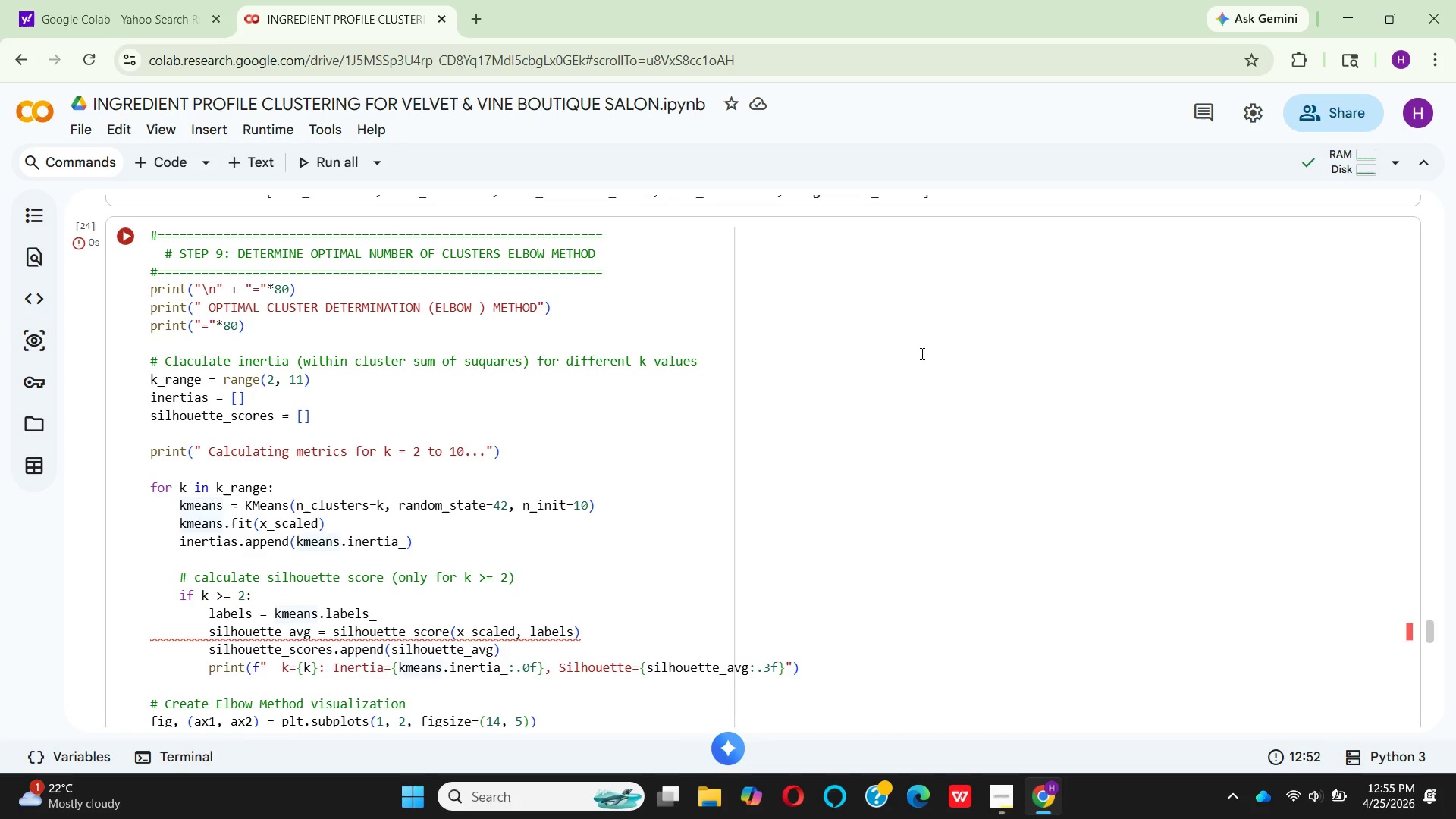 
wait(45.55)
 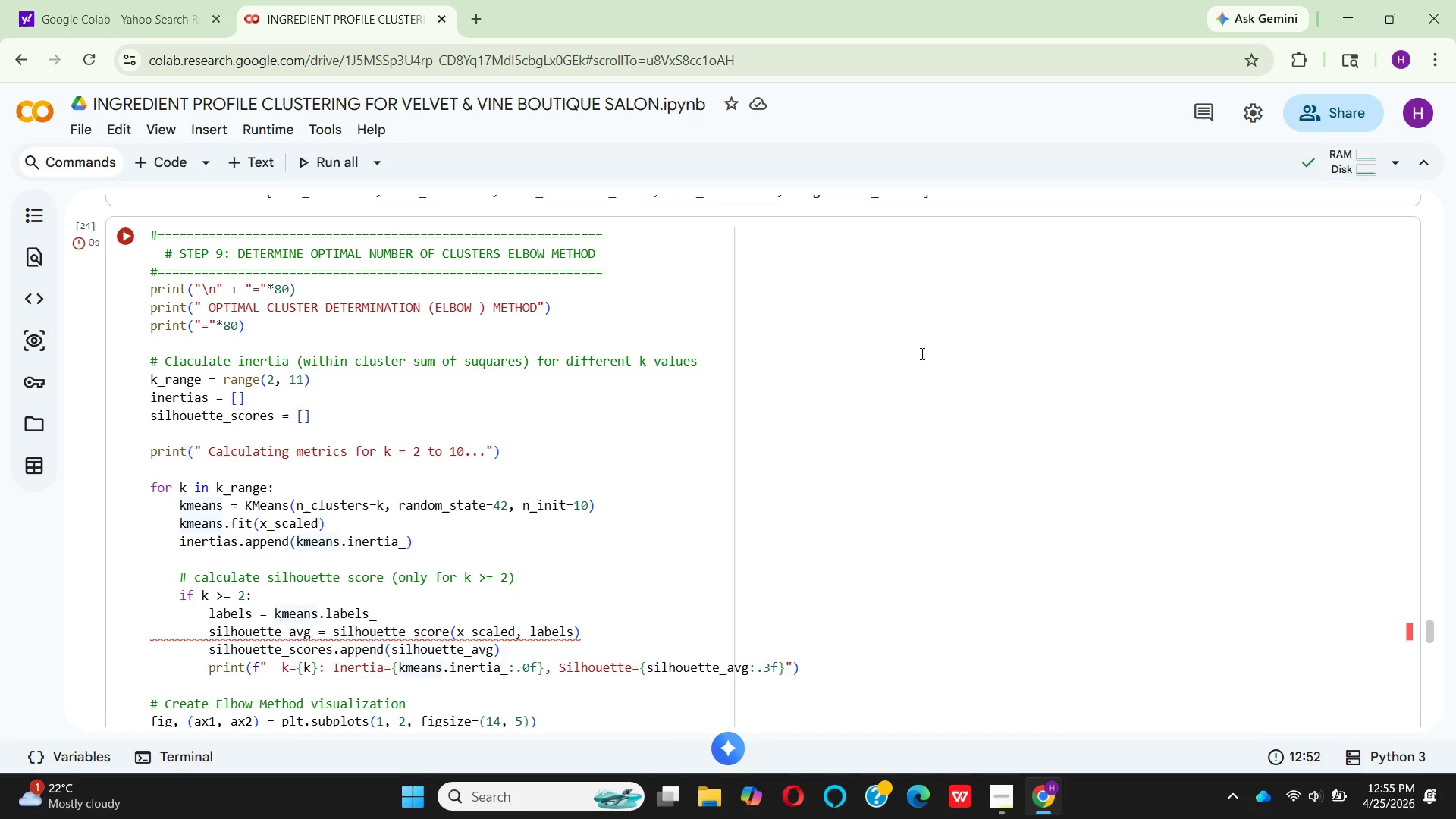 
left_click([837, 265])
 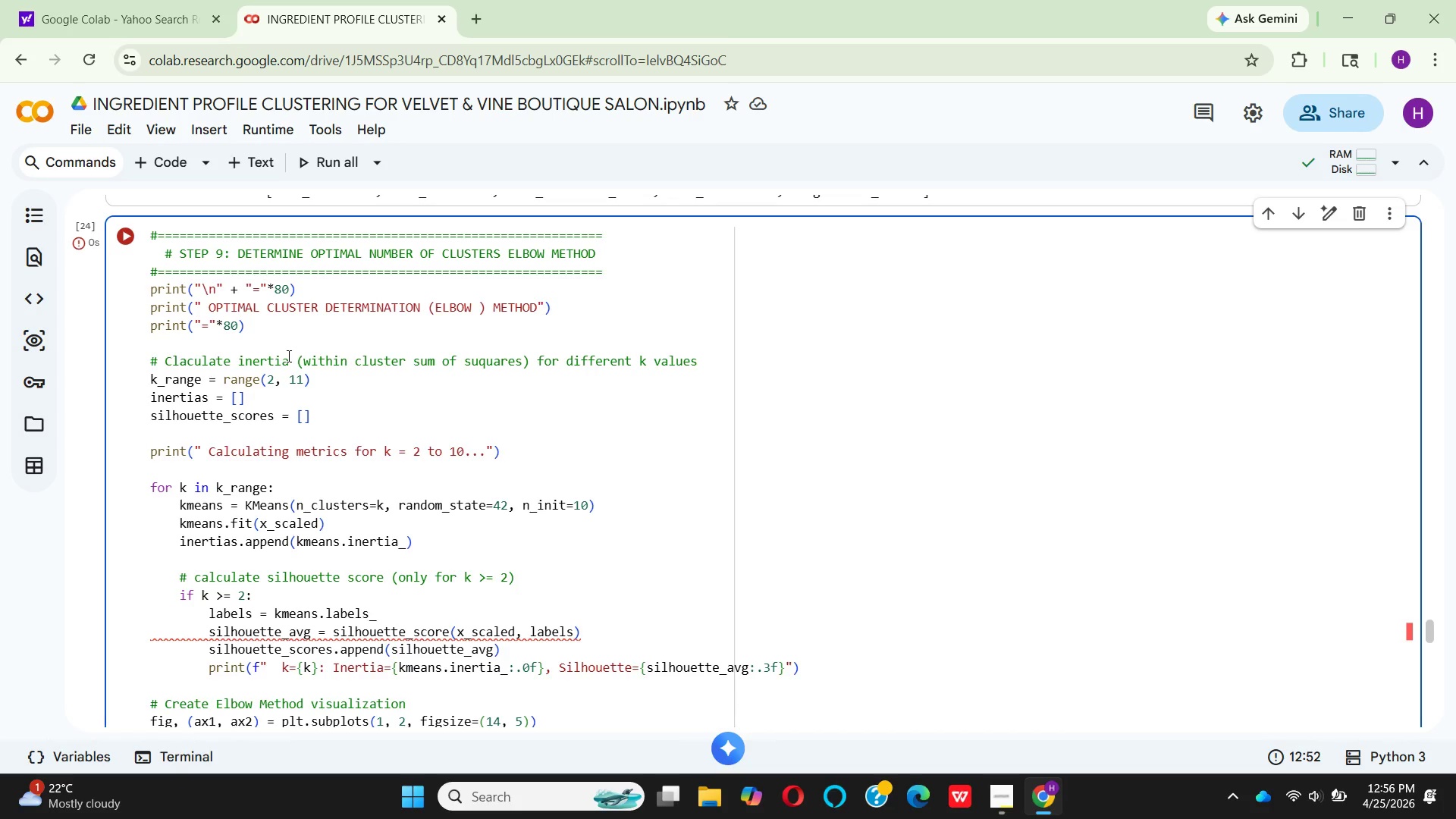 
wait(61.77)
 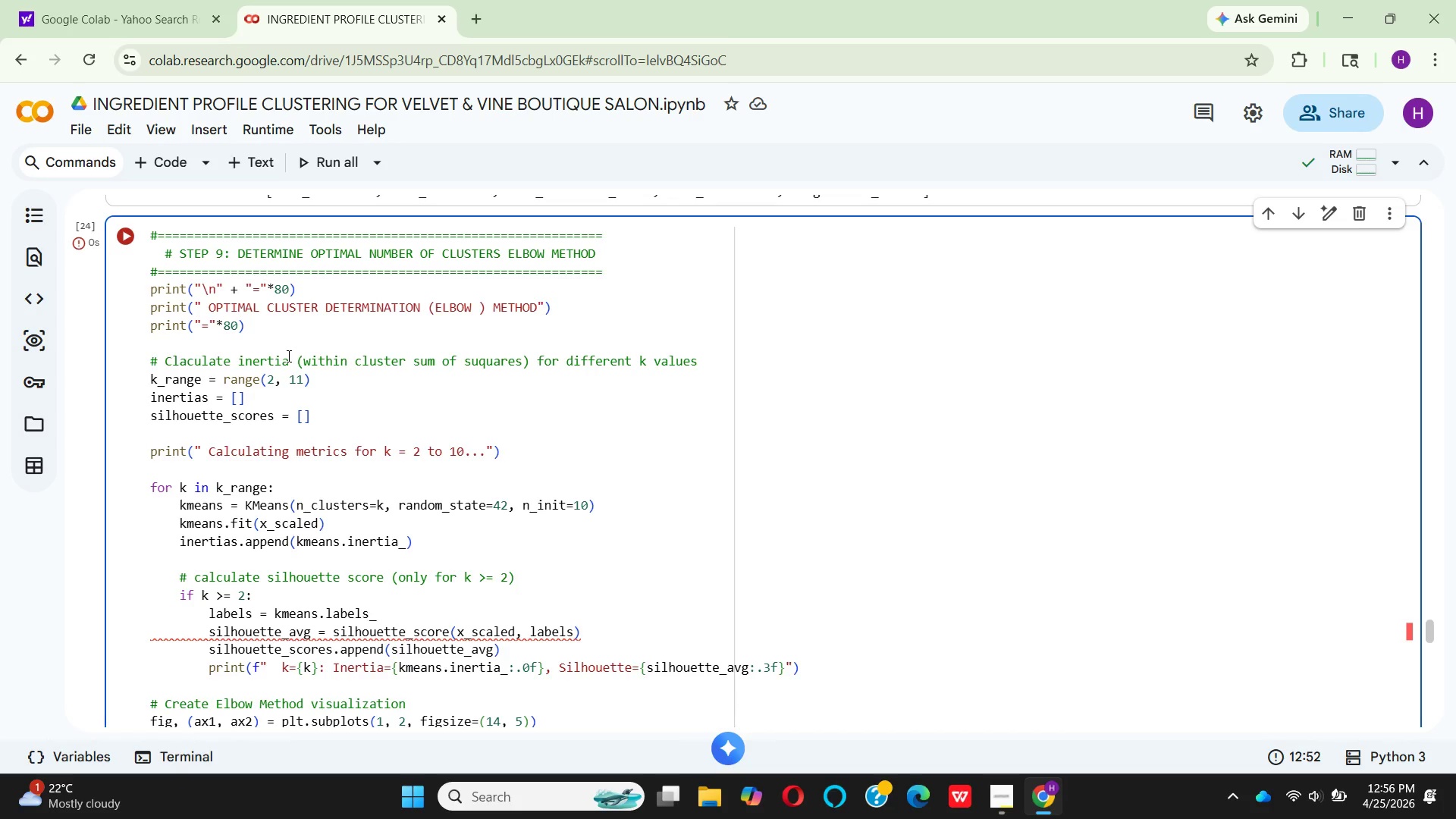 
left_click([275, 416])
 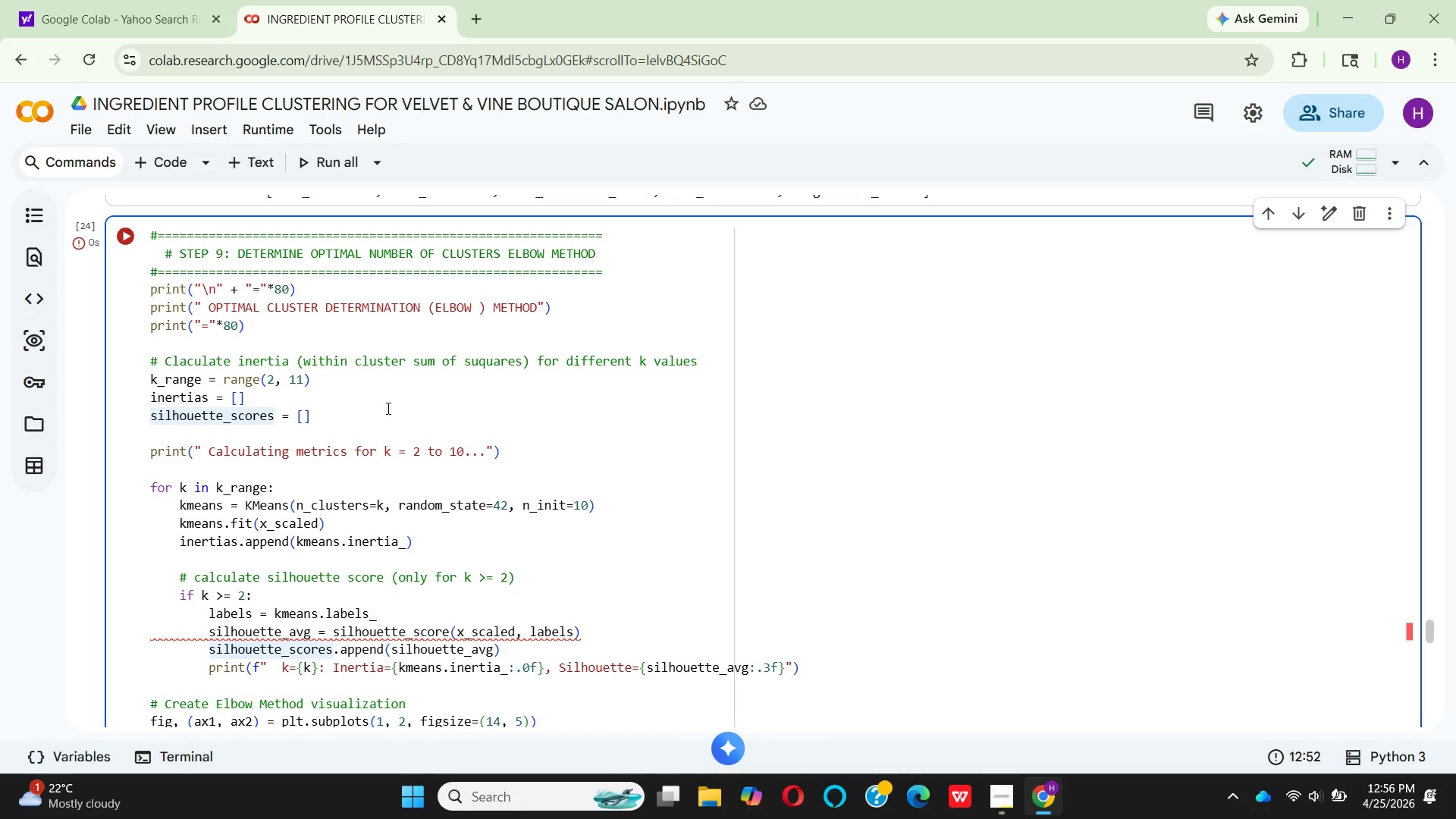 
scroll: coordinate [384, 430], scroll_direction: down, amount: 1.0
 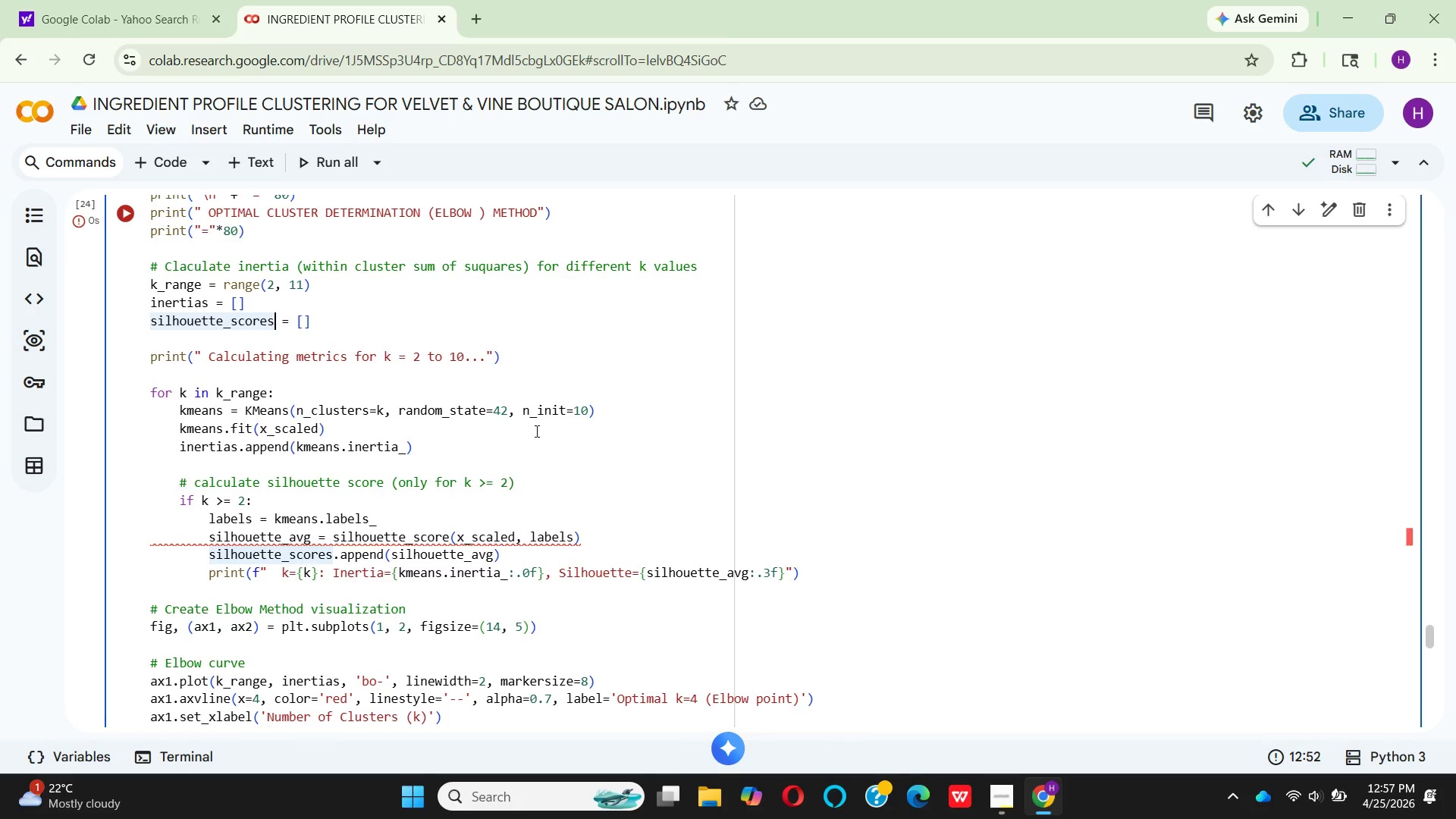 
wait(25.97)
 